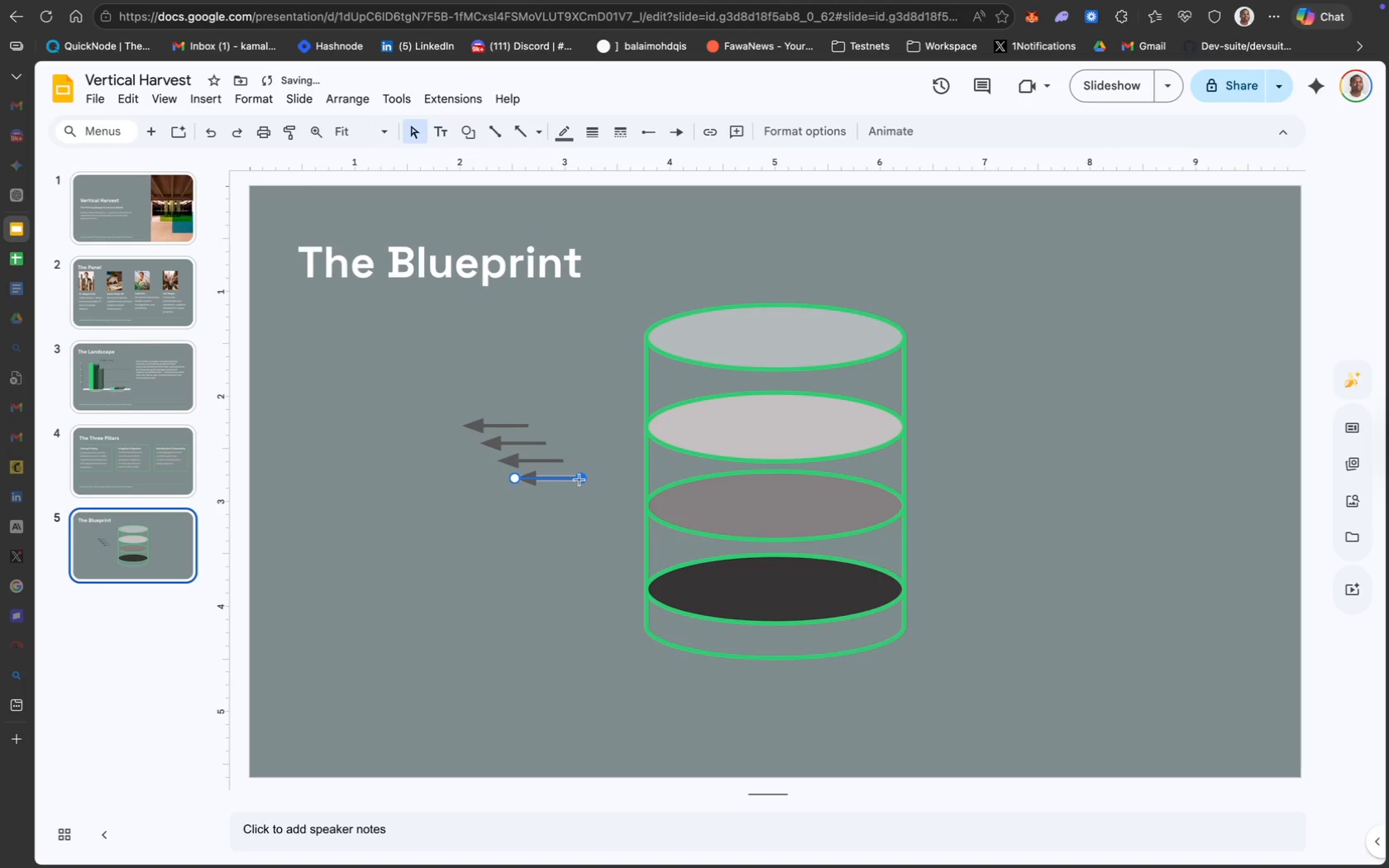 
hold_key(key=ShiftLeft, duration=8.49)
left_click_drag(start_coordinate=[582, 479], to_coordinate=[470, 481])
 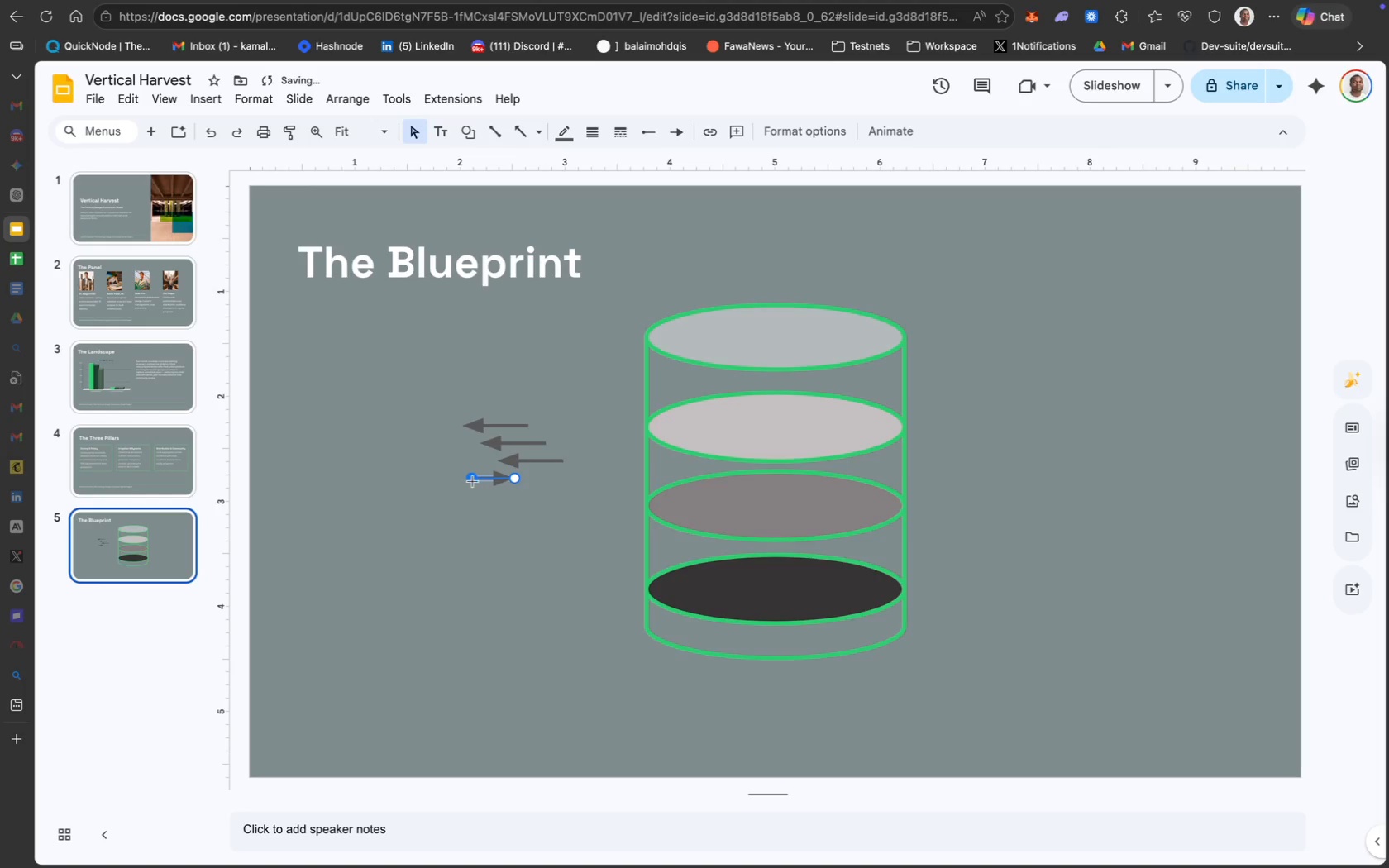 
hold_key(key=ShiftLeft, duration=2.69)
left_click_drag(start_coordinate=[471, 478], to_coordinate=[459, 477])
 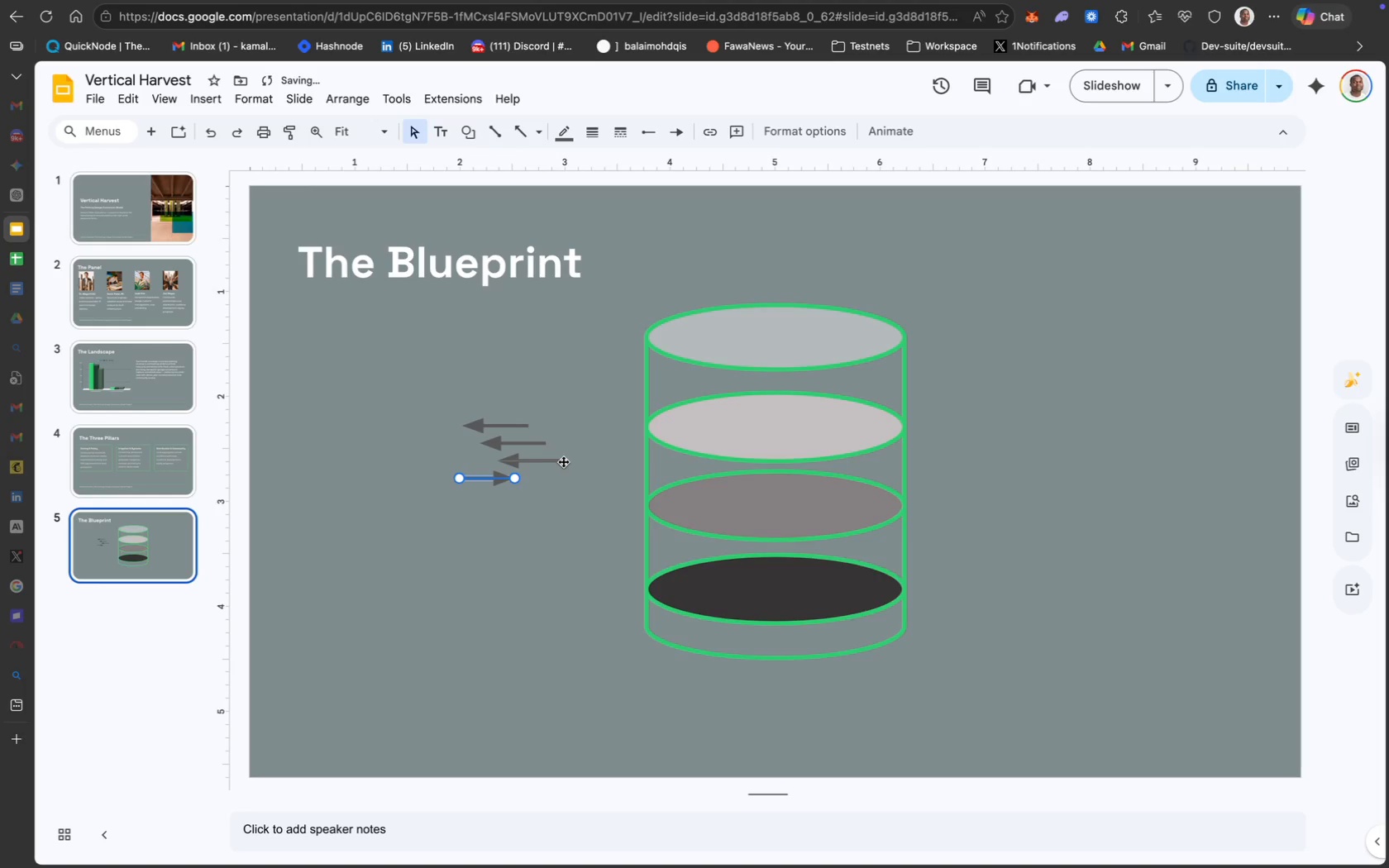 
left_click_drag(start_coordinate=[561, 459], to_coordinate=[575, 625])
 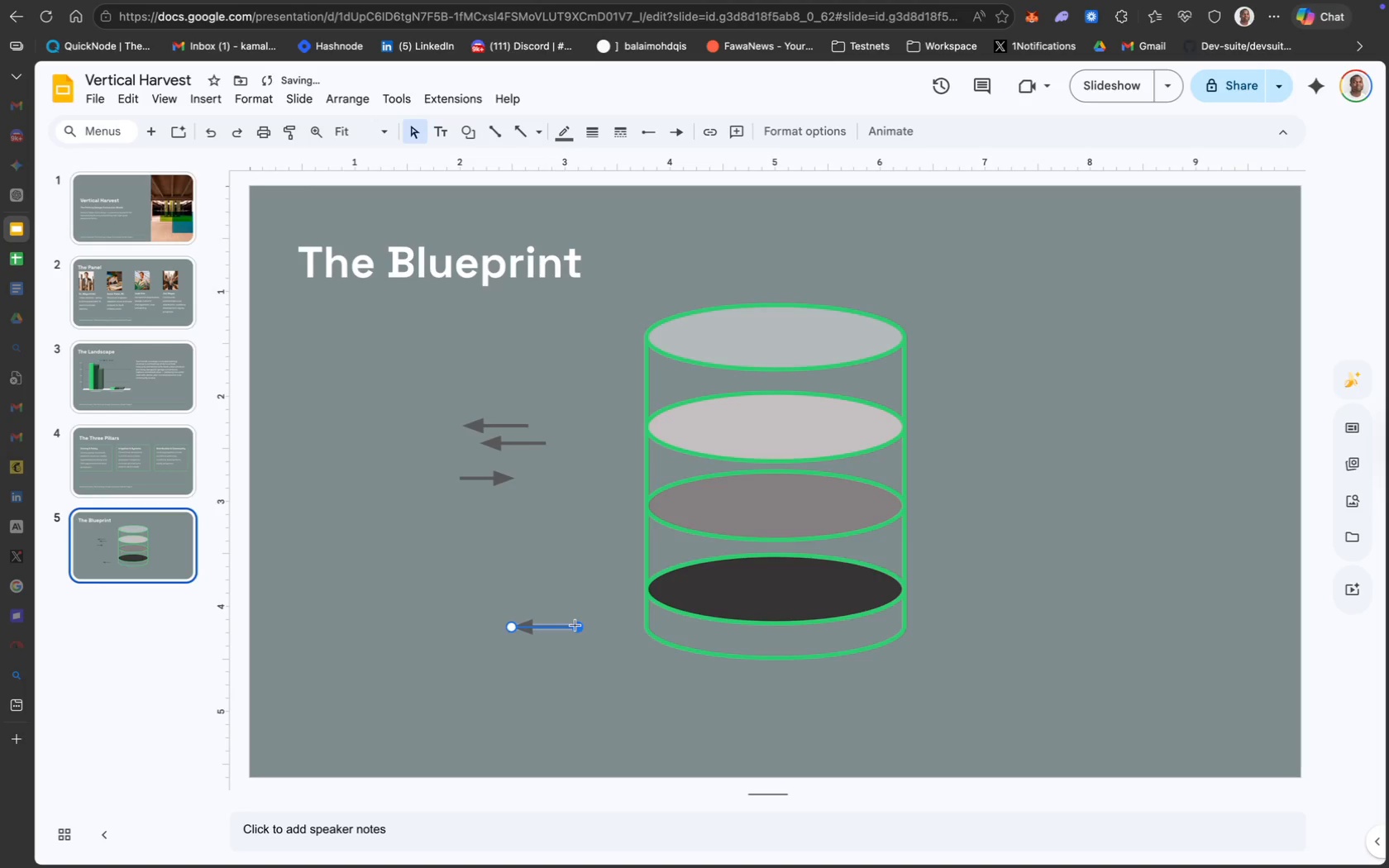 
hold_key(key=ShiftLeft, duration=1.72)
 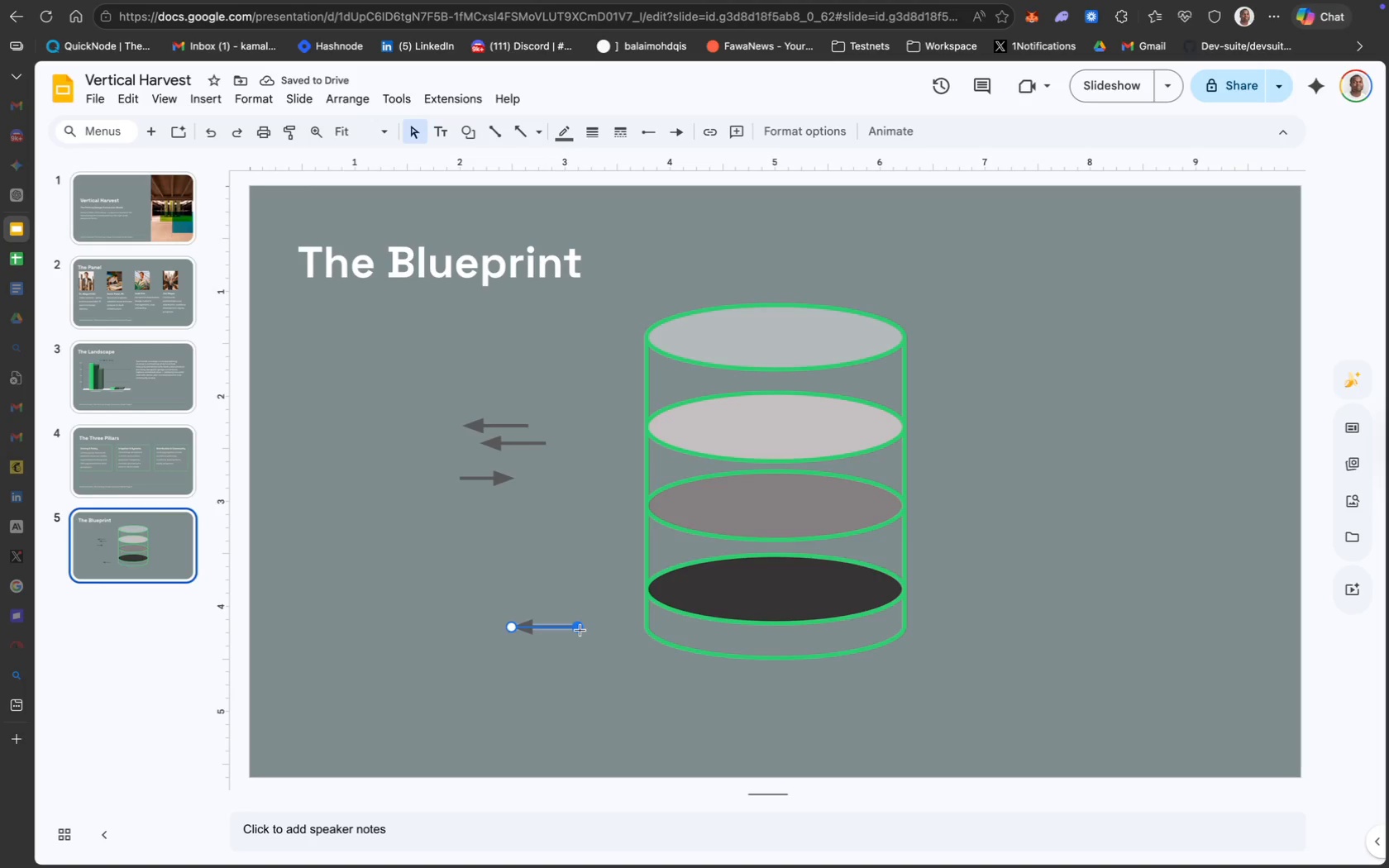 
hold_key(key=ShiftLeft, duration=5.14)
left_click_drag(start_coordinate=[578, 627], to_coordinate=[463, 626])
 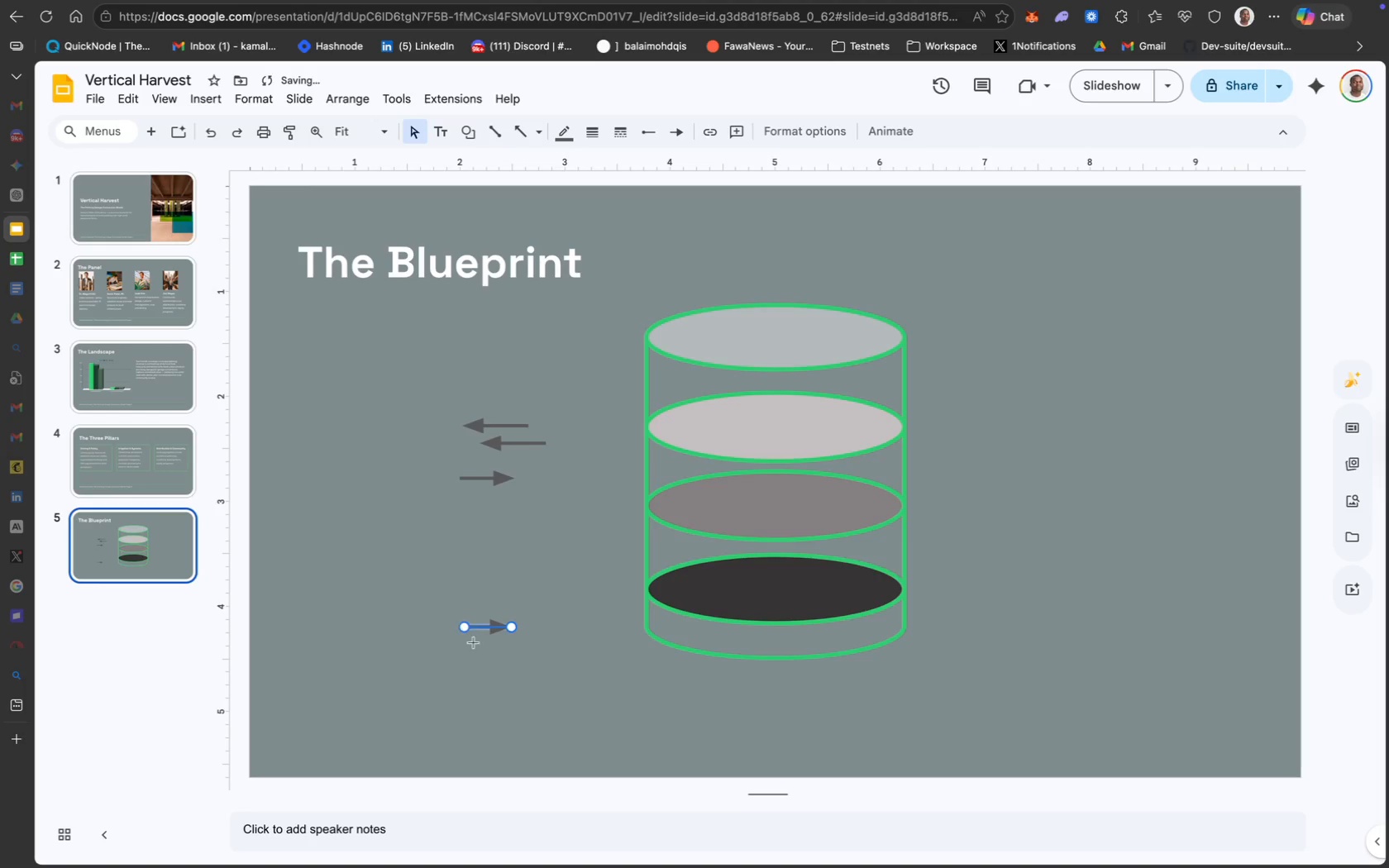 
left_click([487, 659])
 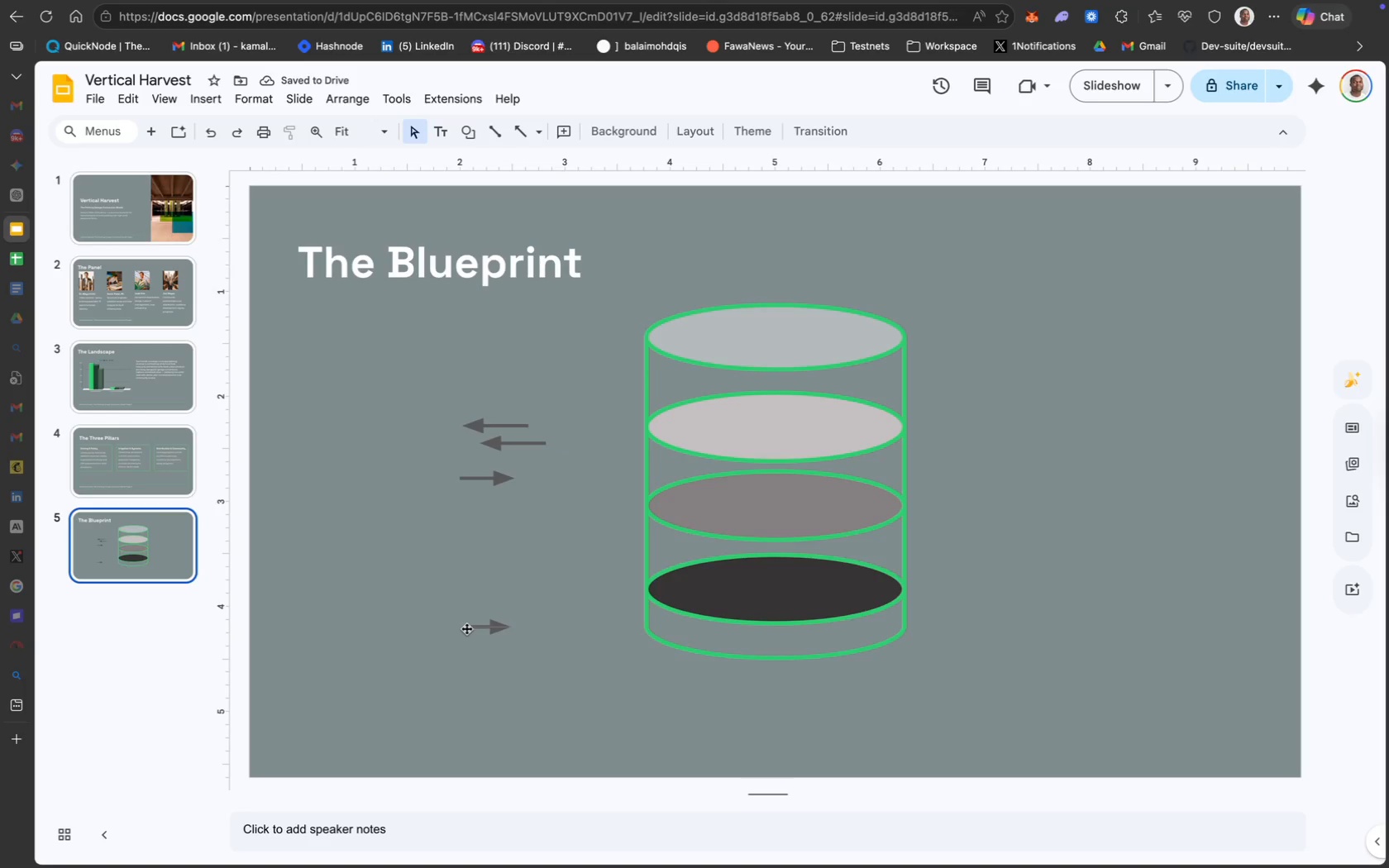 
hold_key(key=ShiftLeft, duration=2.74)
left_click_drag(start_coordinate=[461, 627], to_coordinate=[453, 627])
 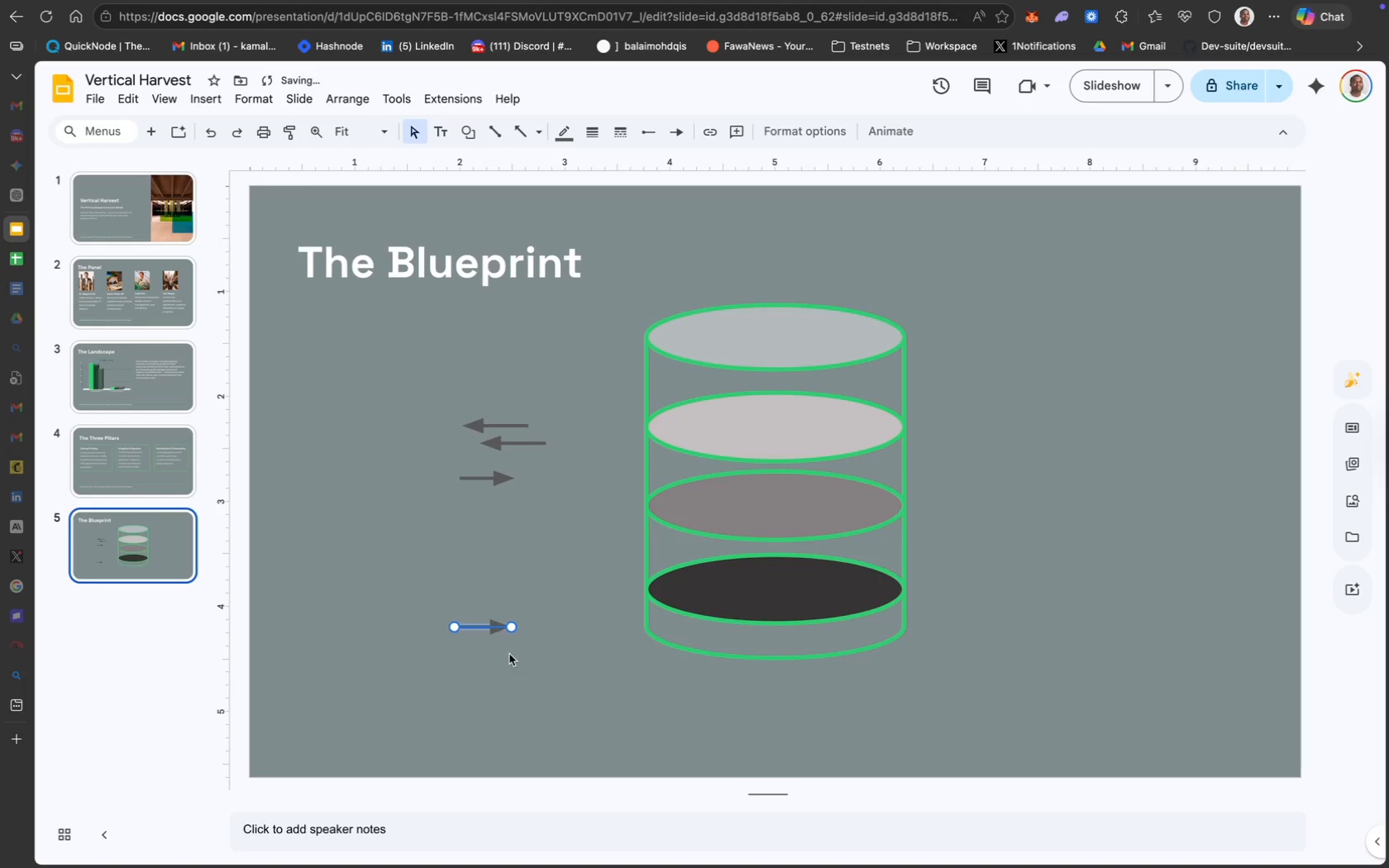 
left_click([519, 658])
 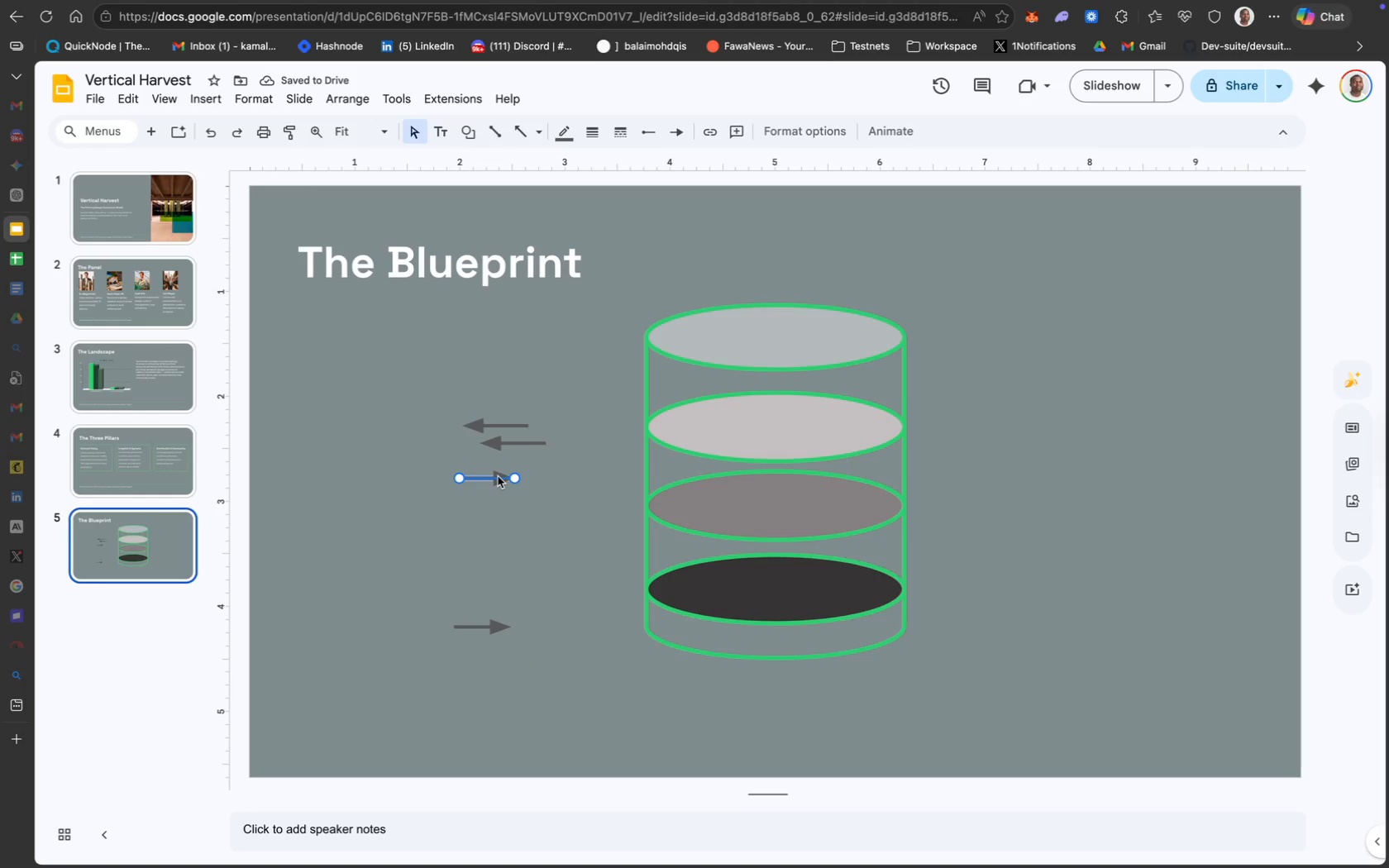 
left_click_drag(start_coordinate=[498, 476], to_coordinate=[960, 423])
 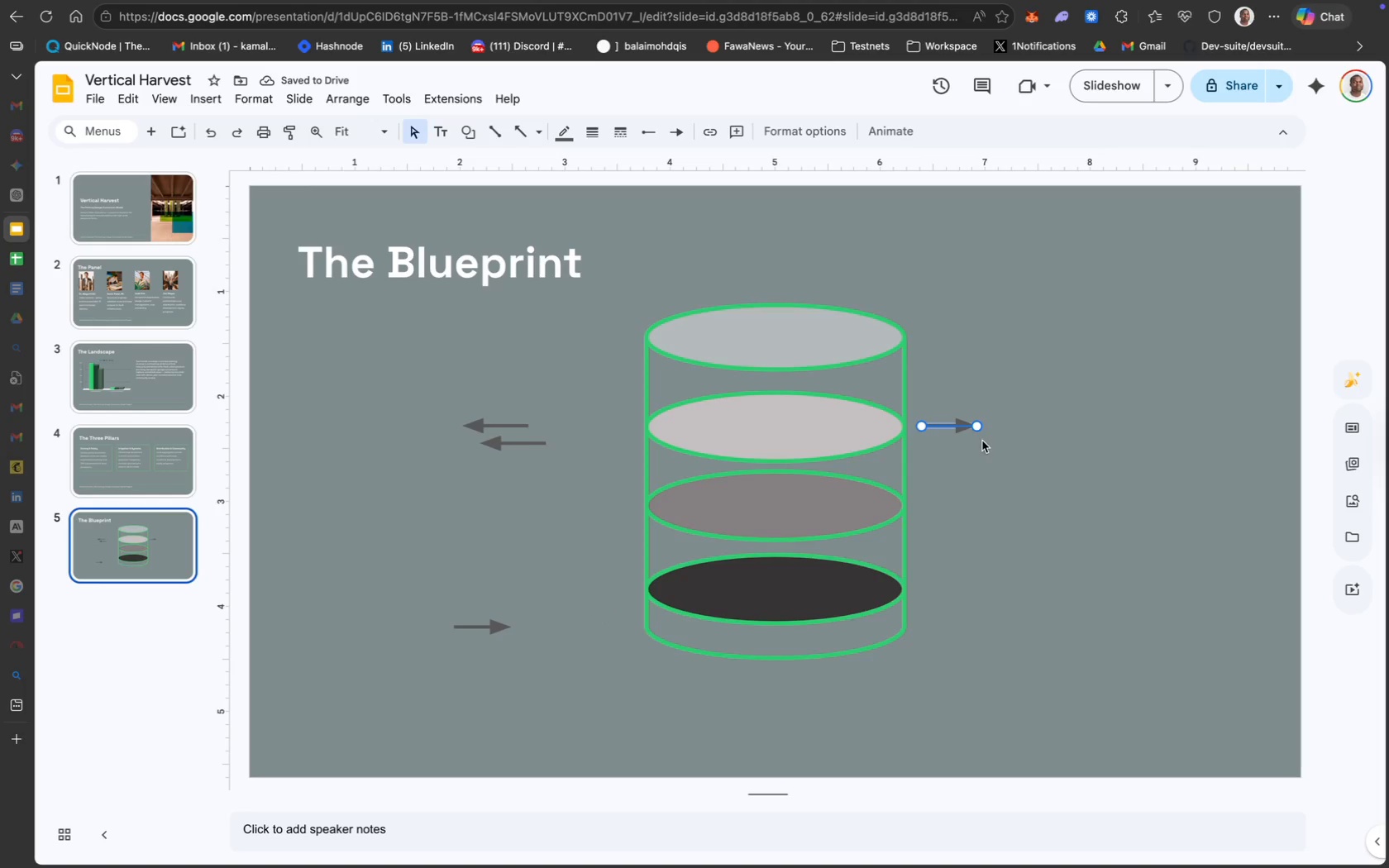 
wait(5.06)
 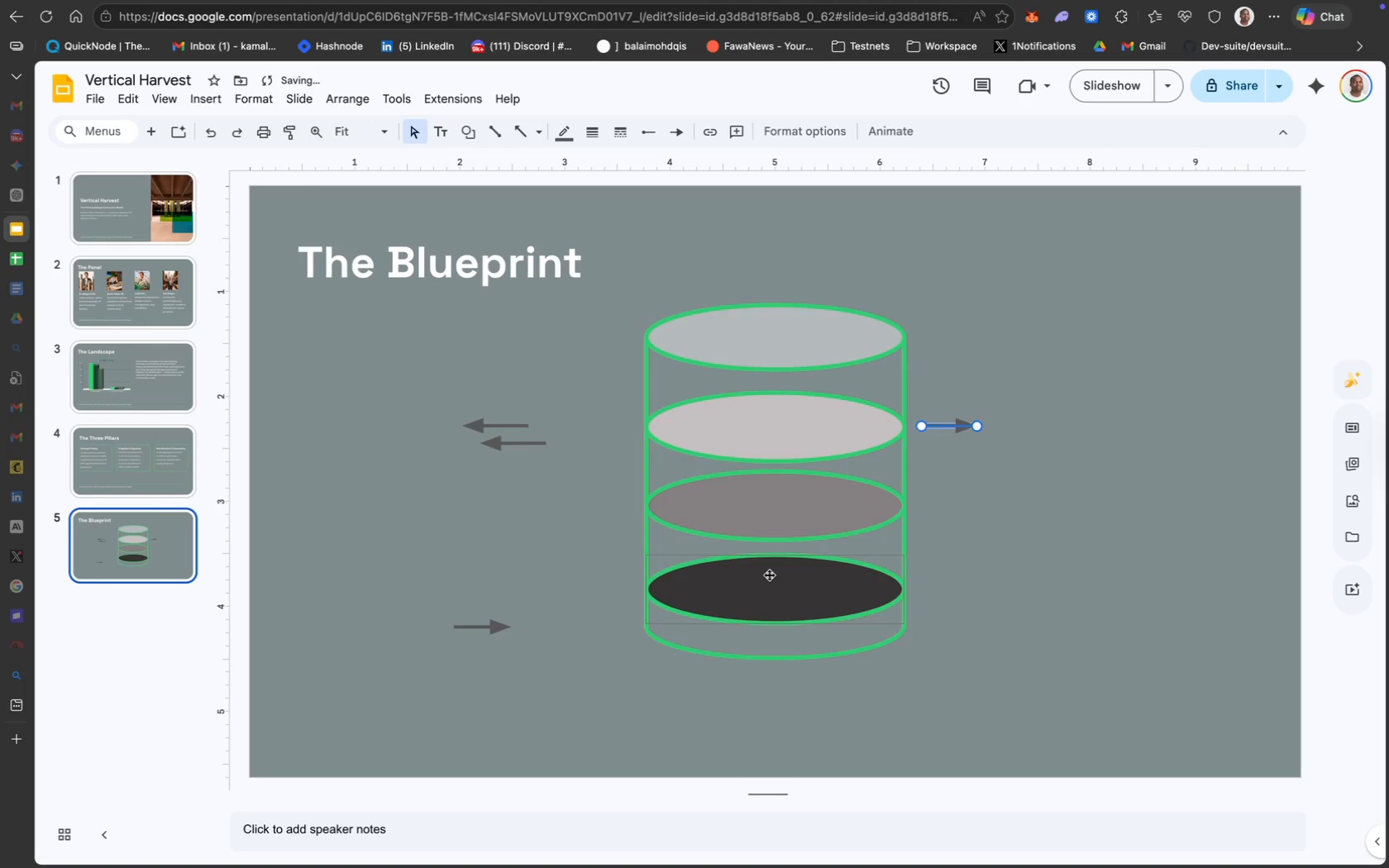 
left_click([568, 136])
 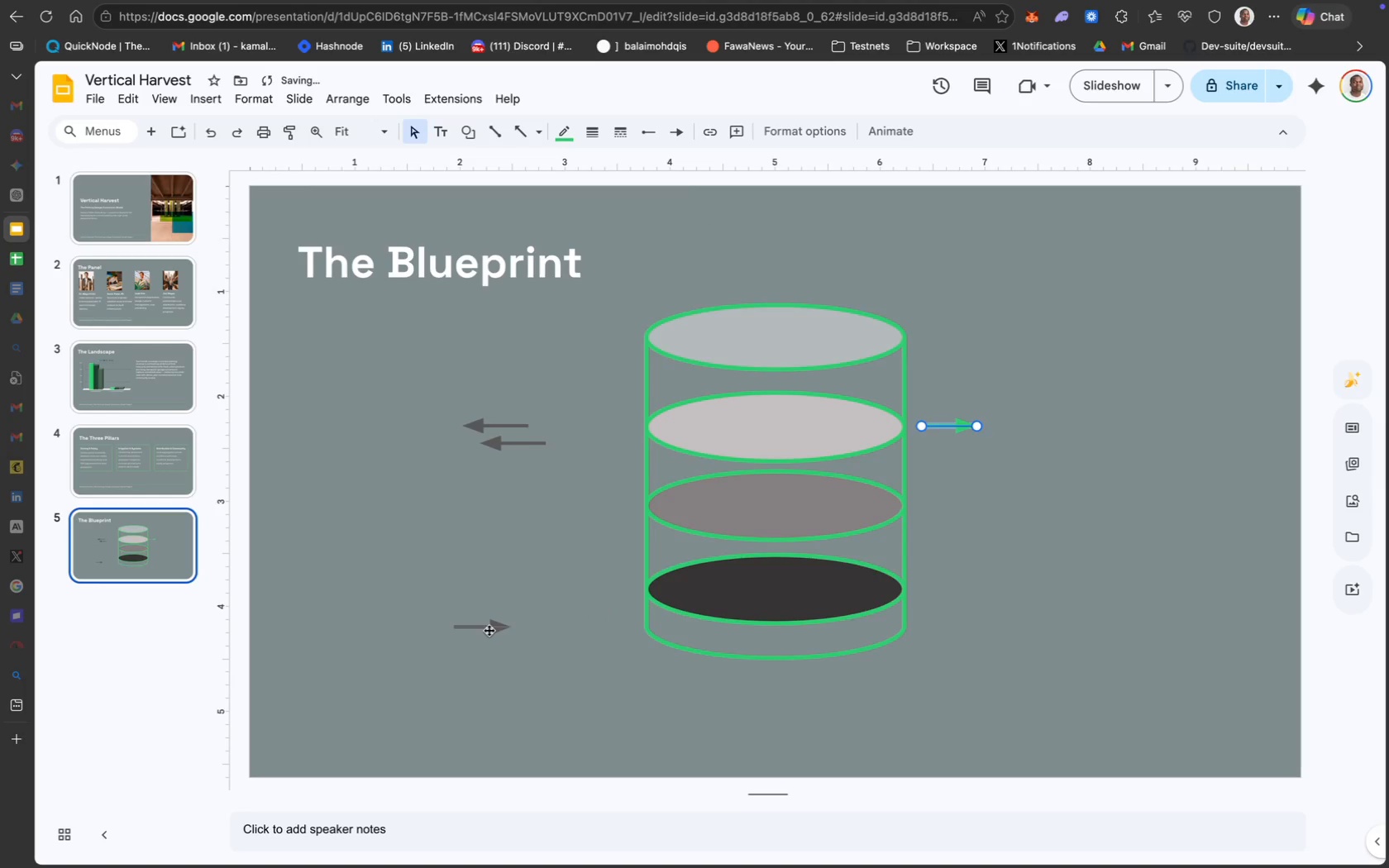 
wait(5.04)
 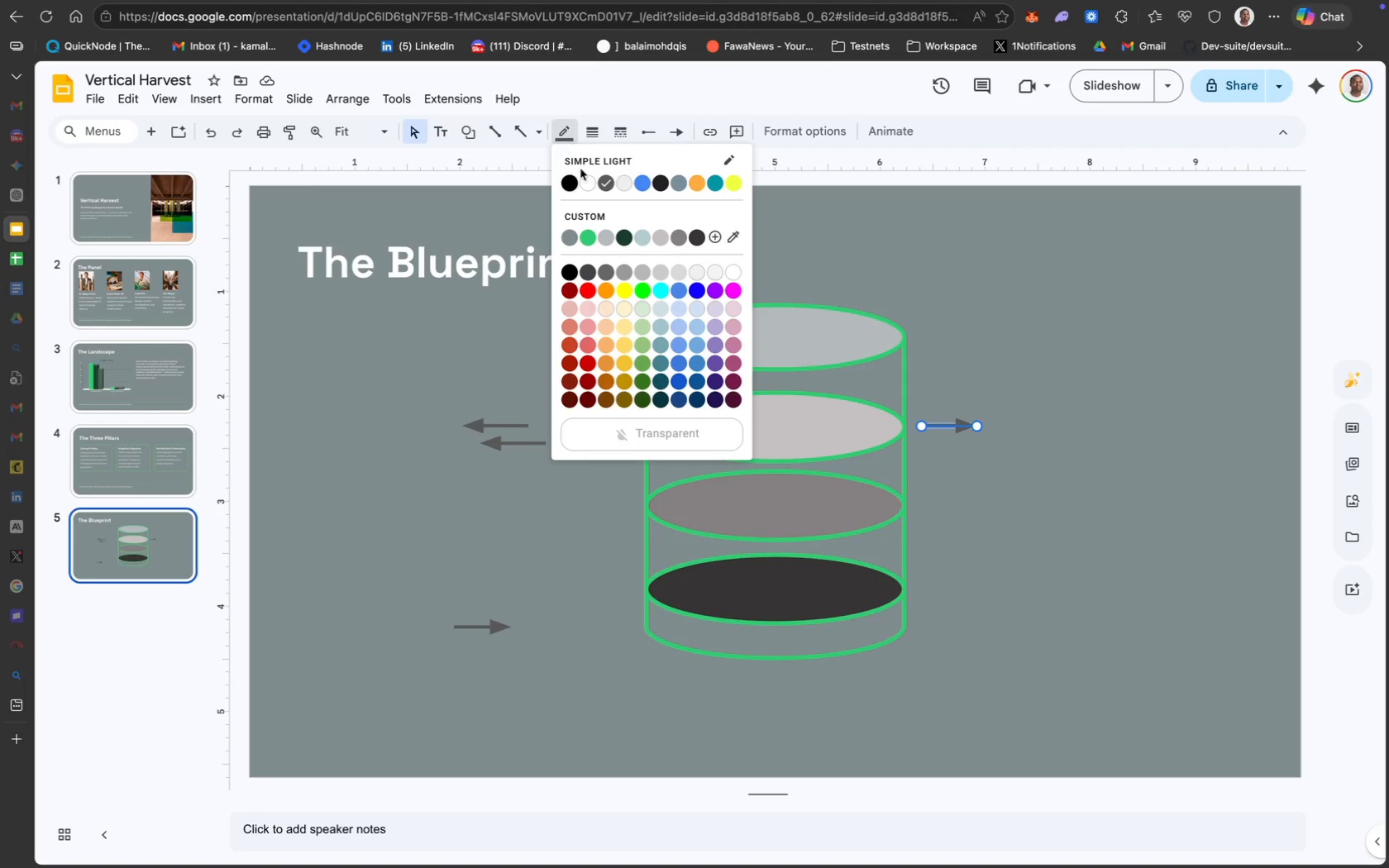 
left_click_drag(start_coordinate=[489, 628], to_coordinate=[957, 590])
 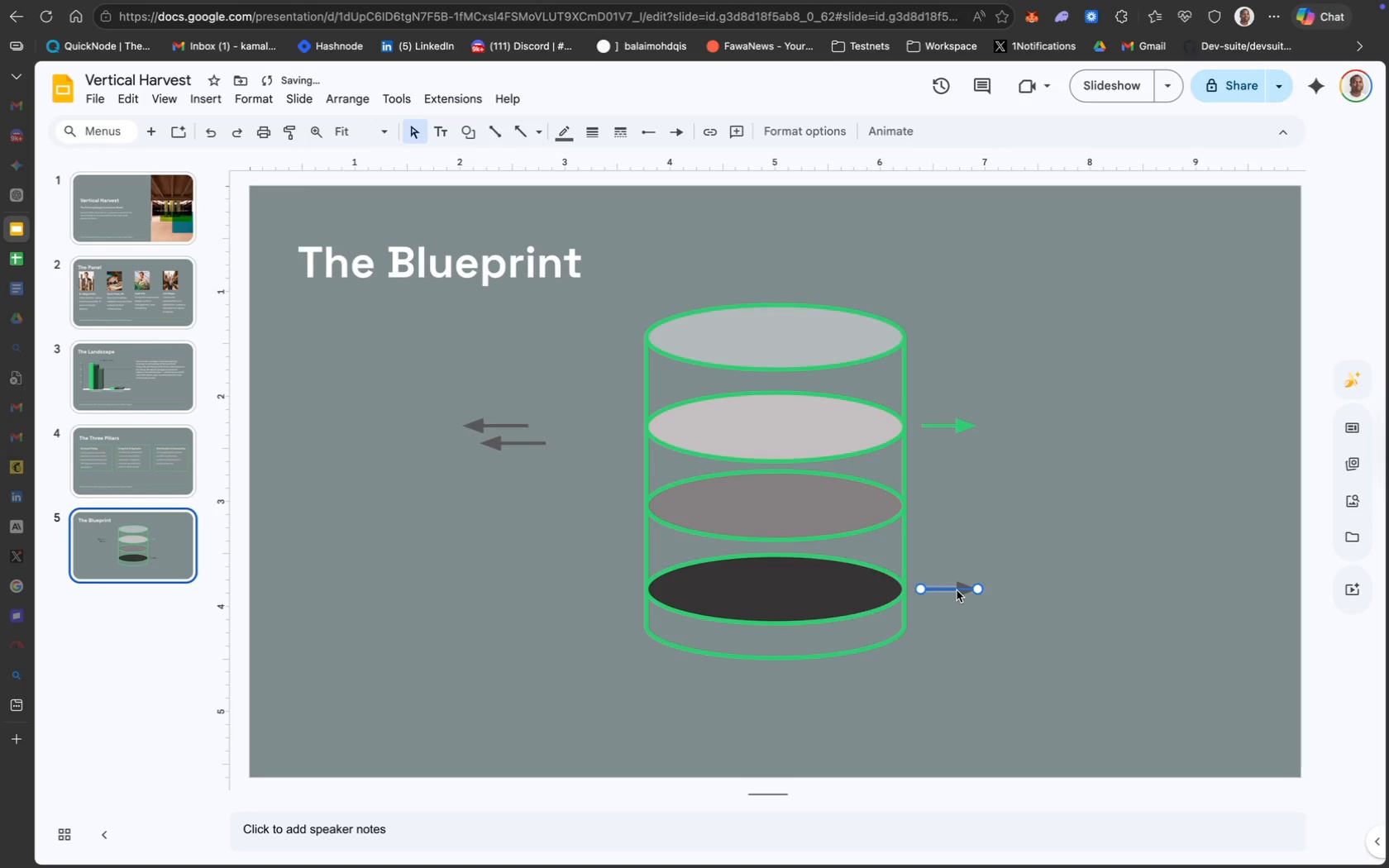 
hold_key(key=ShiftLeft, duration=3.2)
 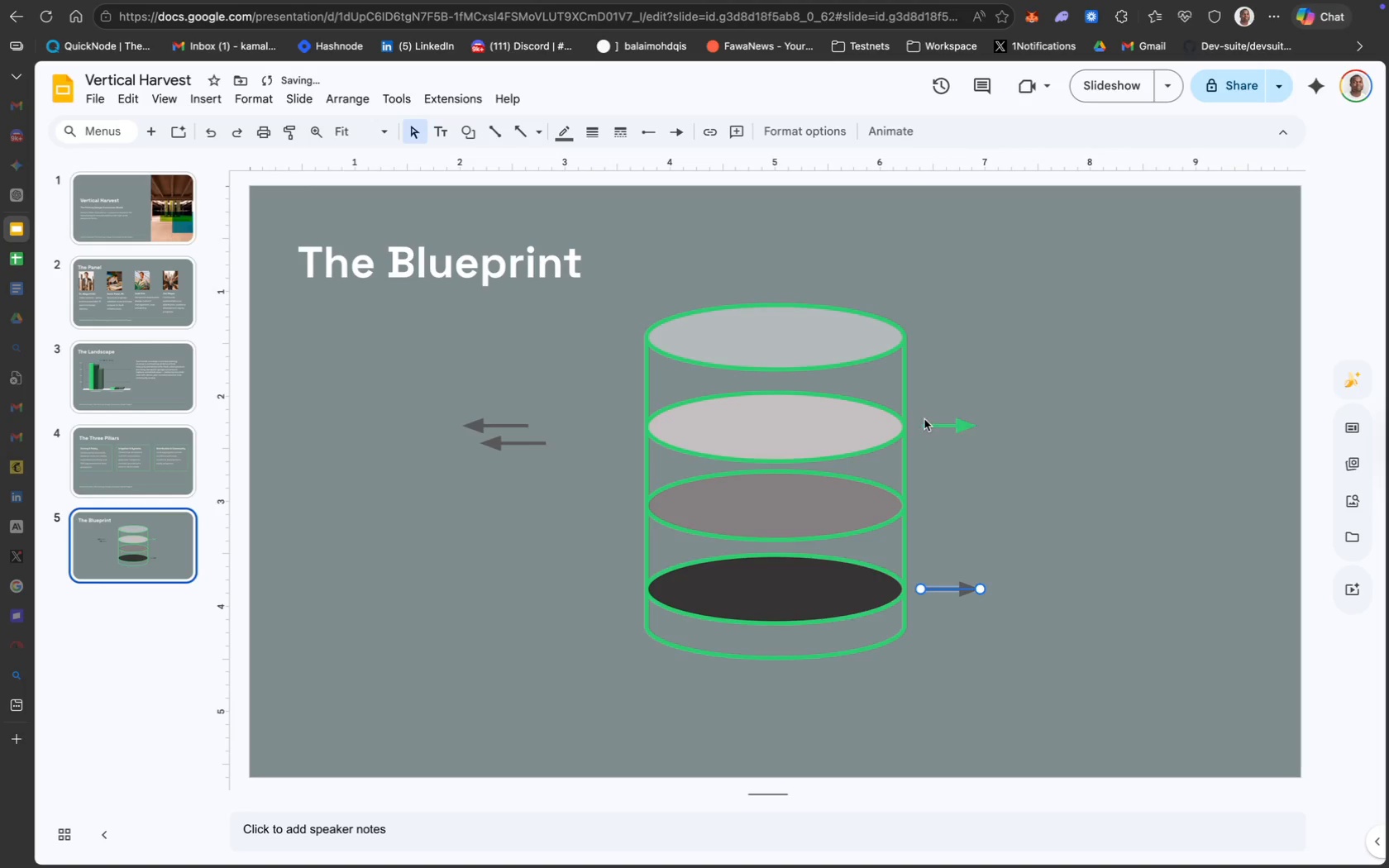 
hold_key(key=ShiftLeft, duration=0.82)
left_click([938, 422])
 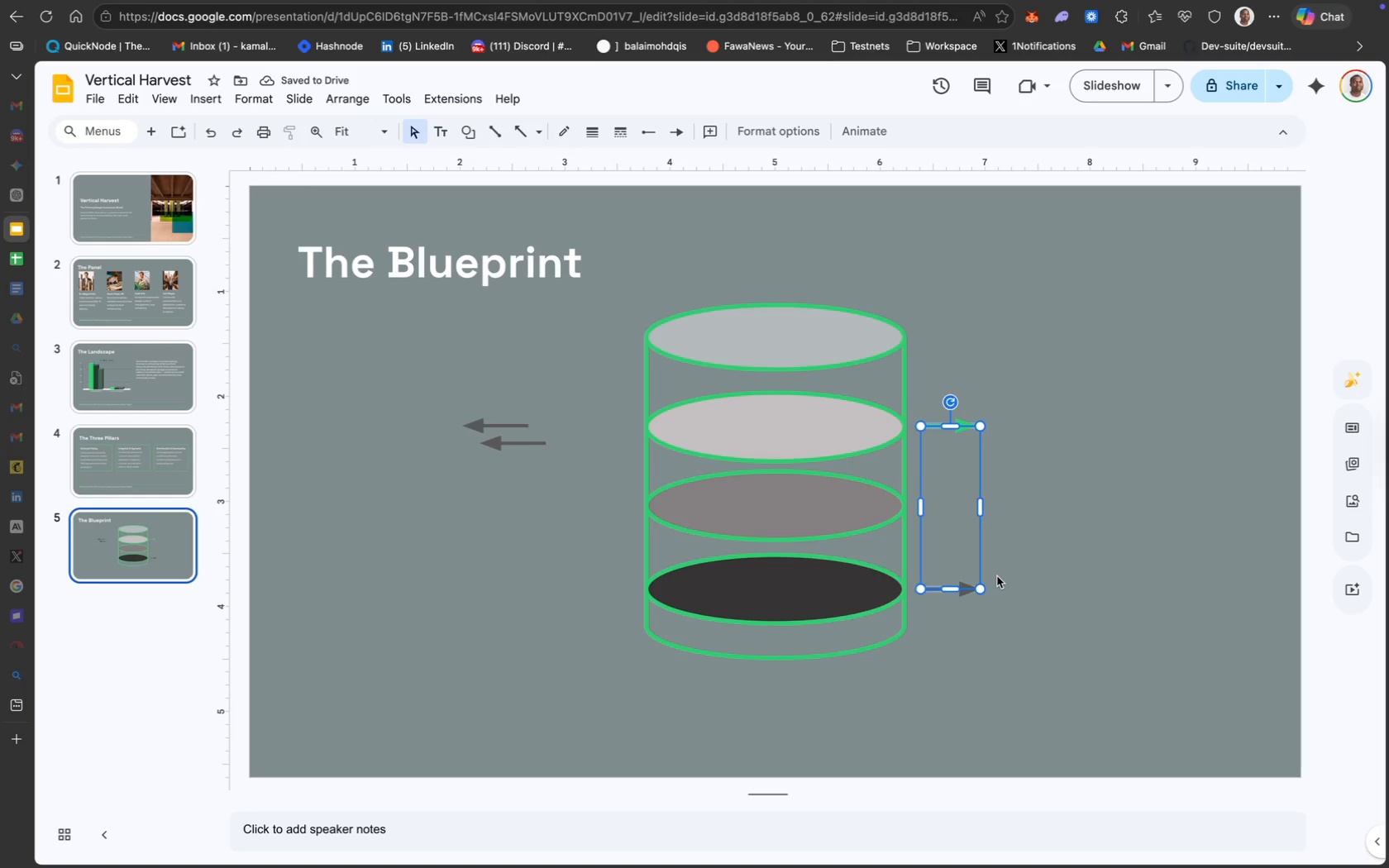 
left_click([997, 576])
 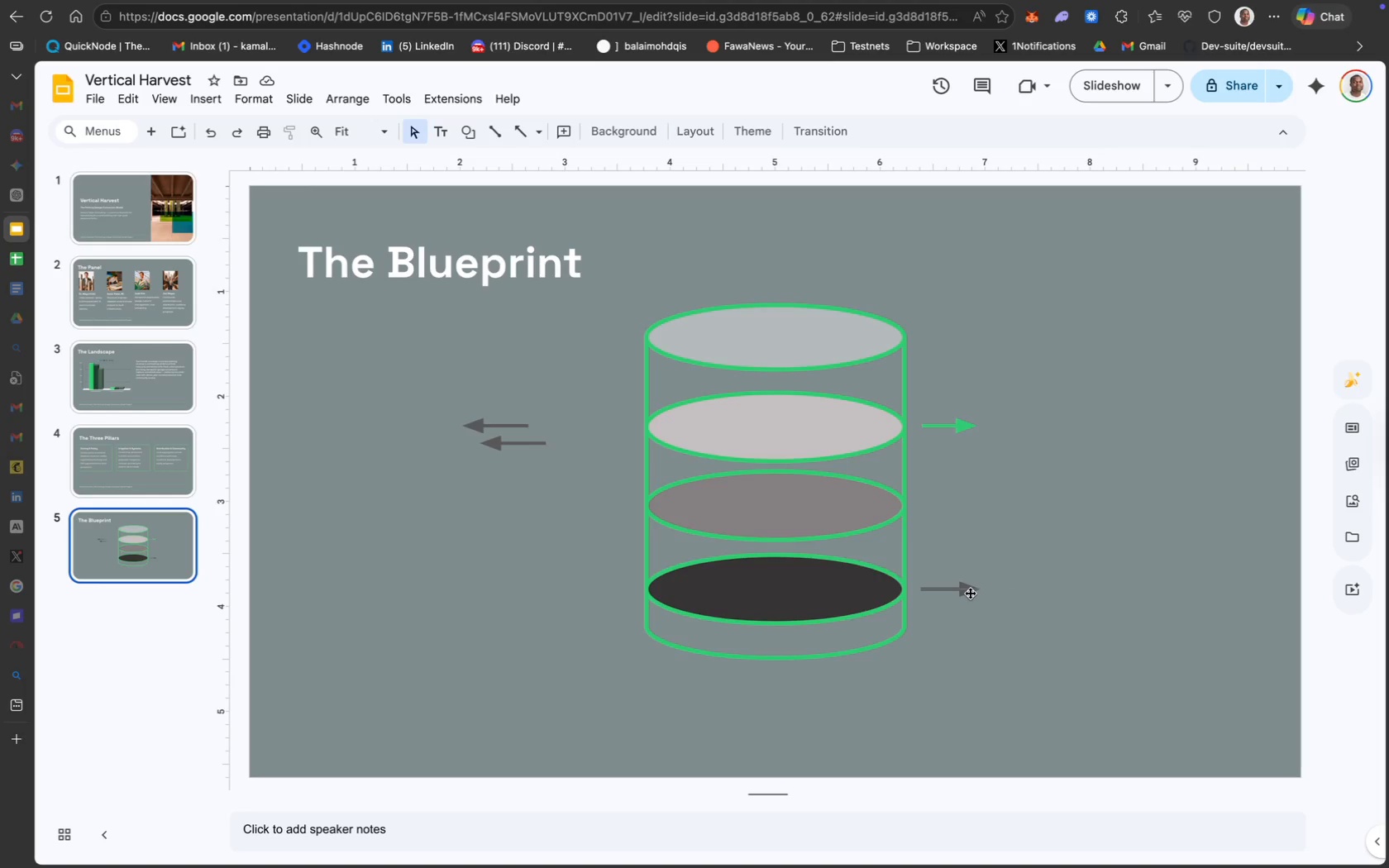 
hold_key(key=ShiftLeft, duration=5.45)
left_click_drag(start_coordinate=[981, 589], to_coordinate=[975, 590])
 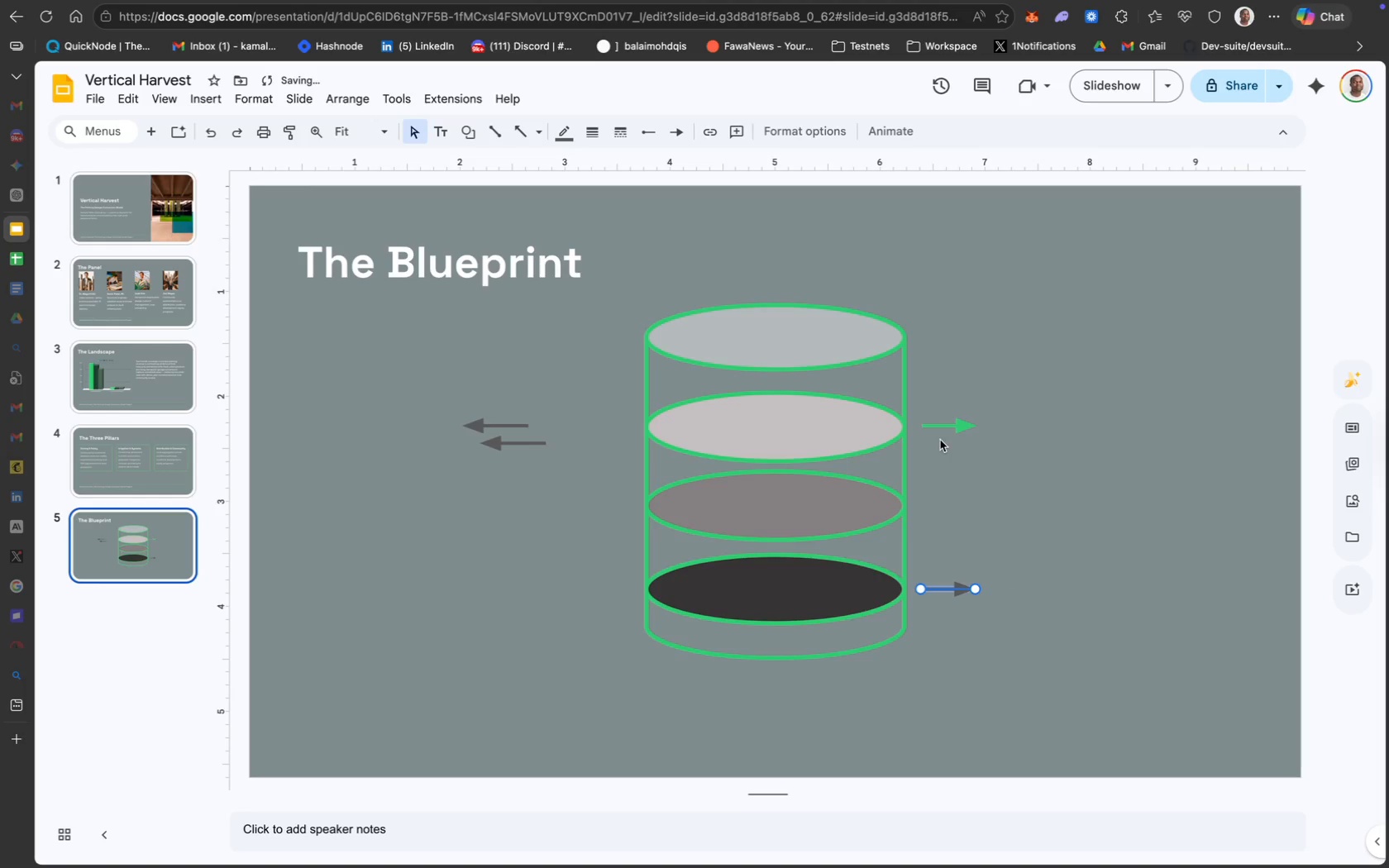 
left_click([939, 426])
 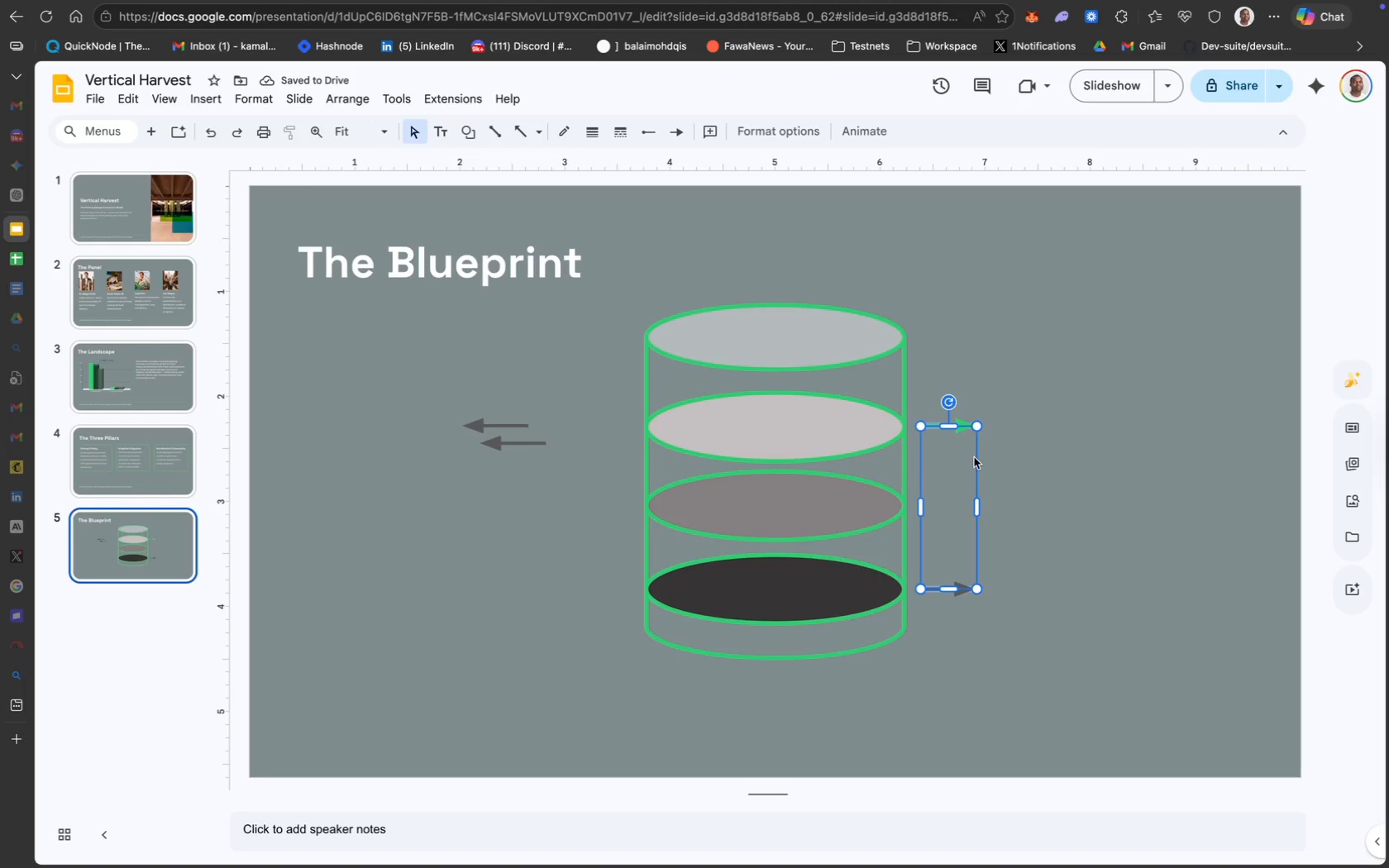 
left_click([1018, 489])
 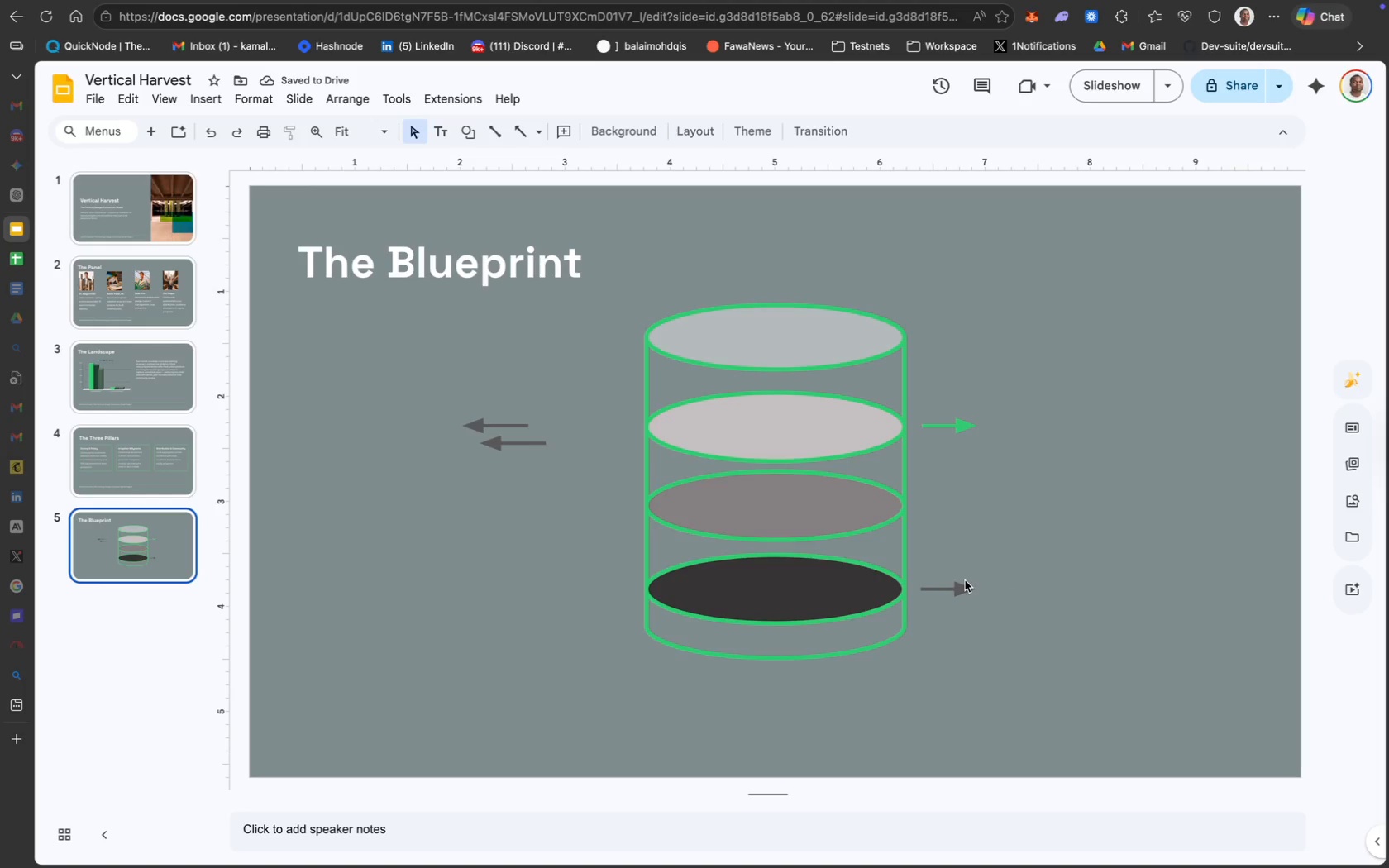 
left_click([967, 587])
 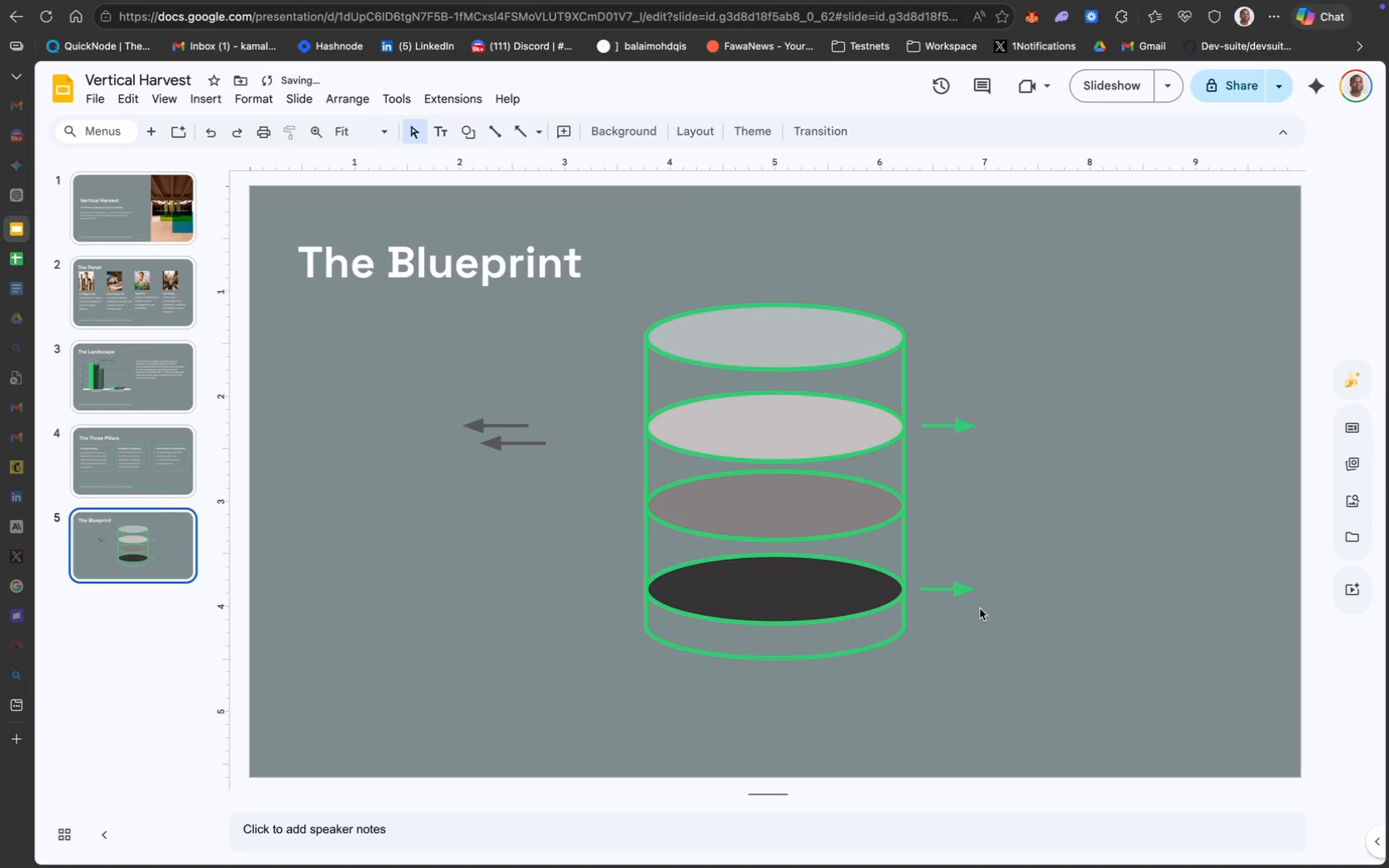 
wait(5.21)
 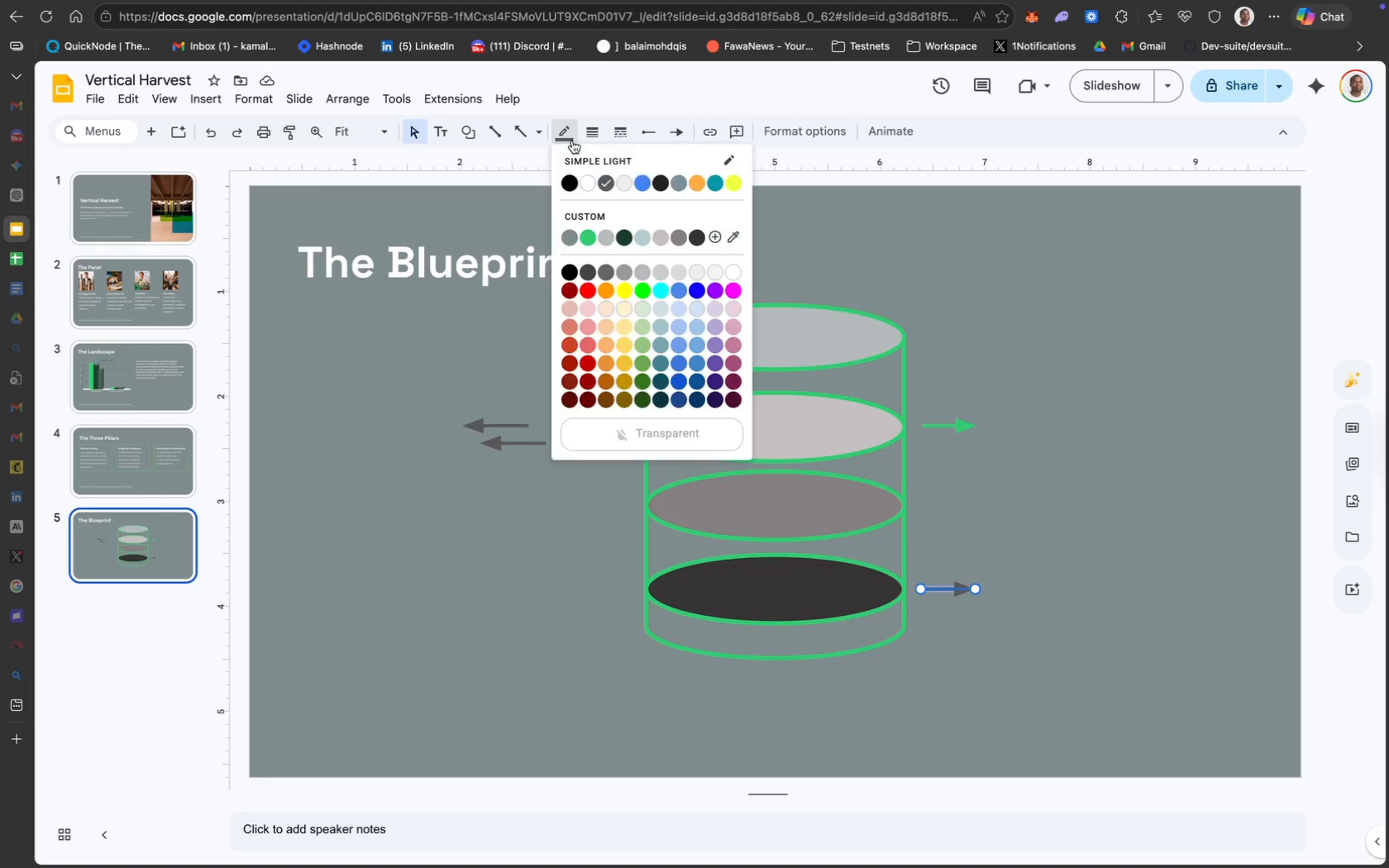 
left_click([955, 592])
 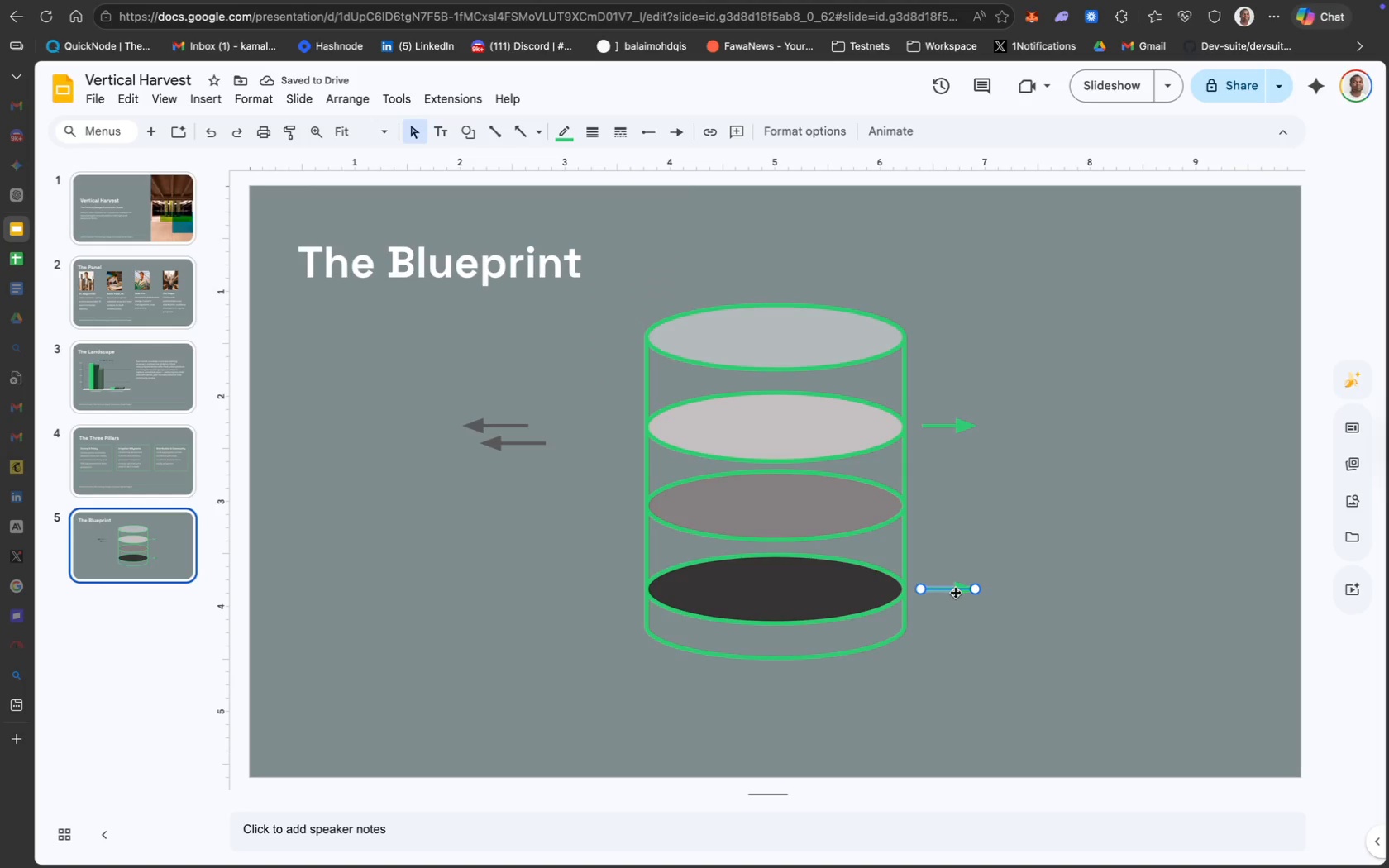 
hold_key(key=ShiftLeft, duration=3.25)
left_click_drag(start_coordinate=[976, 590], to_coordinate=[981, 590])
 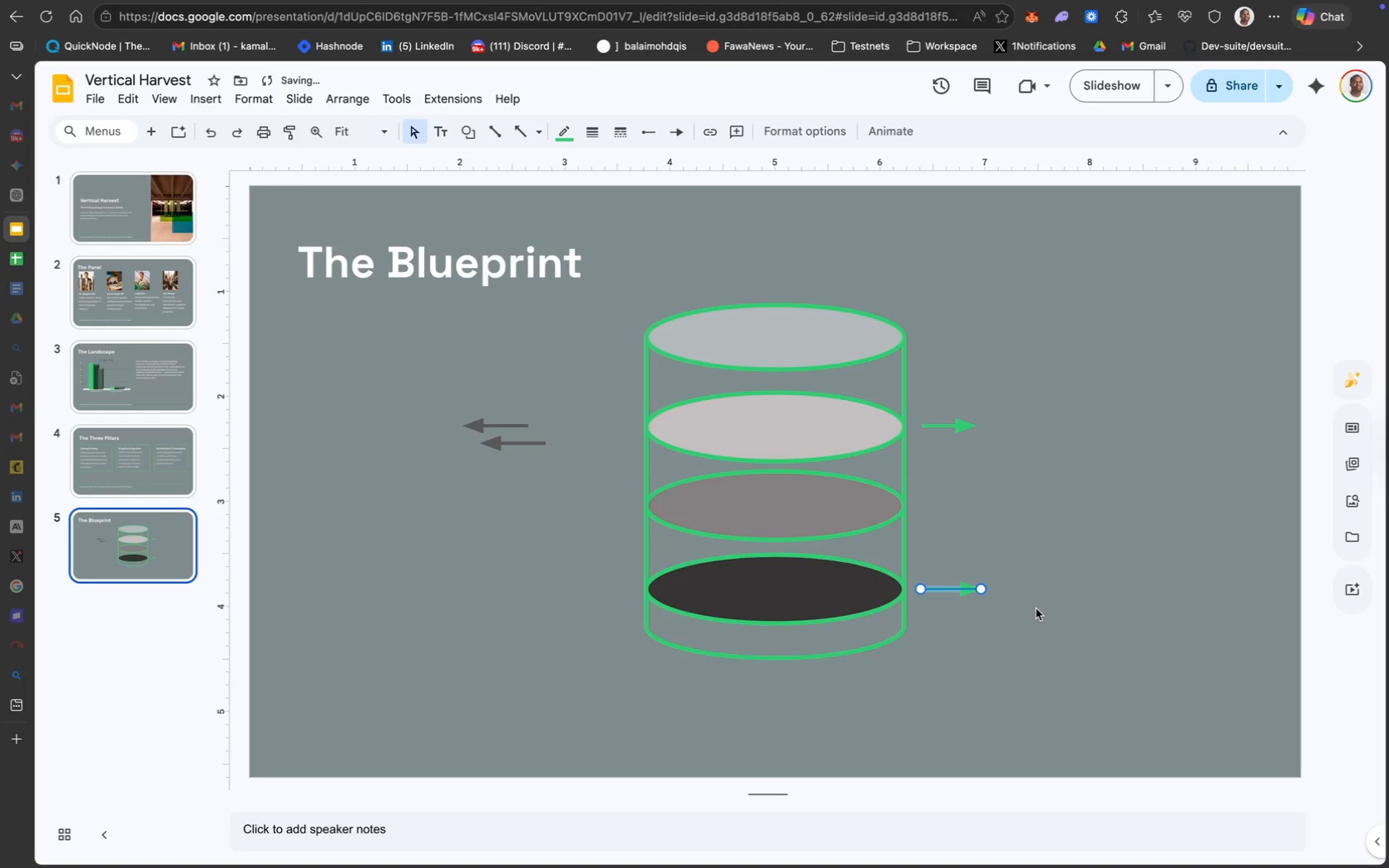 
left_click([1037, 607])
 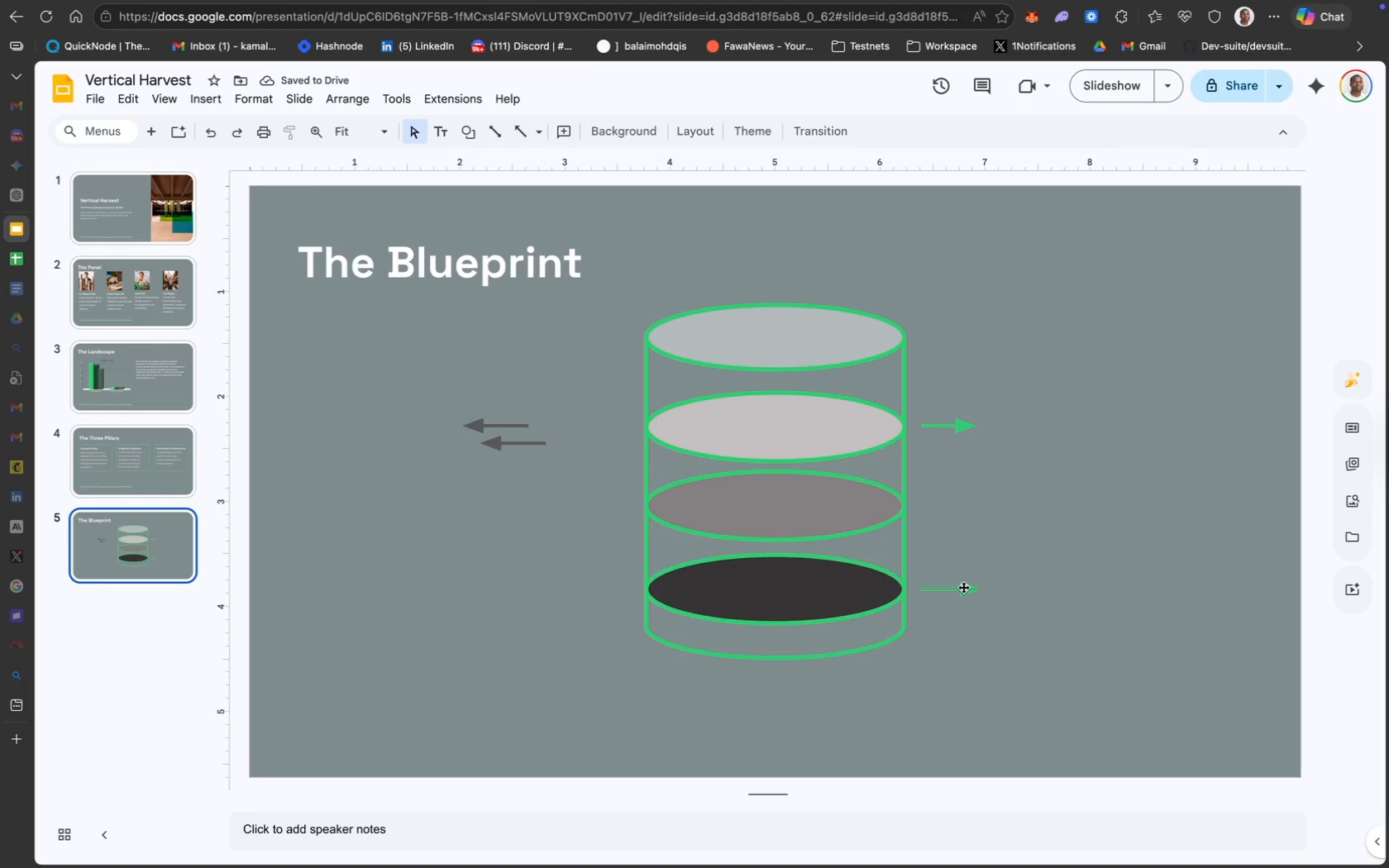 
hold_key(key=ShiftLeft, duration=2.24)
 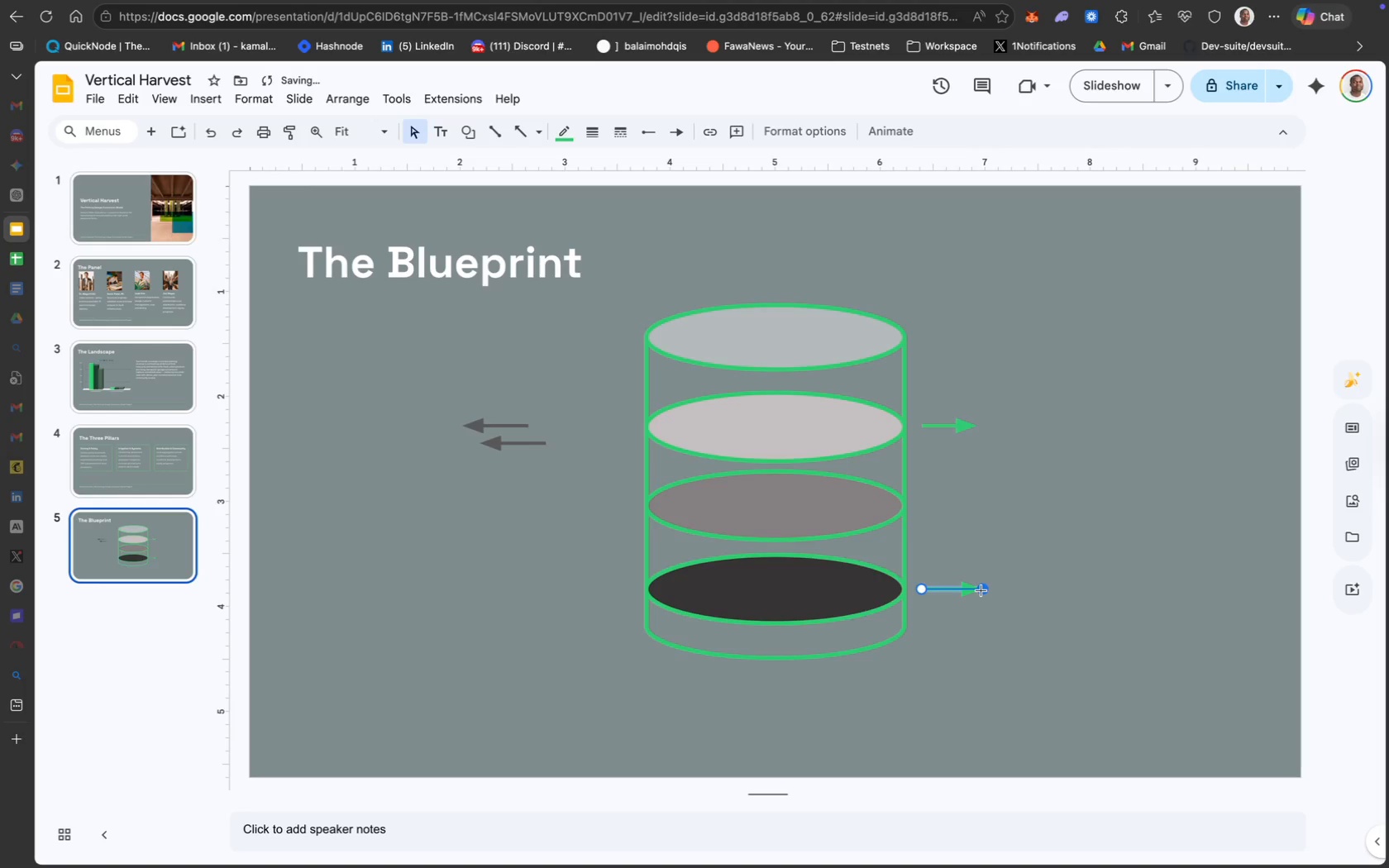 
hold_key(key=ShiftLeft, duration=3.79)
left_click_drag(start_coordinate=[984, 589], to_coordinate=[976, 589])
 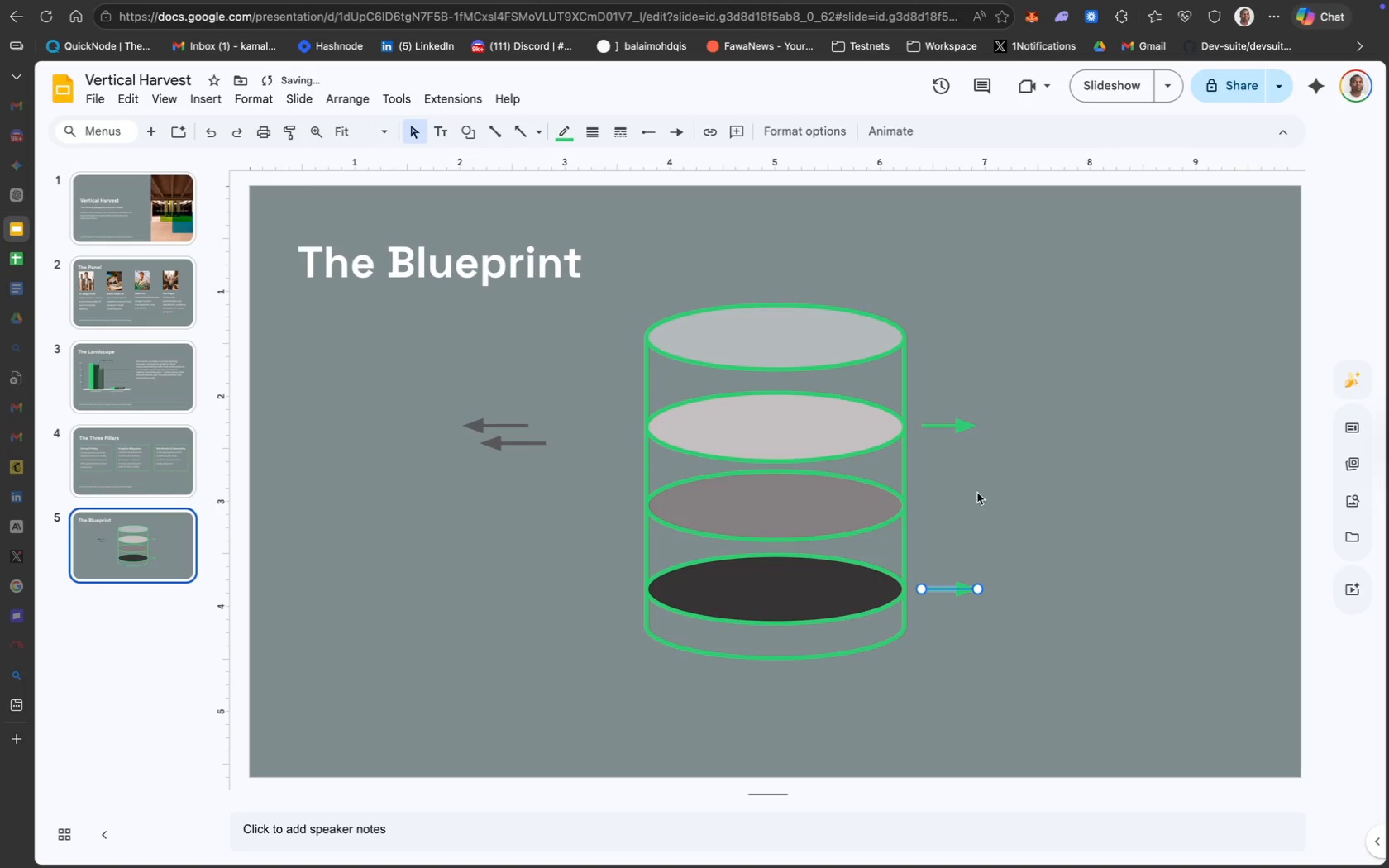 
hold_key(key=ShiftLeft, duration=1.32)
left_click([955, 427])
 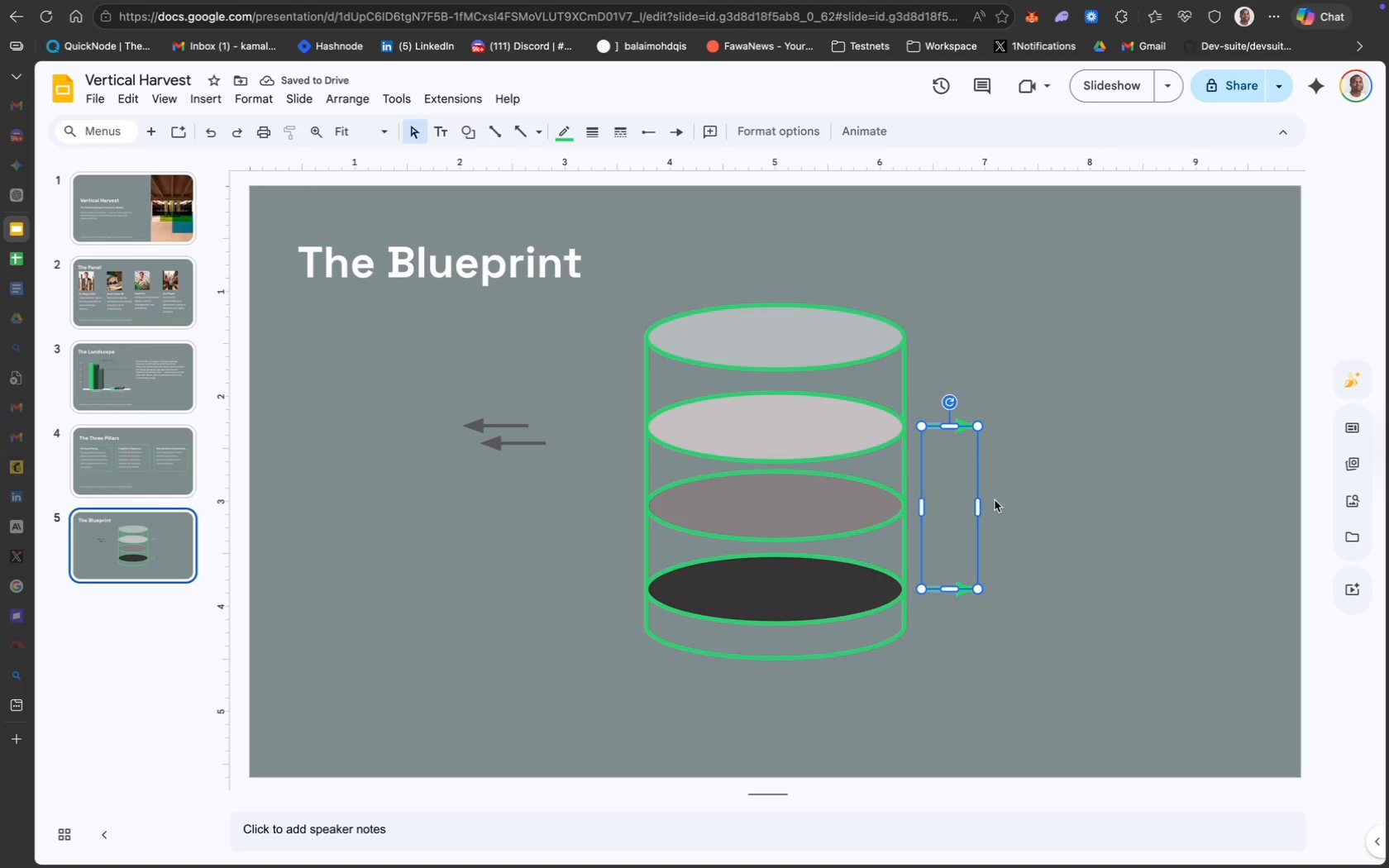 
left_click([1012, 527])
 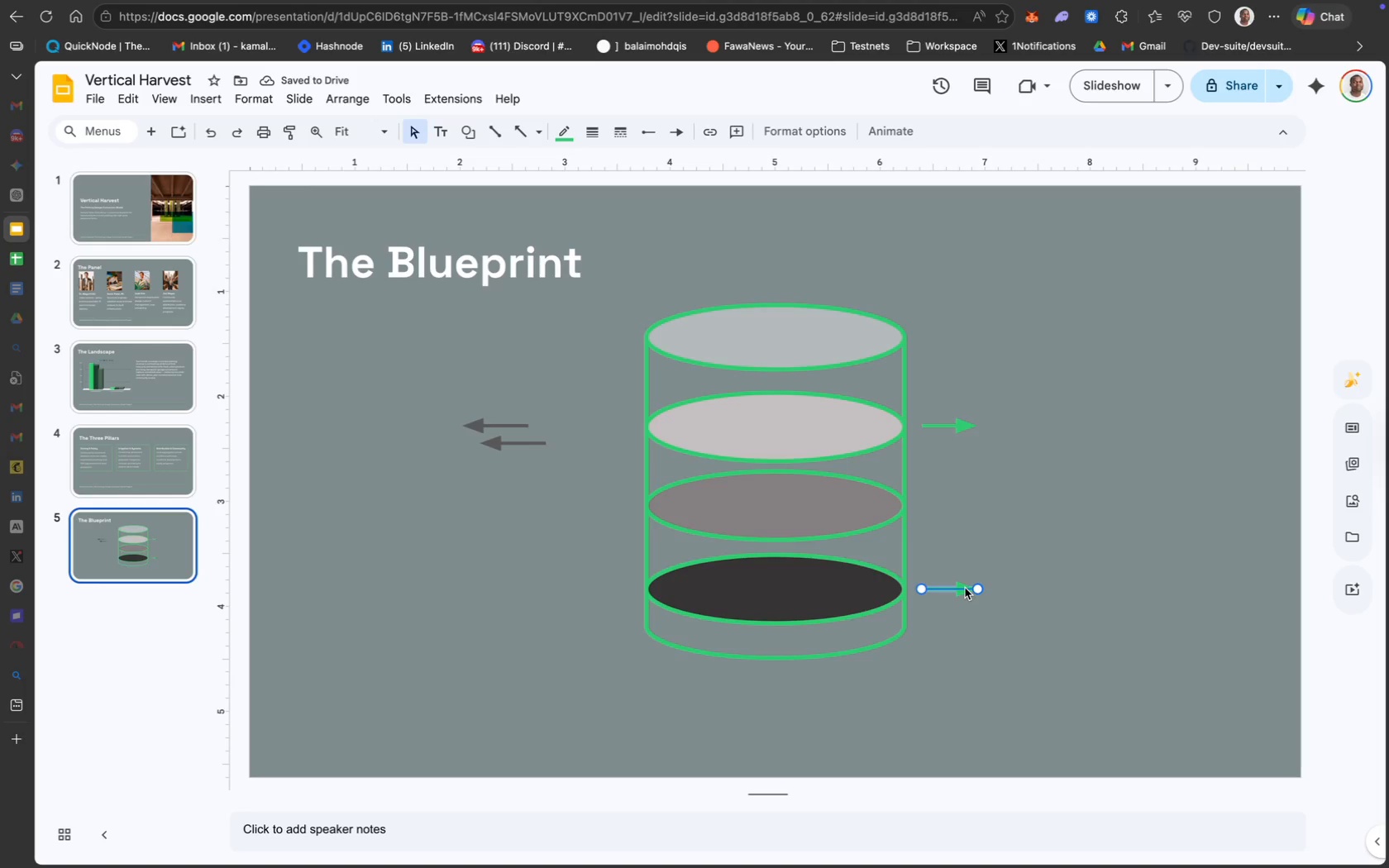 
hold_key(key=ShiftLeft, duration=2.71)
 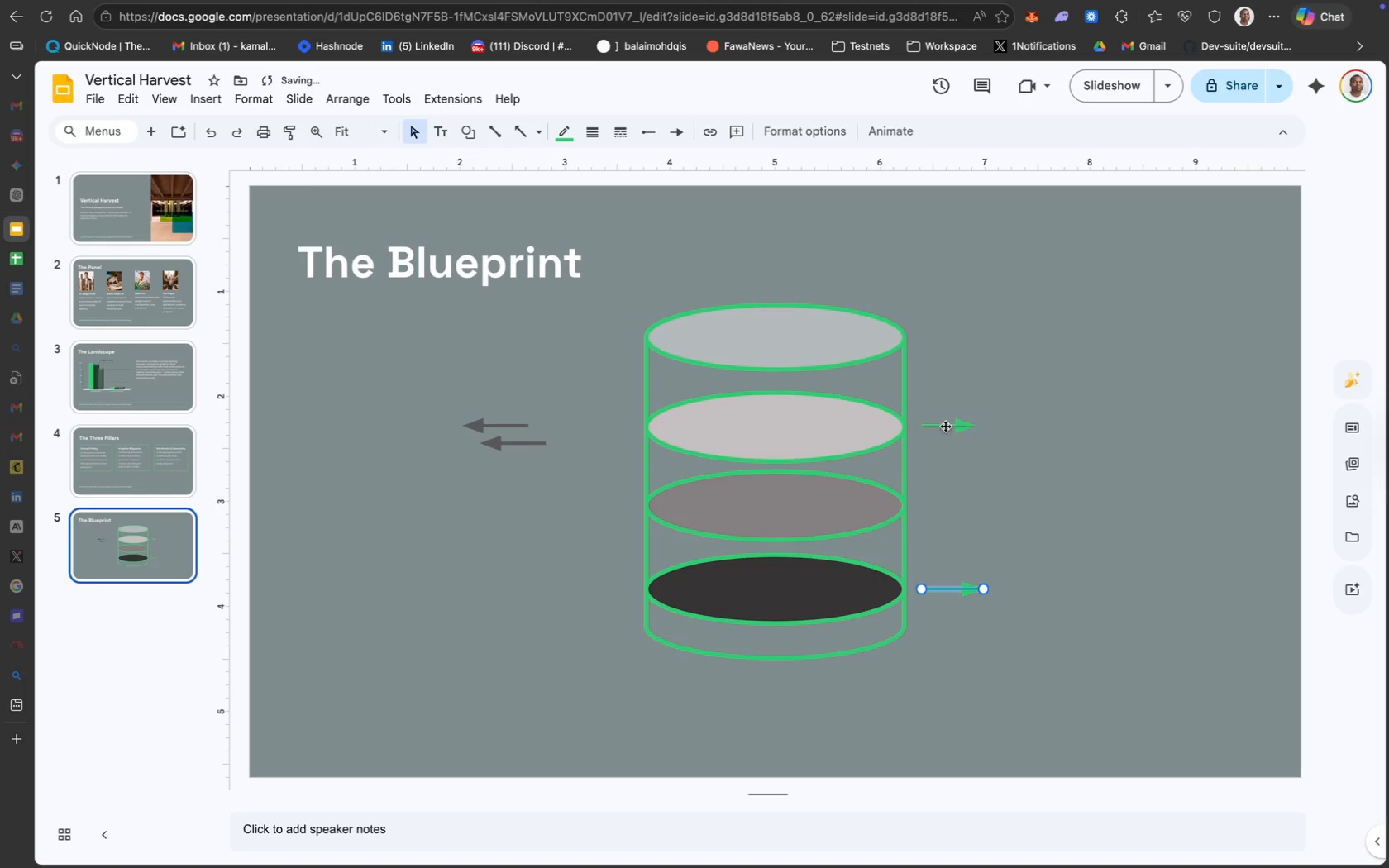 
left_click([941, 417])
 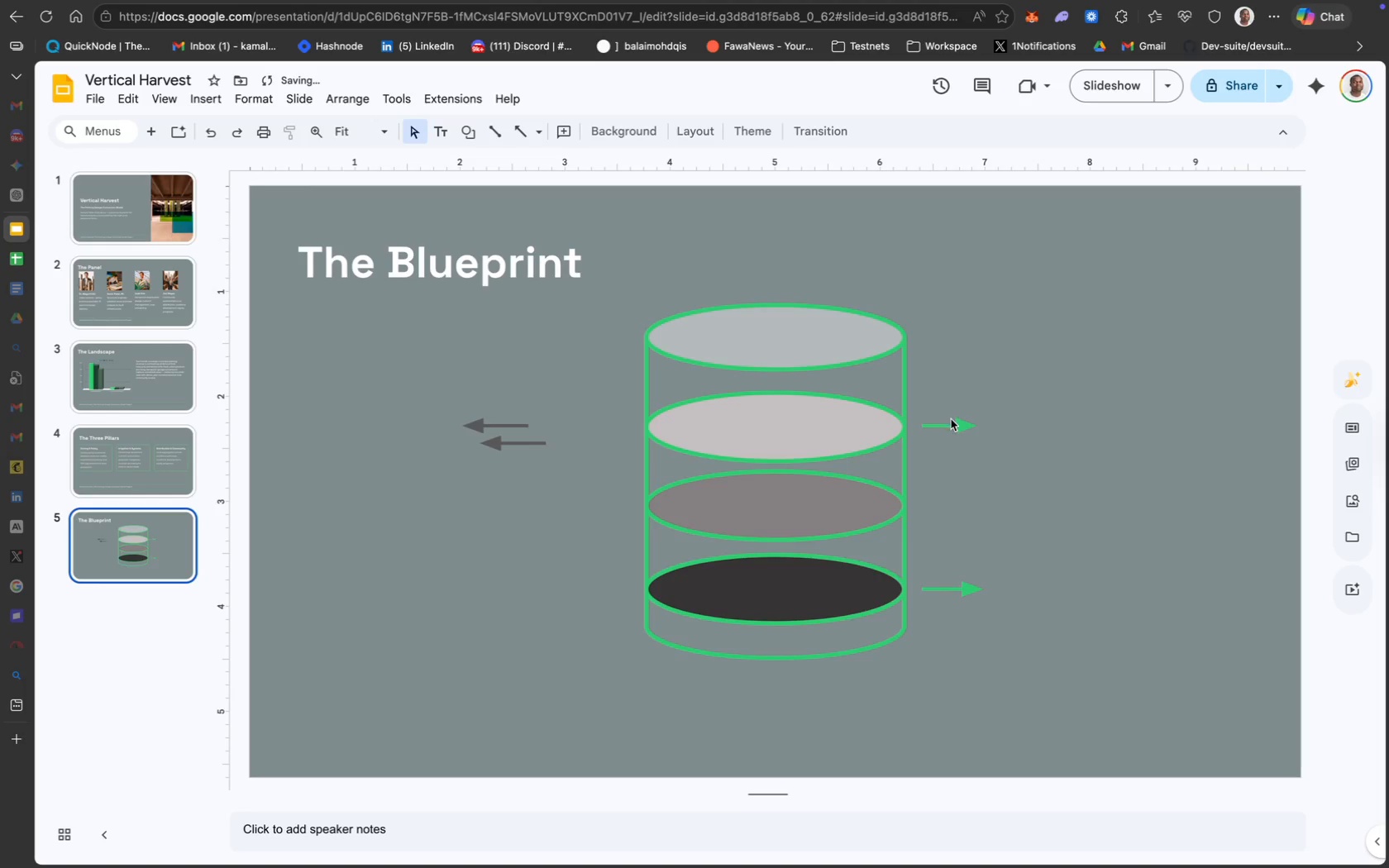 
hold_key(key=ShiftLeft, duration=0.53)
left_click([958, 422])
 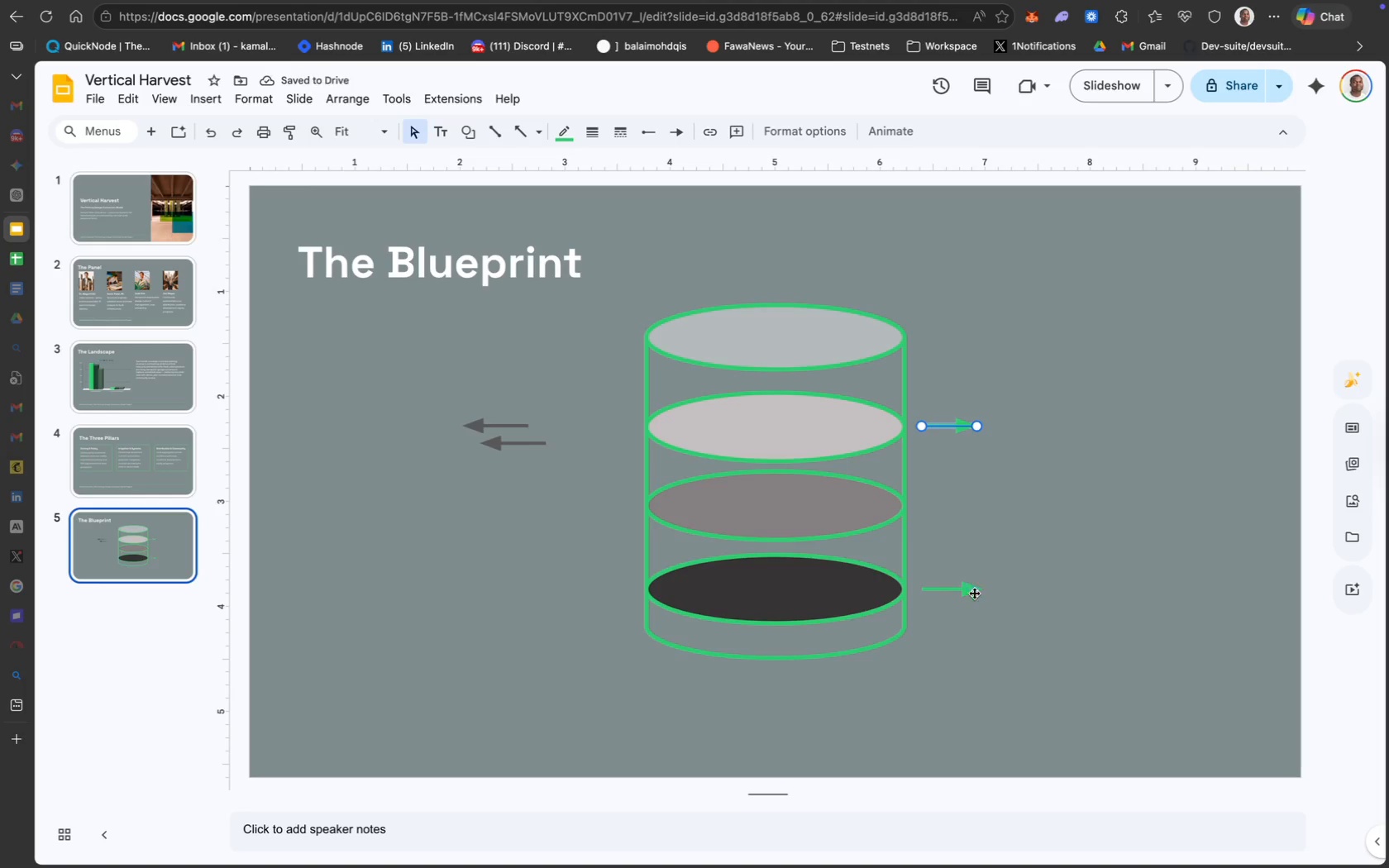 
hold_key(key=ShiftLeft, duration=1.46)
left_click([967, 591])
 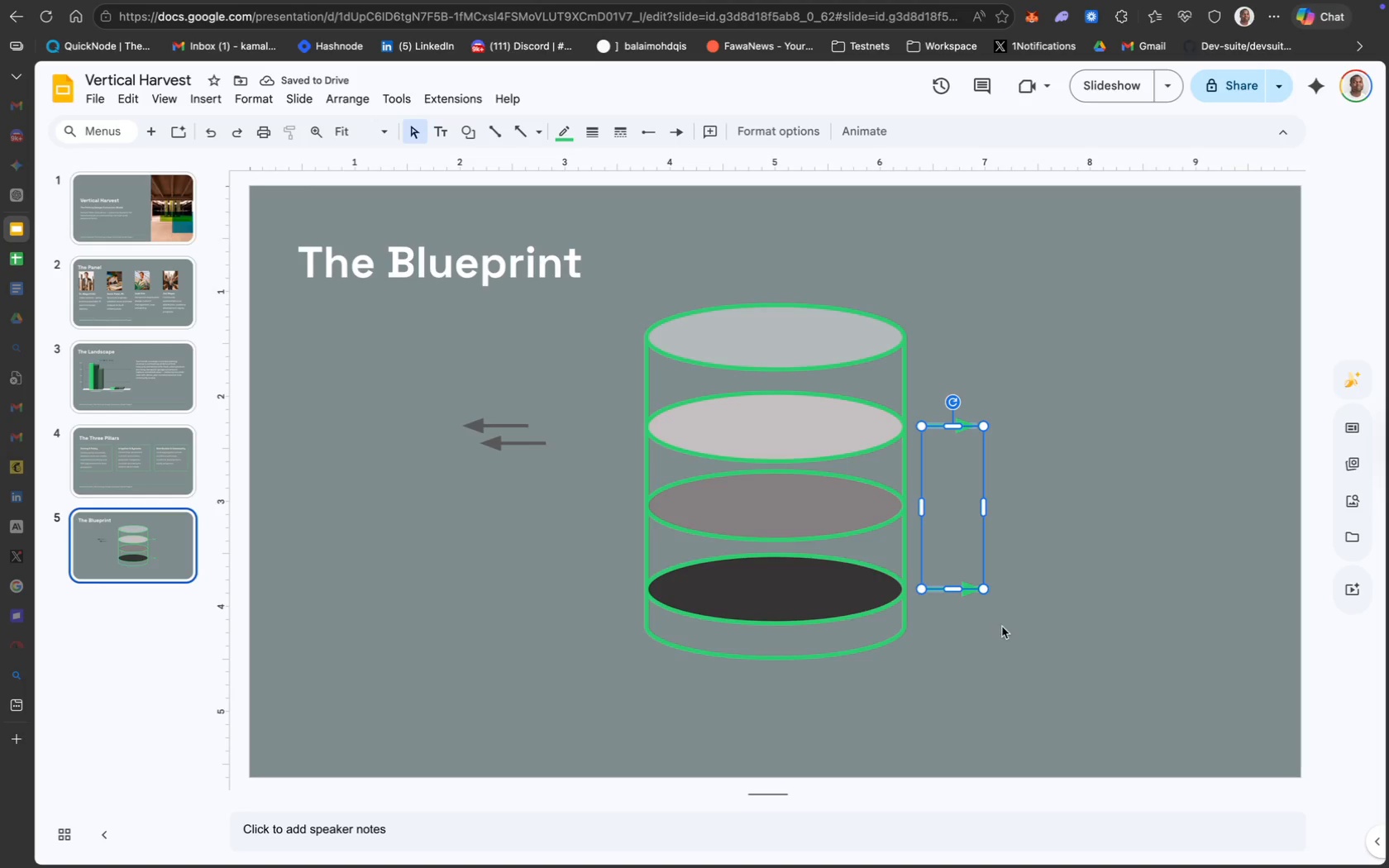 
left_click([1006, 627])
 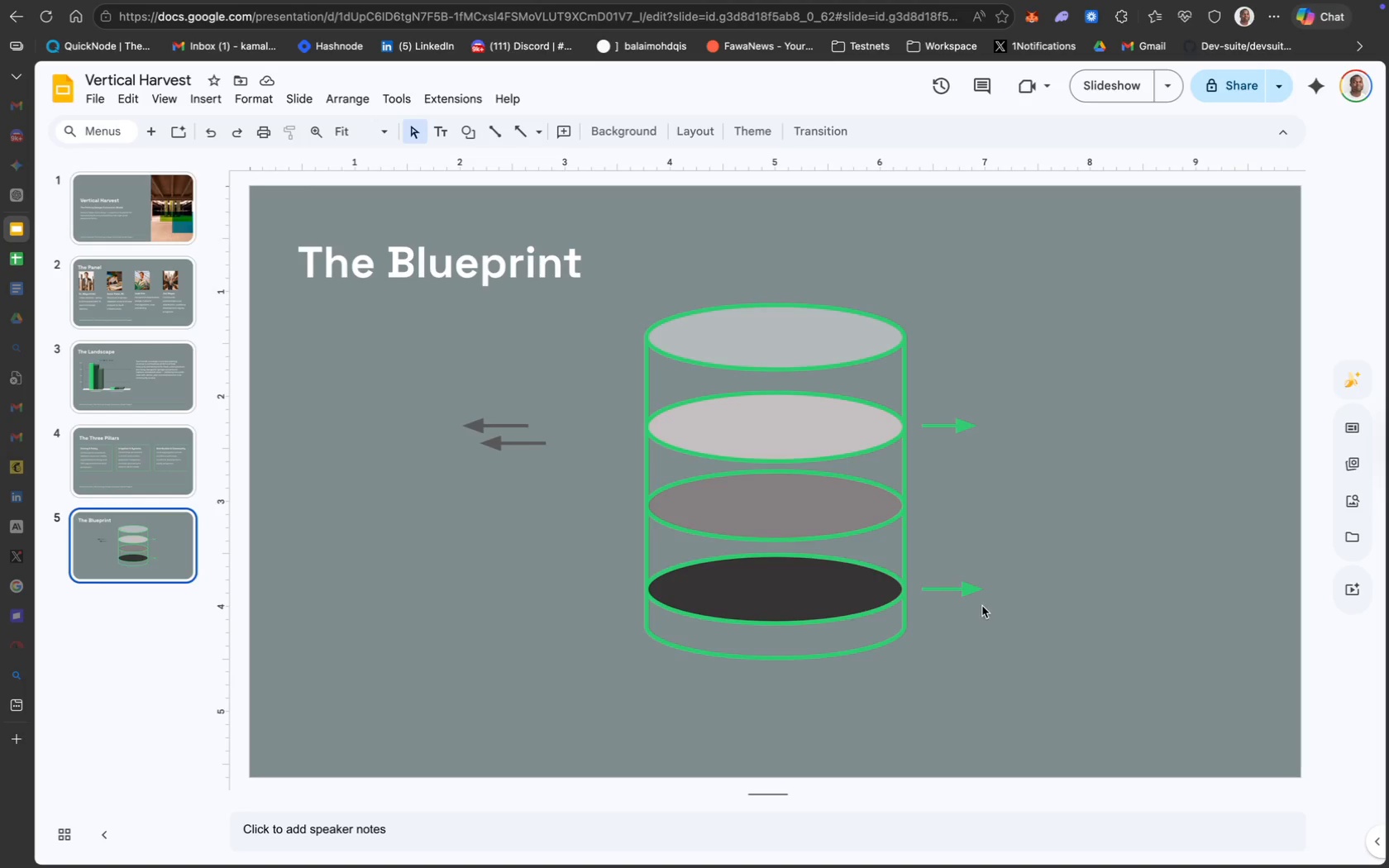 
left_click([964, 591])
 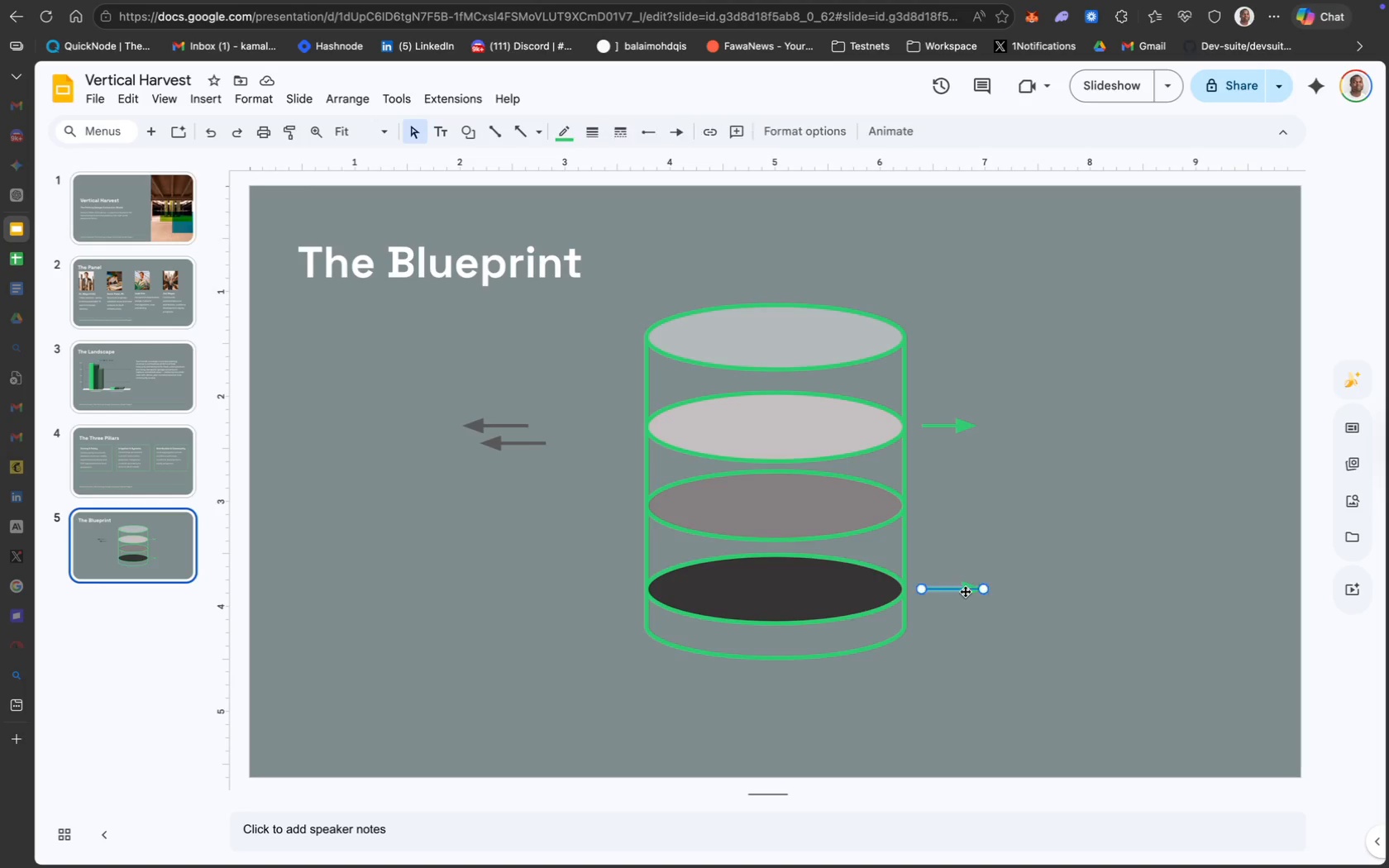 
hold_key(key=ShiftLeft, duration=2.12)
 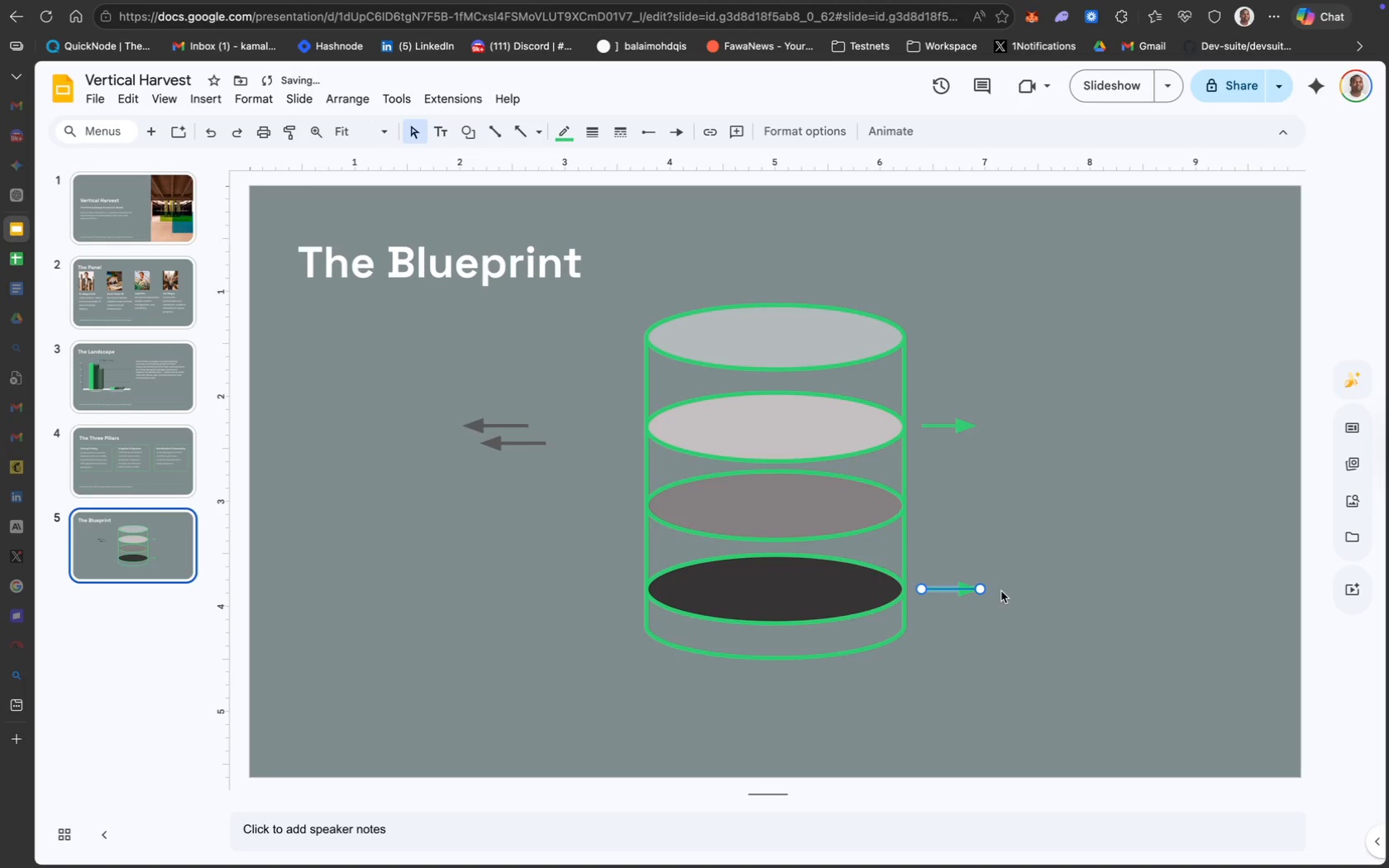 
left_click([1001, 591])
 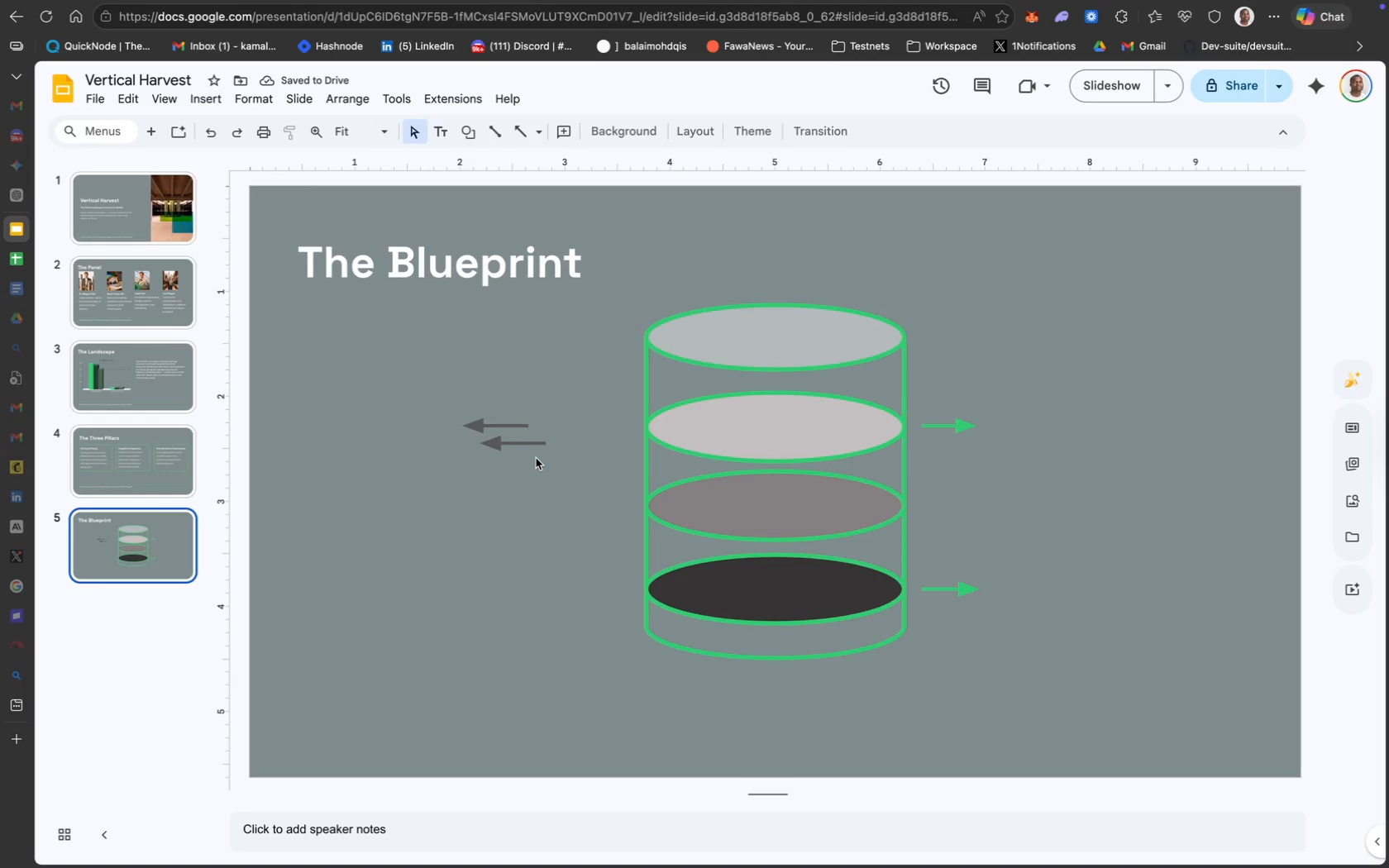 
left_click([509, 443])
 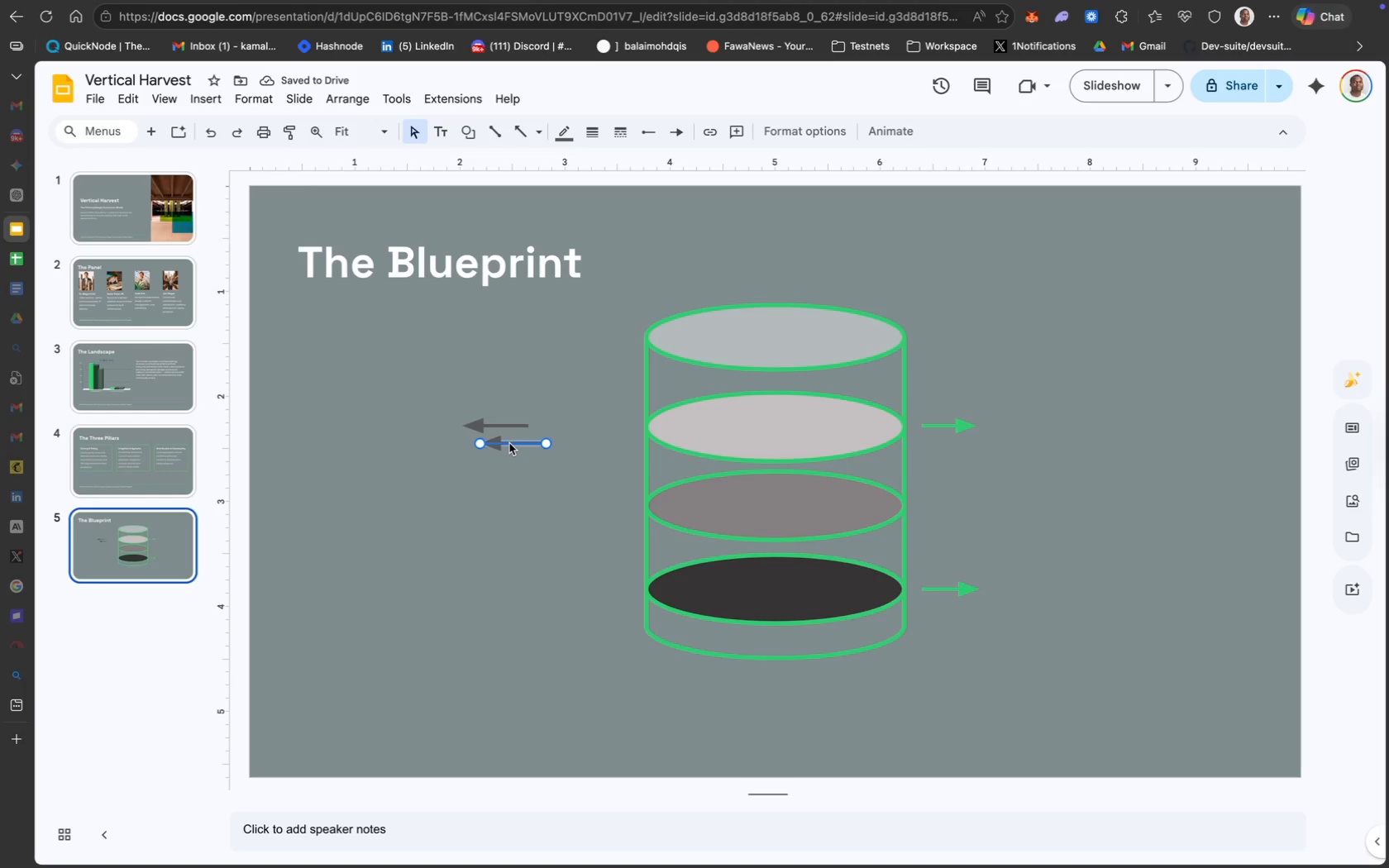 
hold_key(key=ShiftLeft, duration=8.04)
left_click_drag(start_coordinate=[547, 443], to_coordinate=[539, 444])
 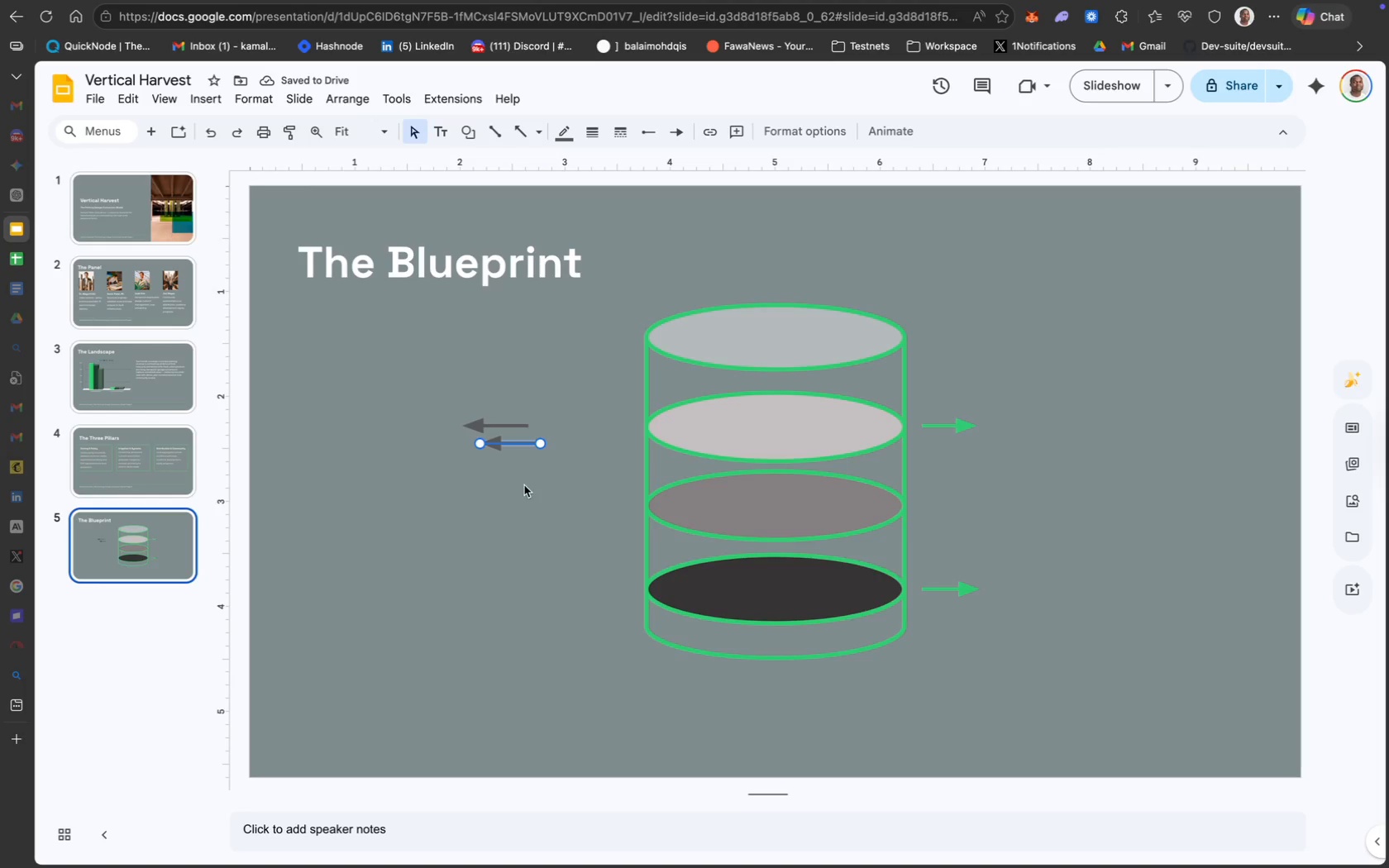 
left_click_drag(start_coordinate=[504, 443], to_coordinate=[565, 507])
 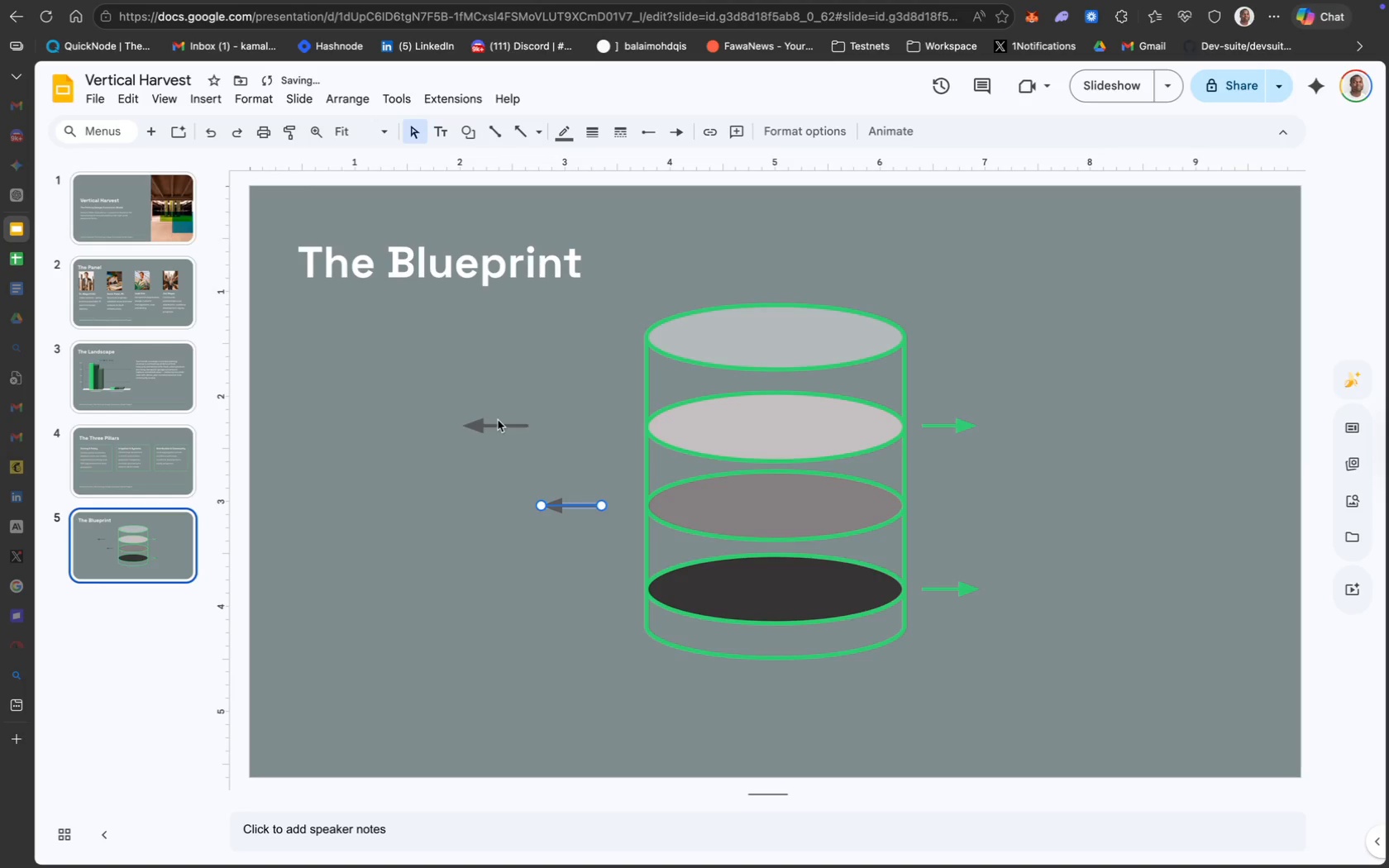 
hold_key(key=ShiftLeft, duration=4.28)
left_click_drag(start_coordinate=[530, 427], to_coordinate=[523, 427])
 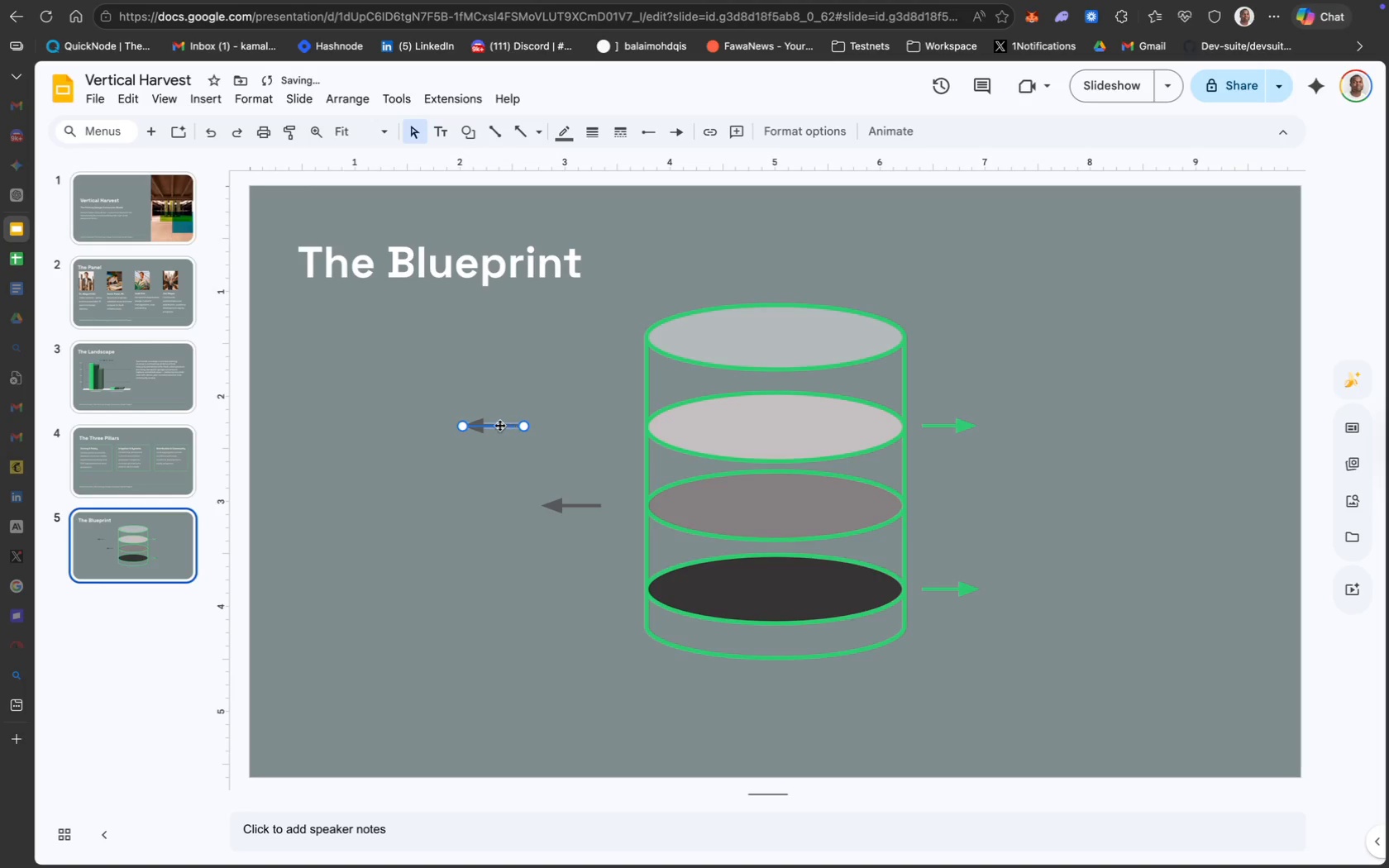 
left_click_drag(start_coordinate=[498, 424], to_coordinate=[577, 340])
 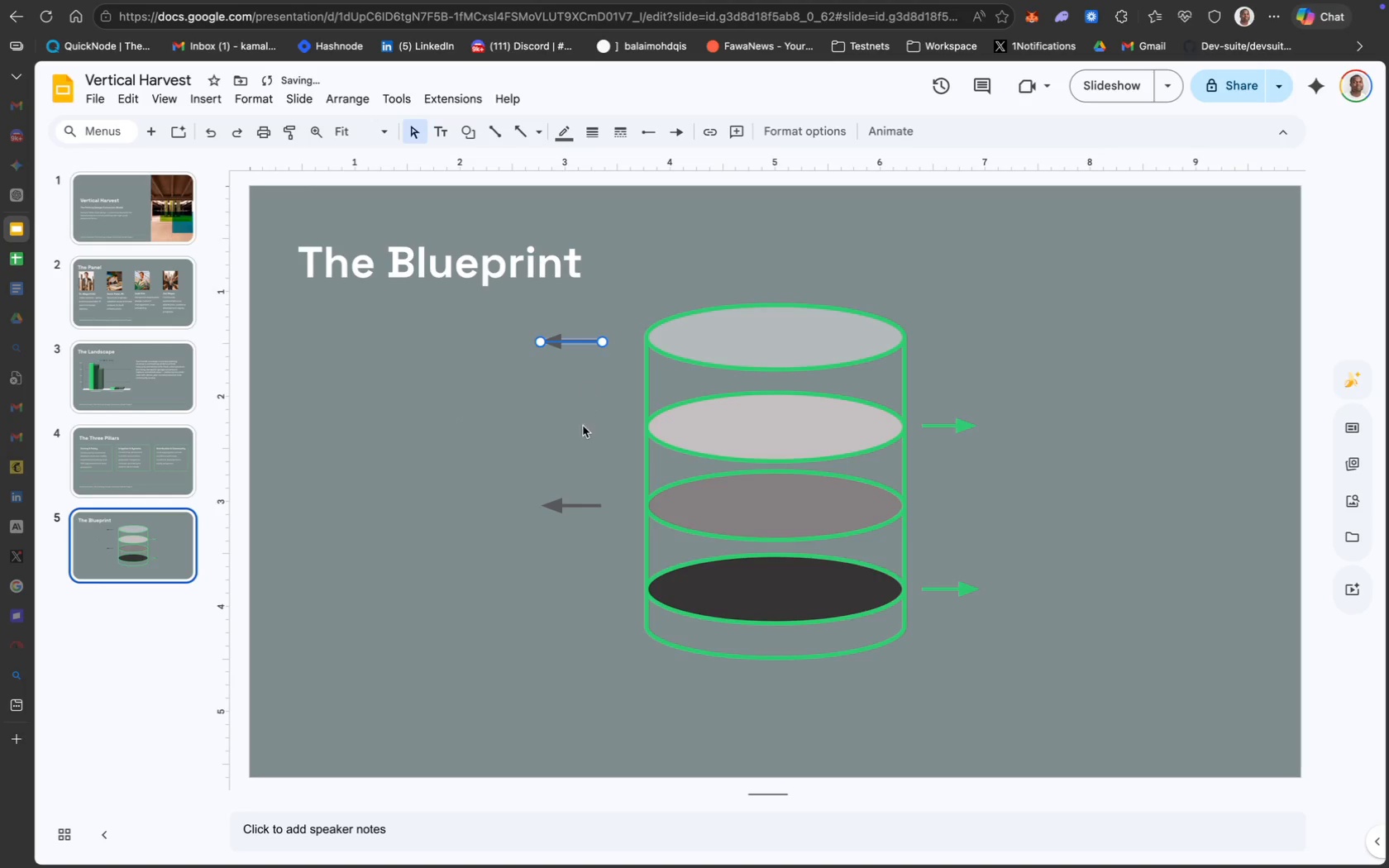 
hold_key(key=ShiftLeft, duration=1.26)
 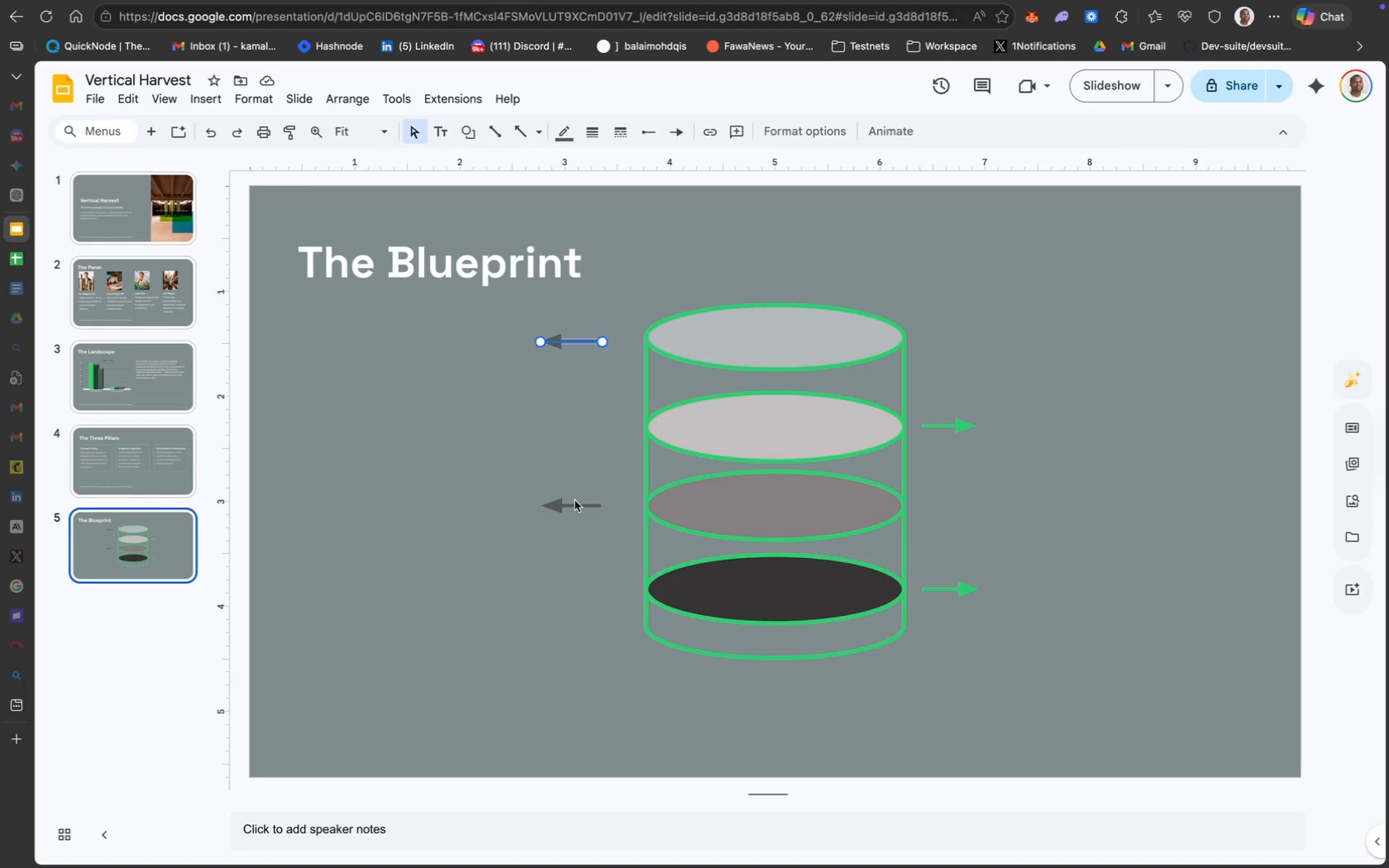 
hold_key(key=ShiftLeft, duration=1.16)
left_click([572, 508])
 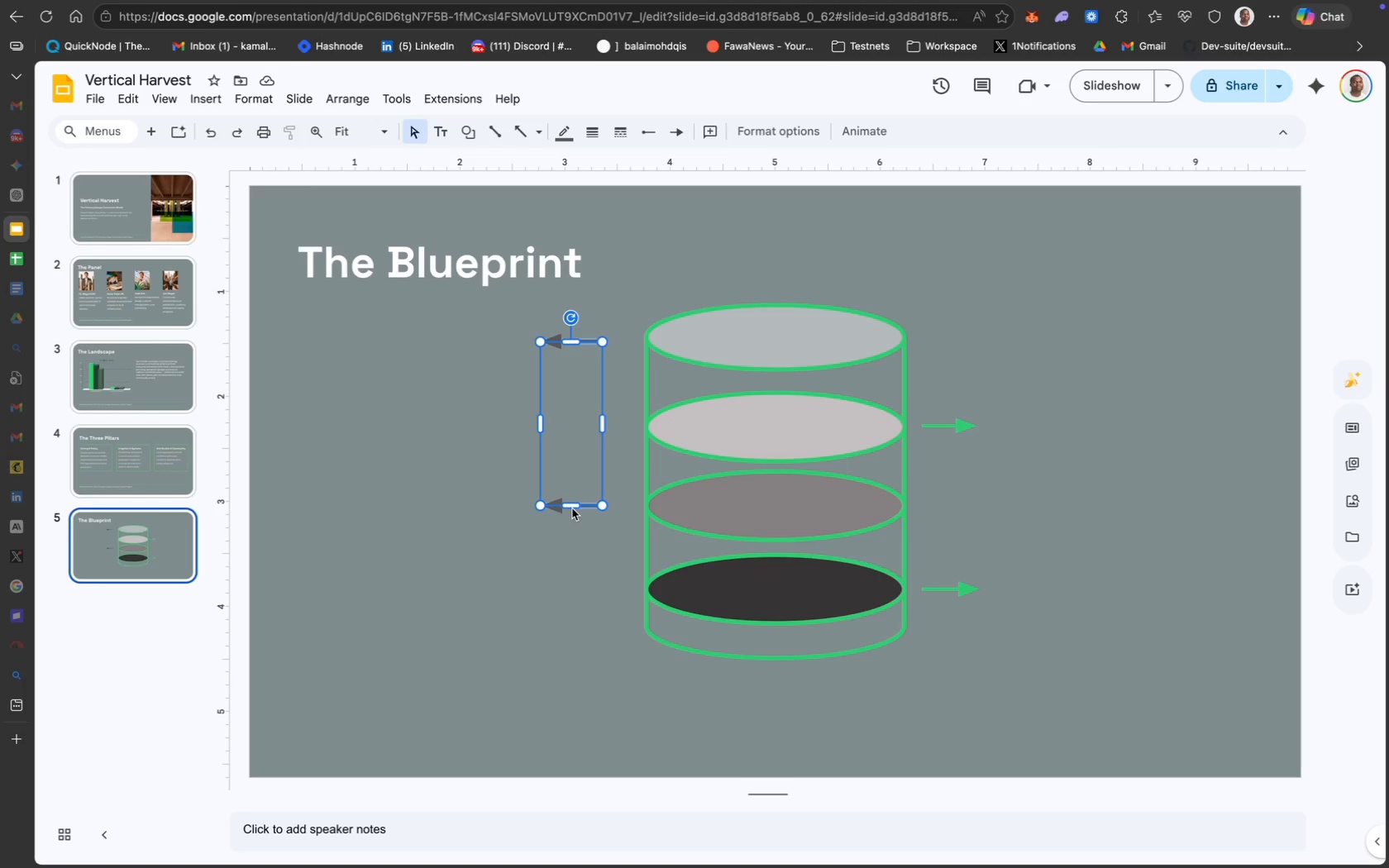 
wait(21.12)
 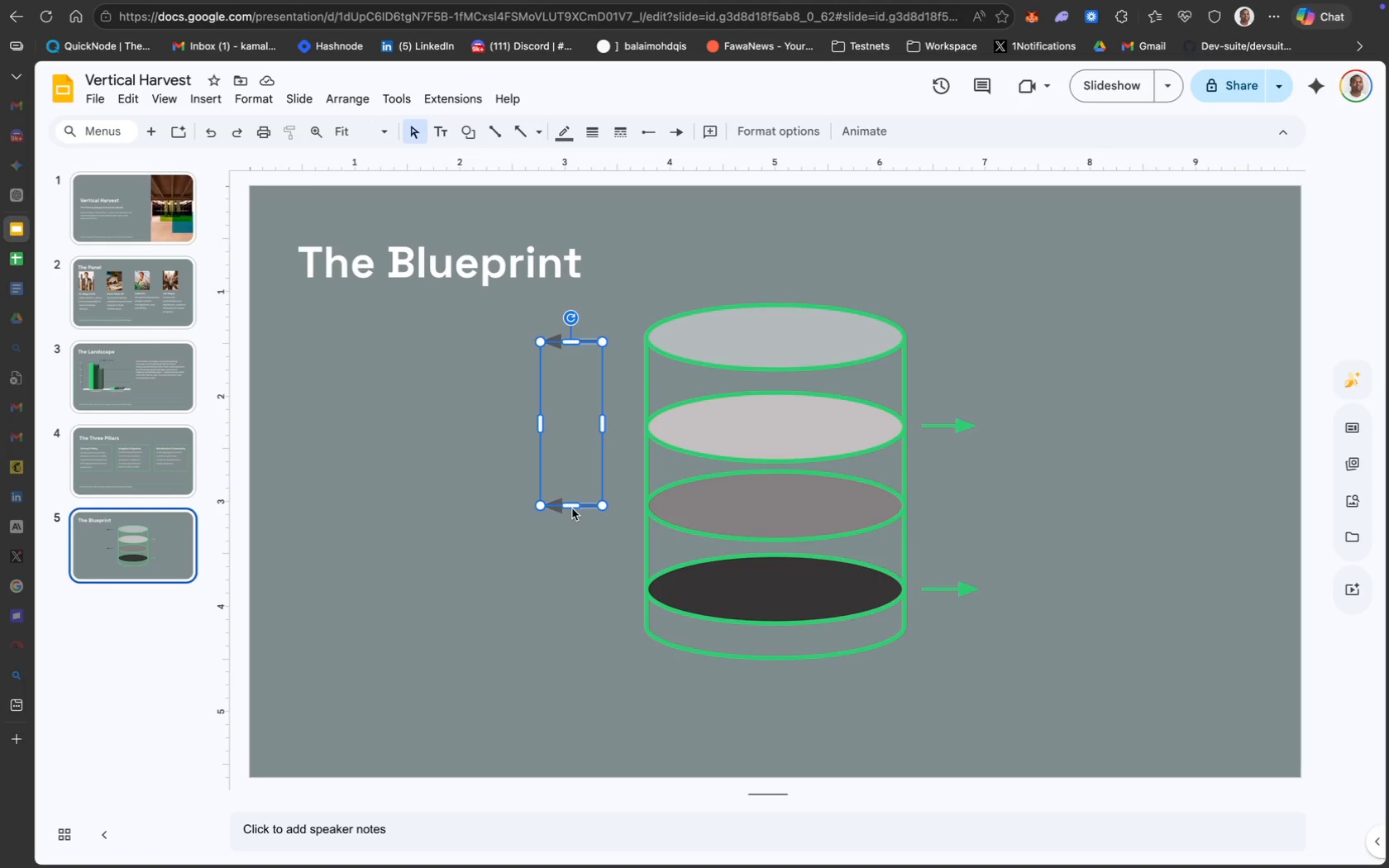 
left_click_drag(start_coordinate=[557, 506], to_coordinate=[563, 508])
 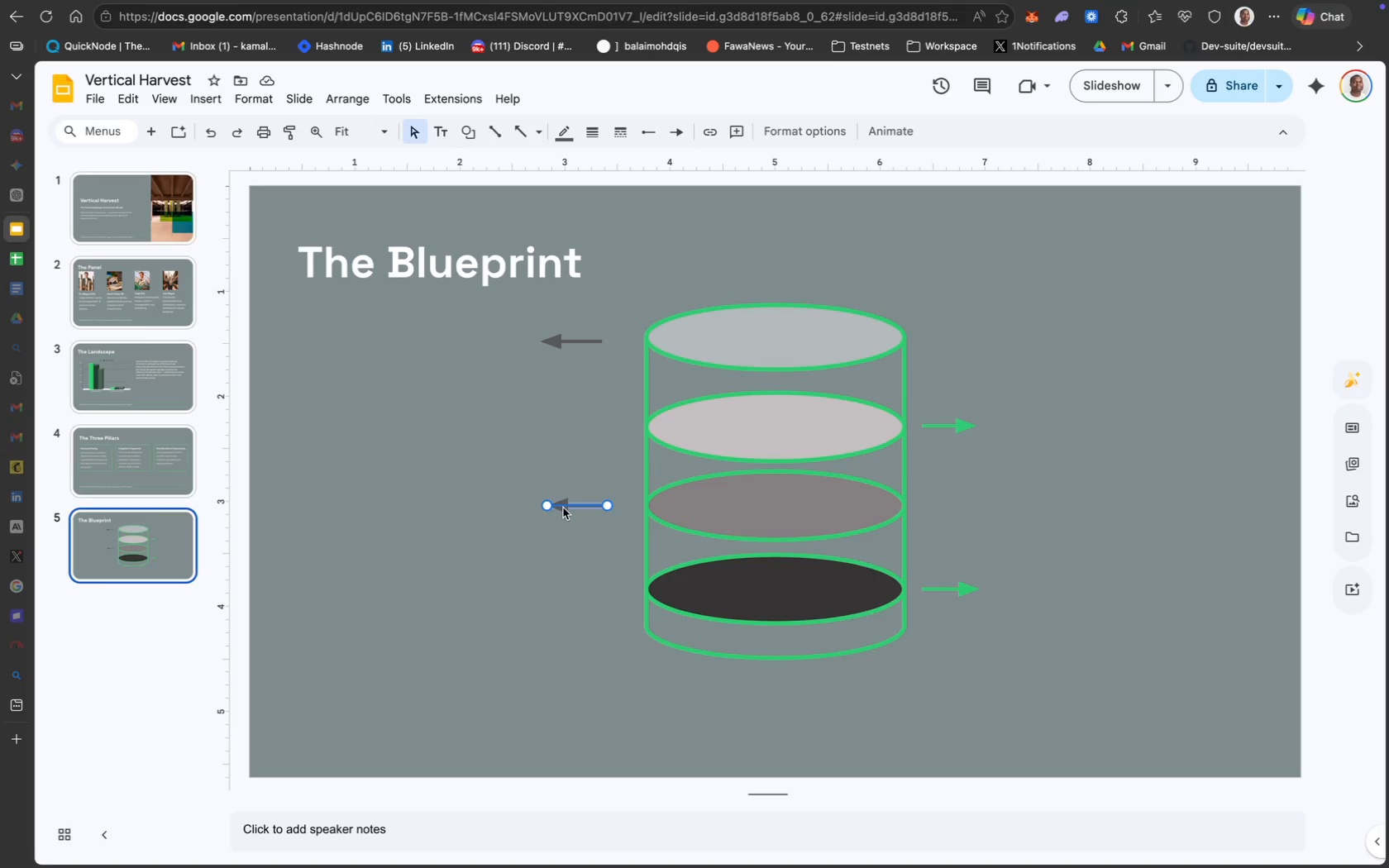 
wait(10.67)
 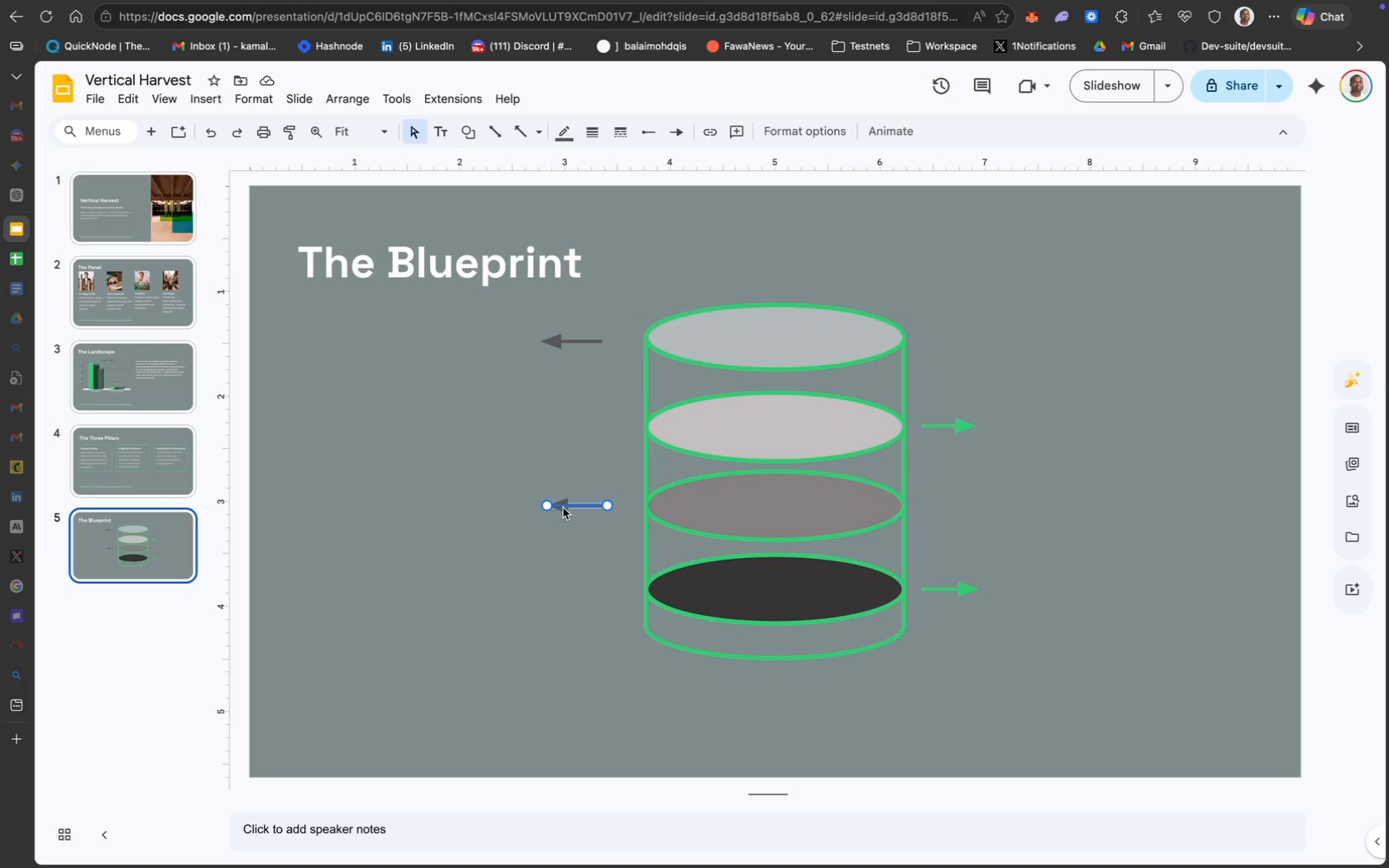 
left_click_drag(start_coordinate=[564, 343], to_coordinate=[568, 343])
 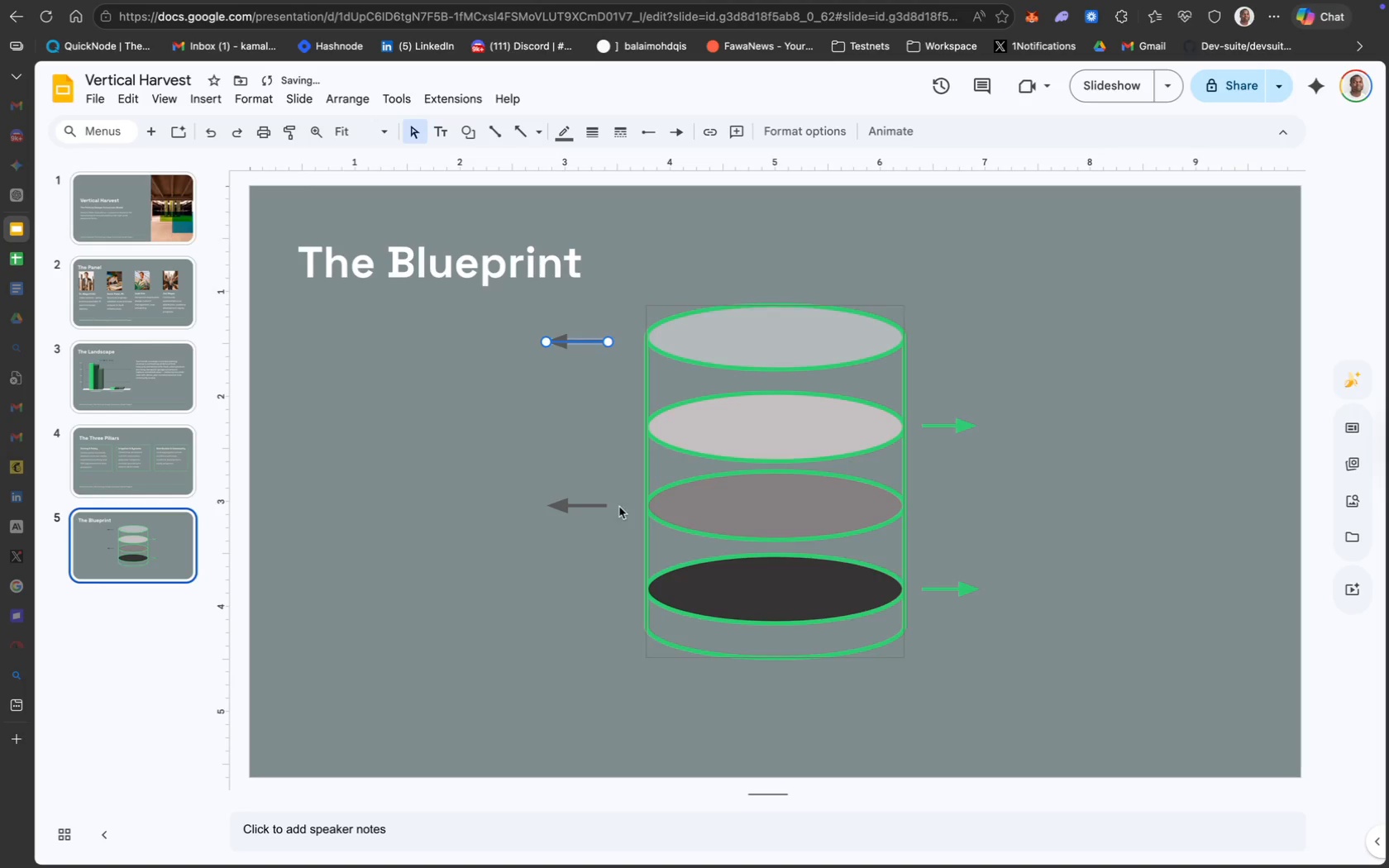 
hold_key(key=ShiftLeft, duration=1.07)
left_click([563, 503])
 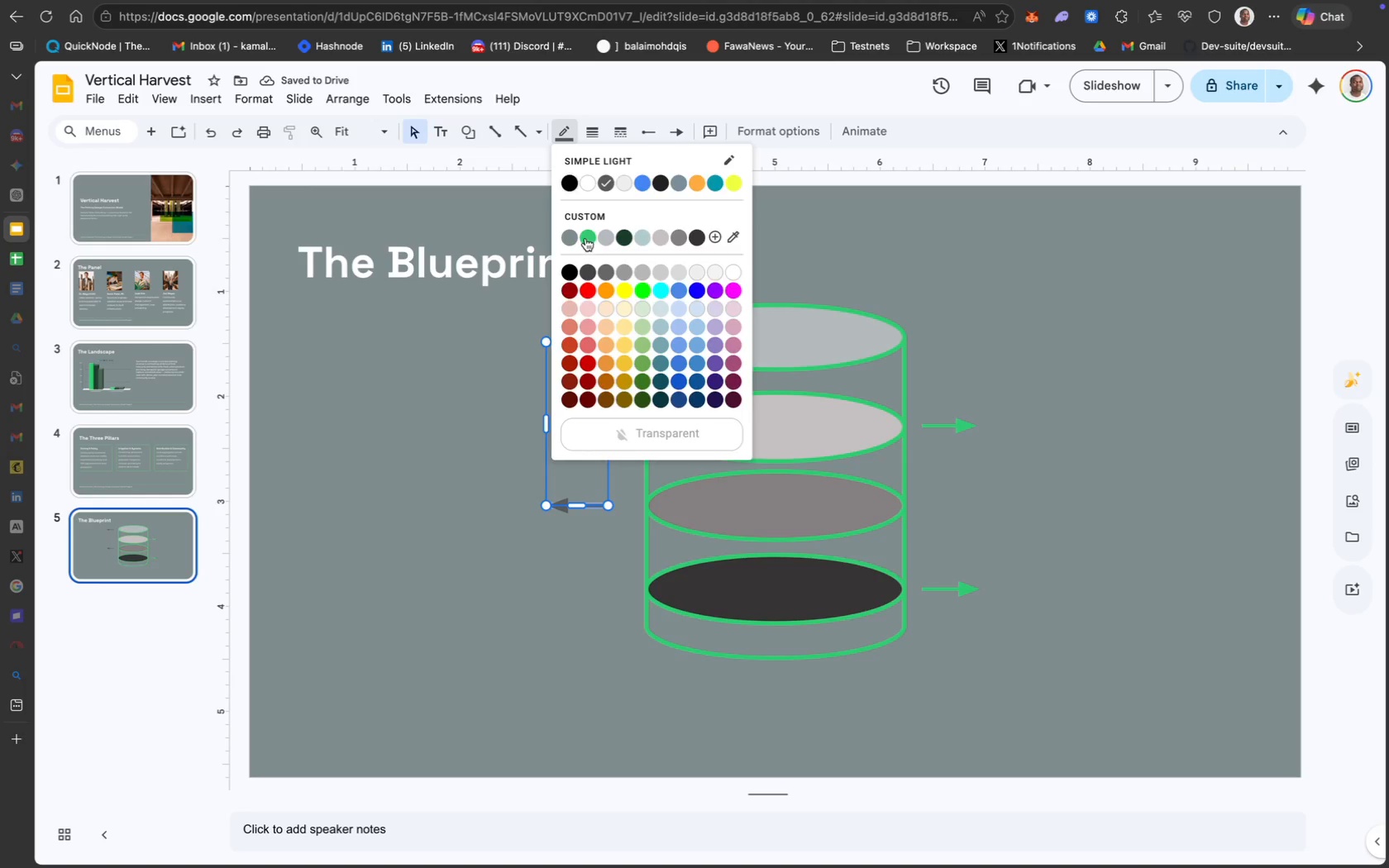 
left_click([1086, 564])
 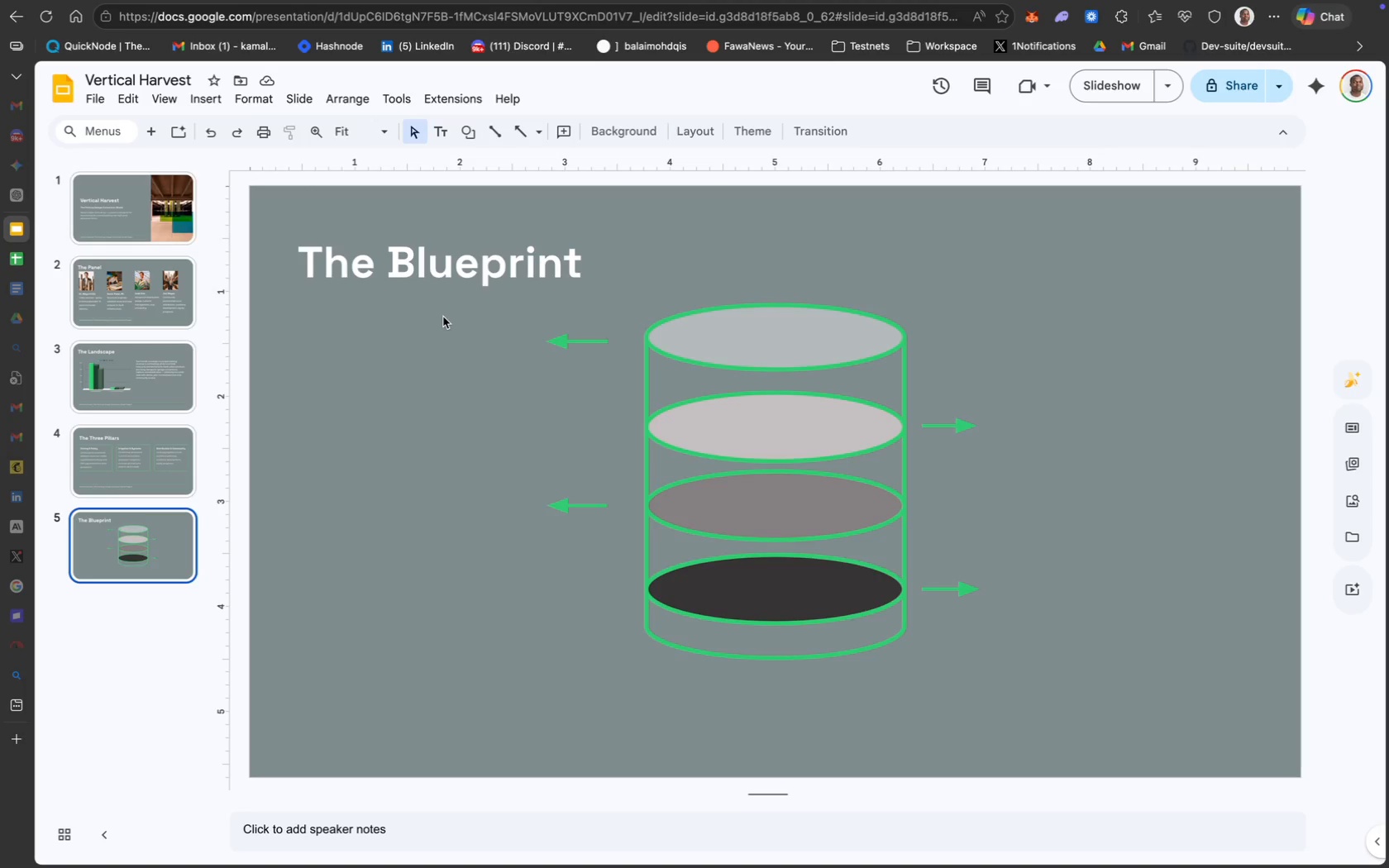 
wait(24.55)
 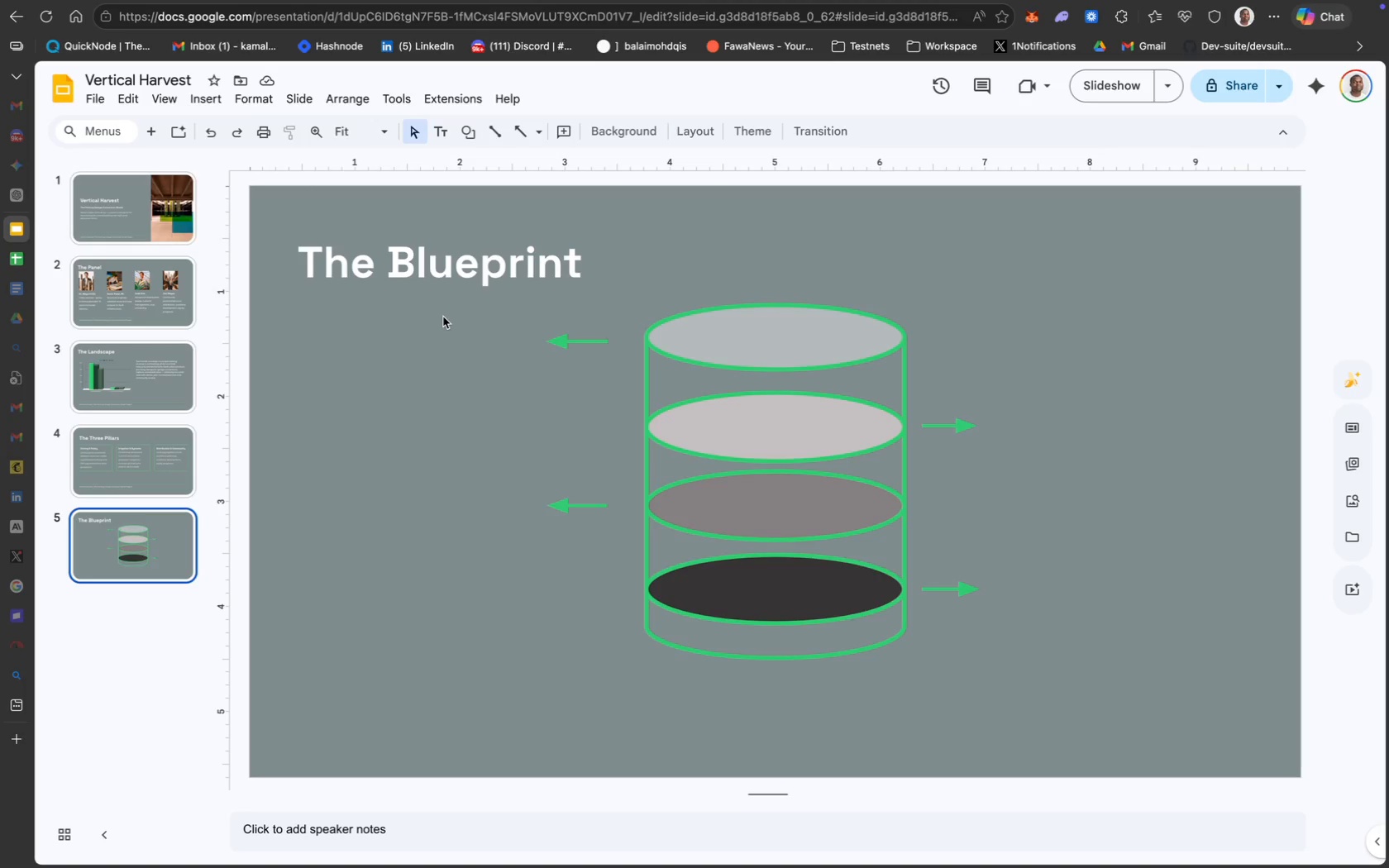 
left_click([370, 322])
 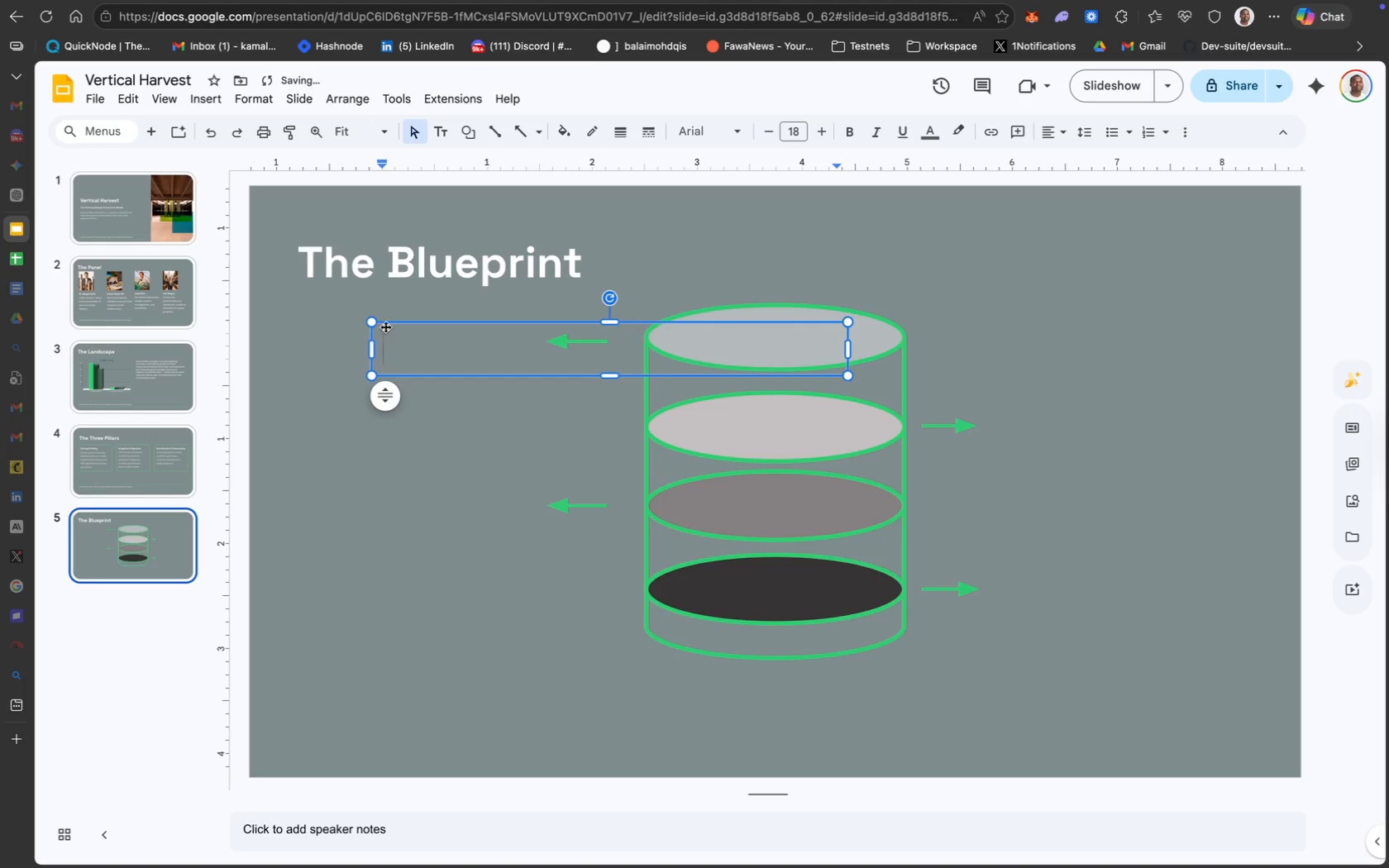 
left_click_drag(start_coordinate=[402, 322], to_coordinate=[357, 320])
 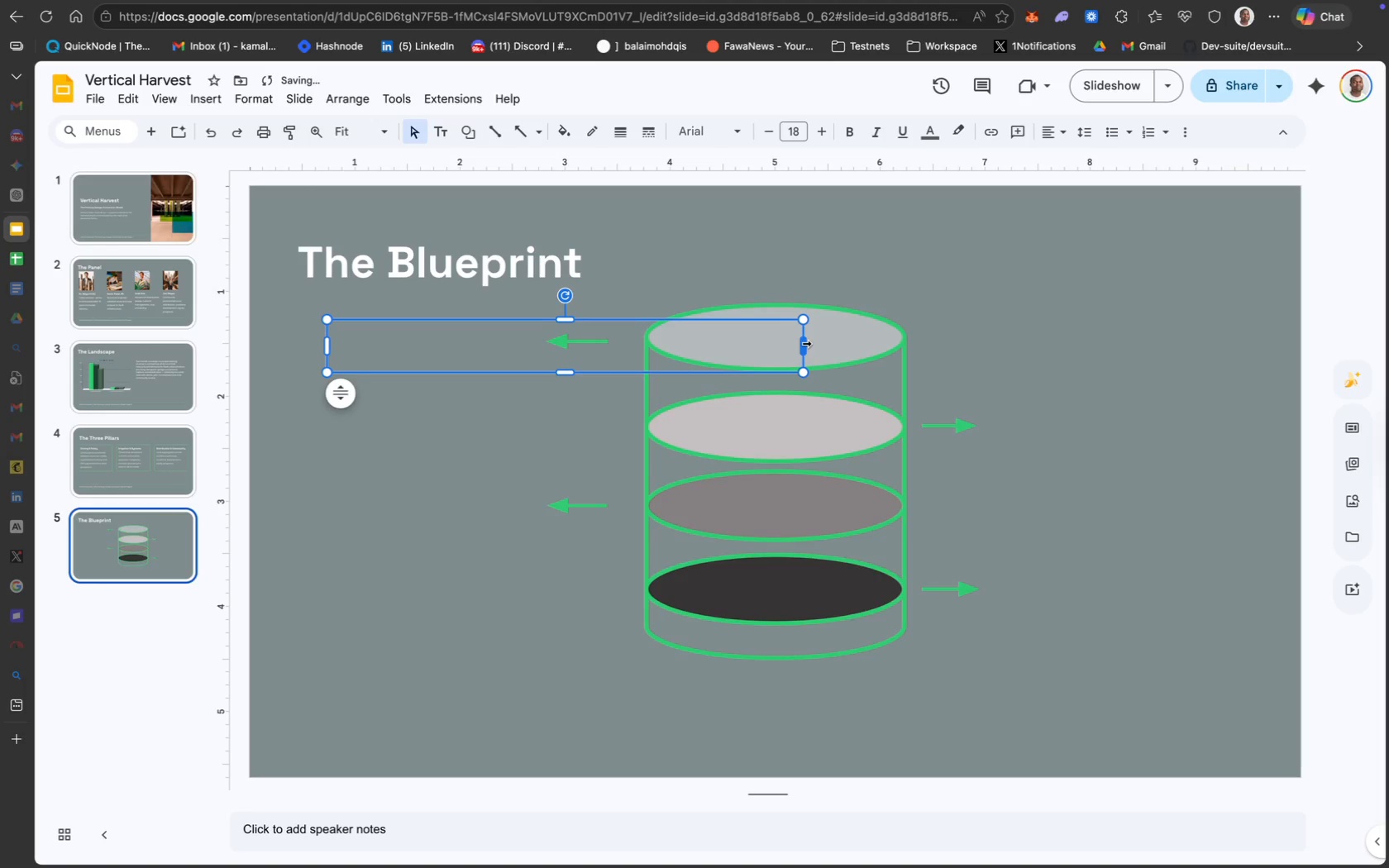 
left_click_drag(start_coordinate=[803, 345], to_coordinate=[532, 349])
 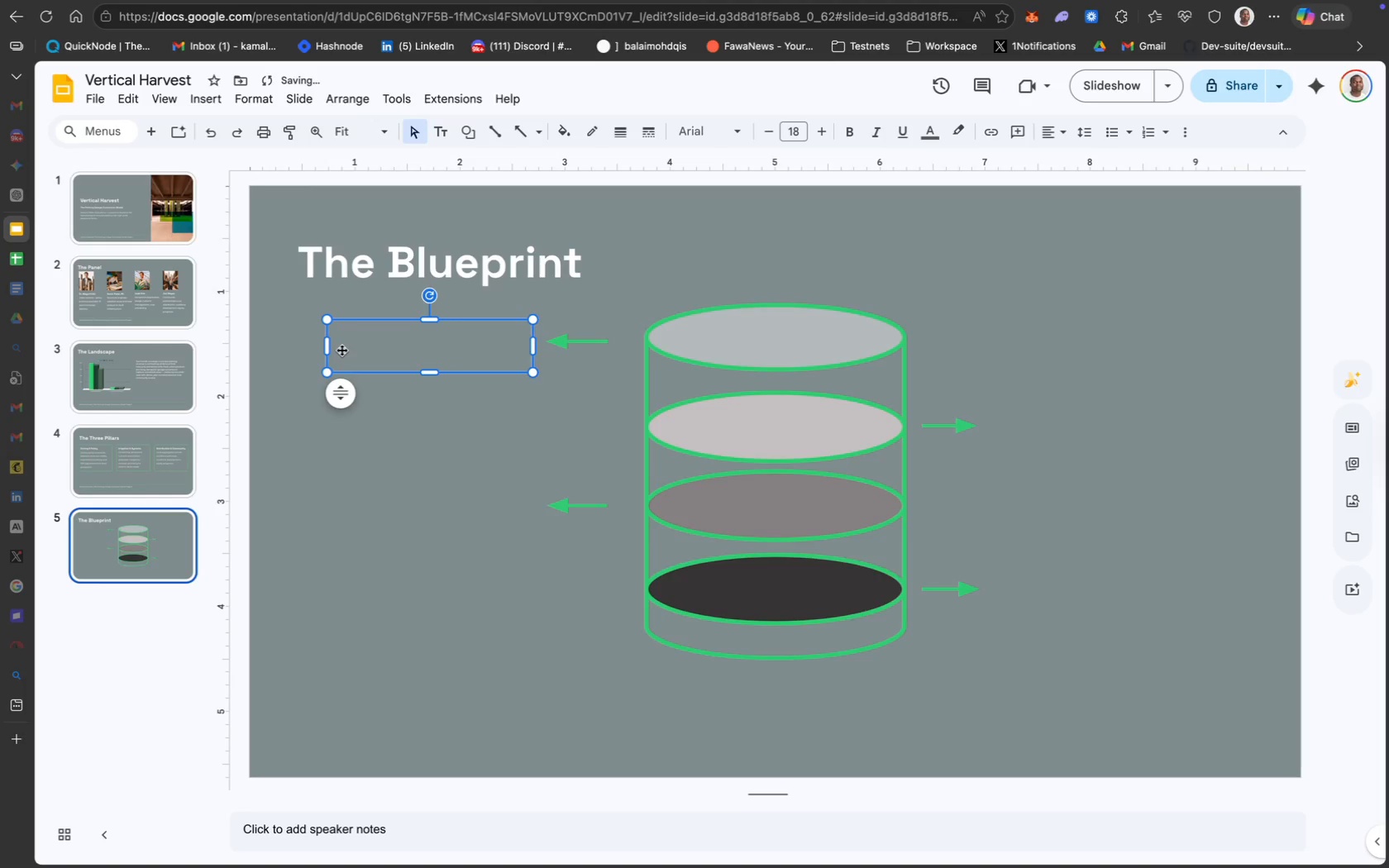 
left_click_drag(start_coordinate=[324, 351], to_coordinate=[312, 351])
 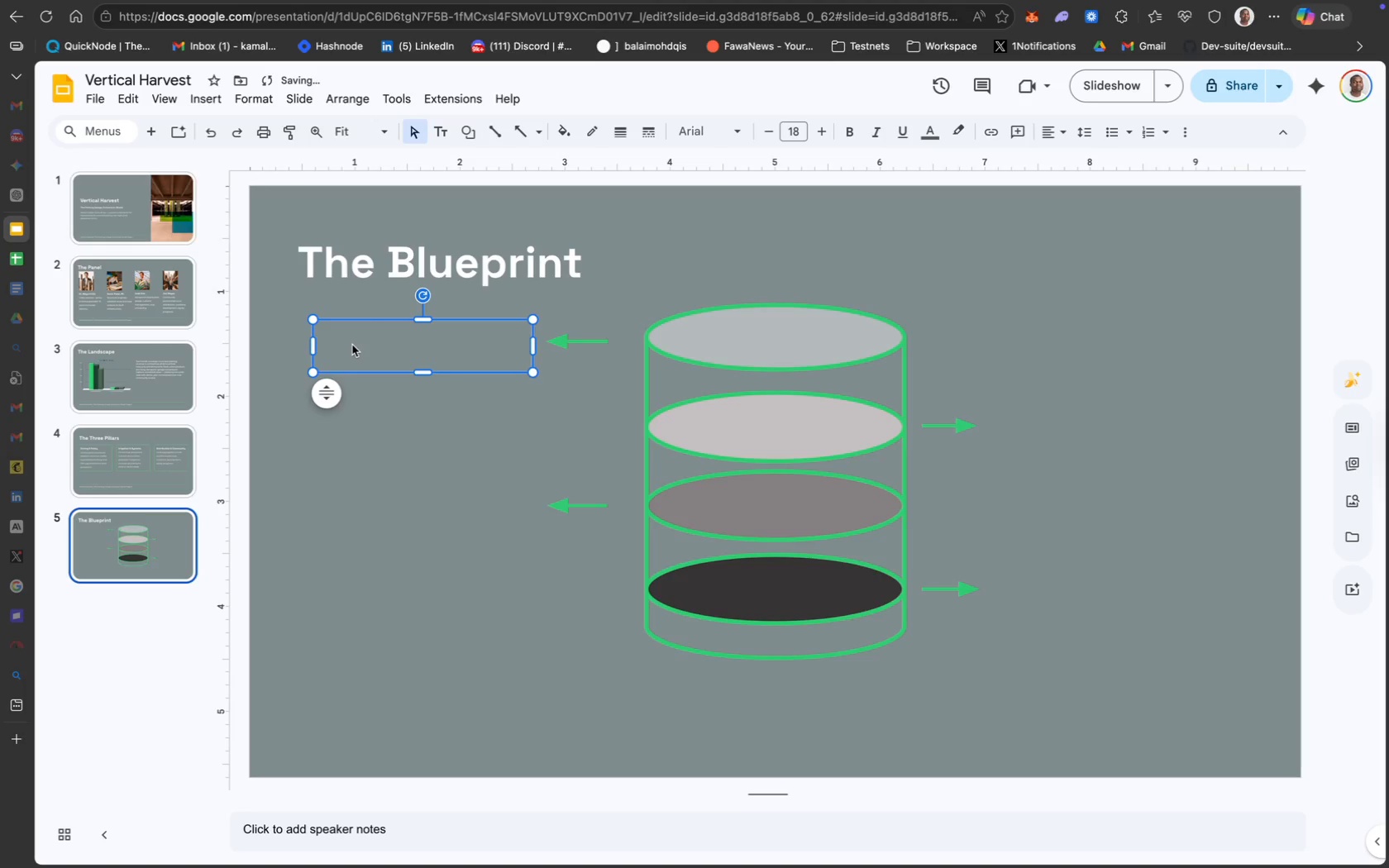 
double_click([389, 341])
 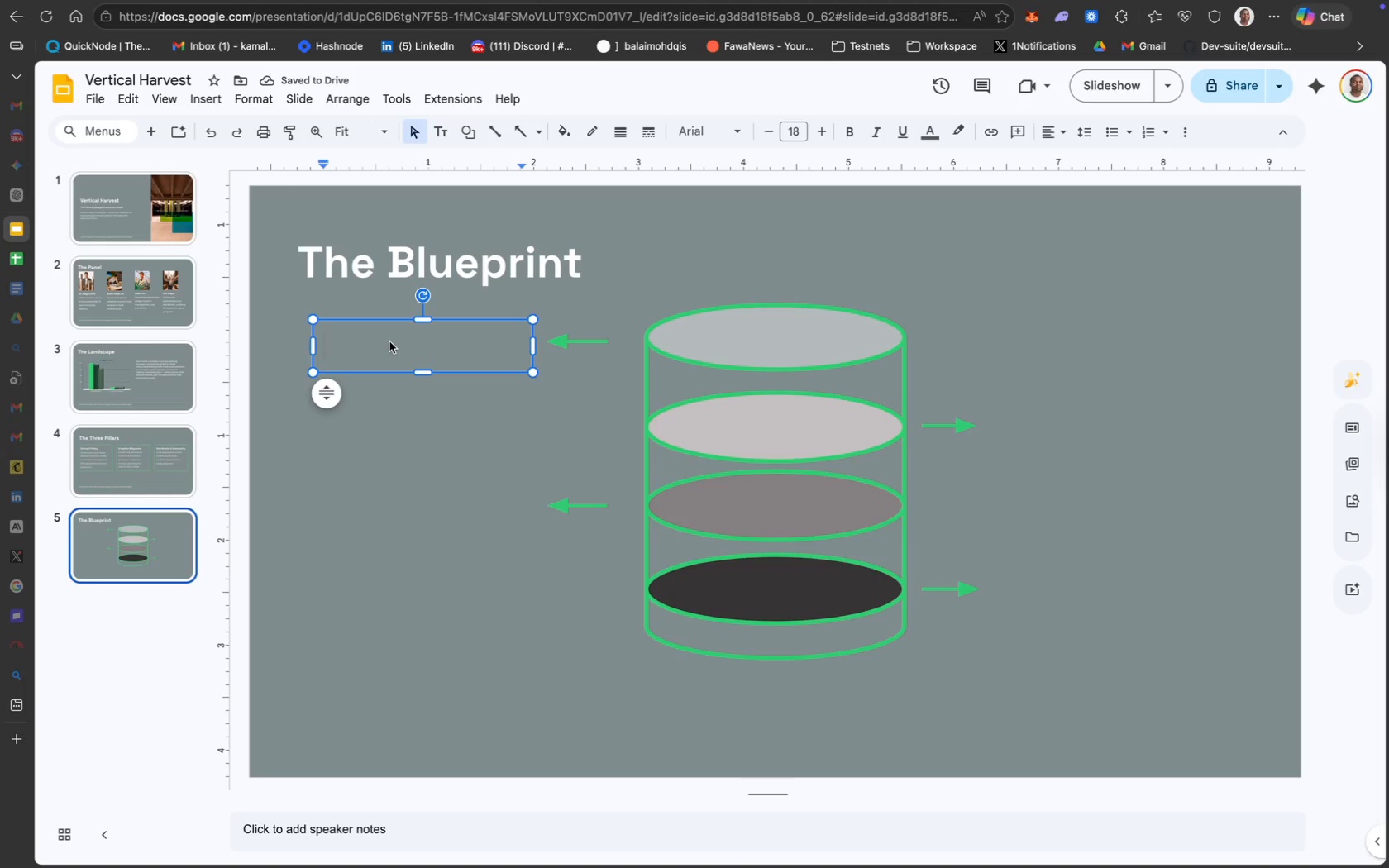 
type(Level )
 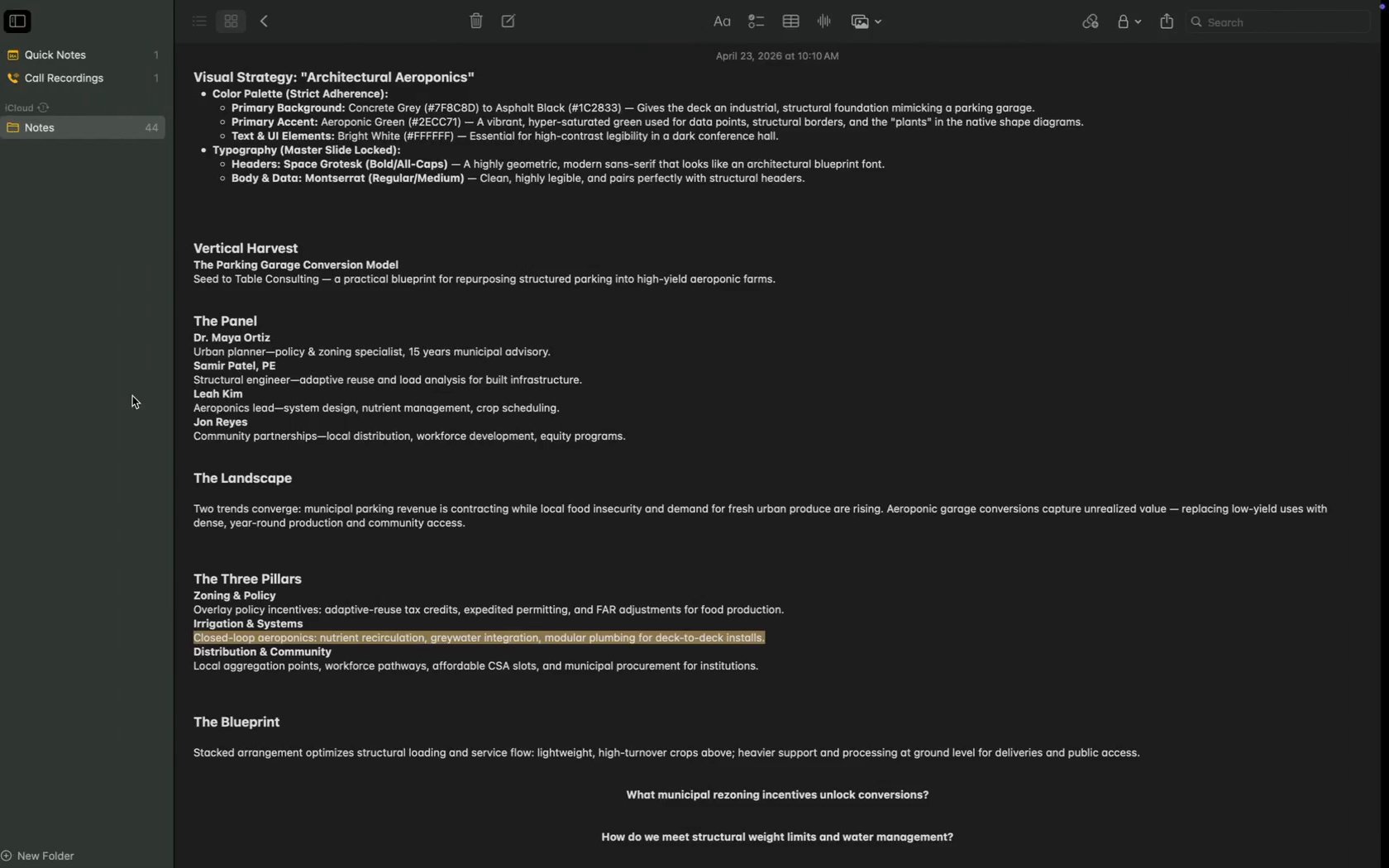 
scroll: coordinate [179, 673], scroll_direction: down, amount: 18.0
 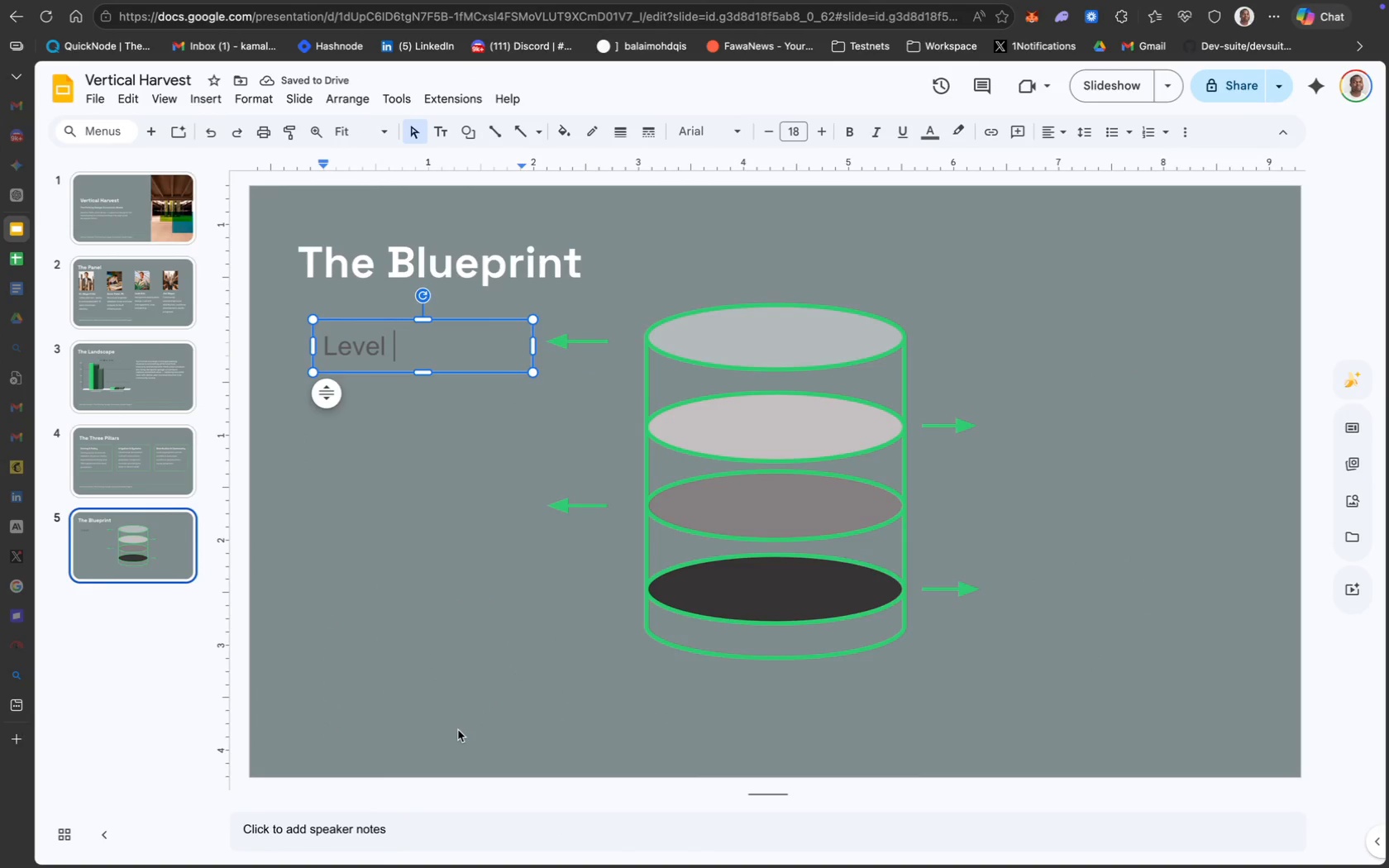 
type(4;)
key(Backspace)
type(: Vertical Towers)
 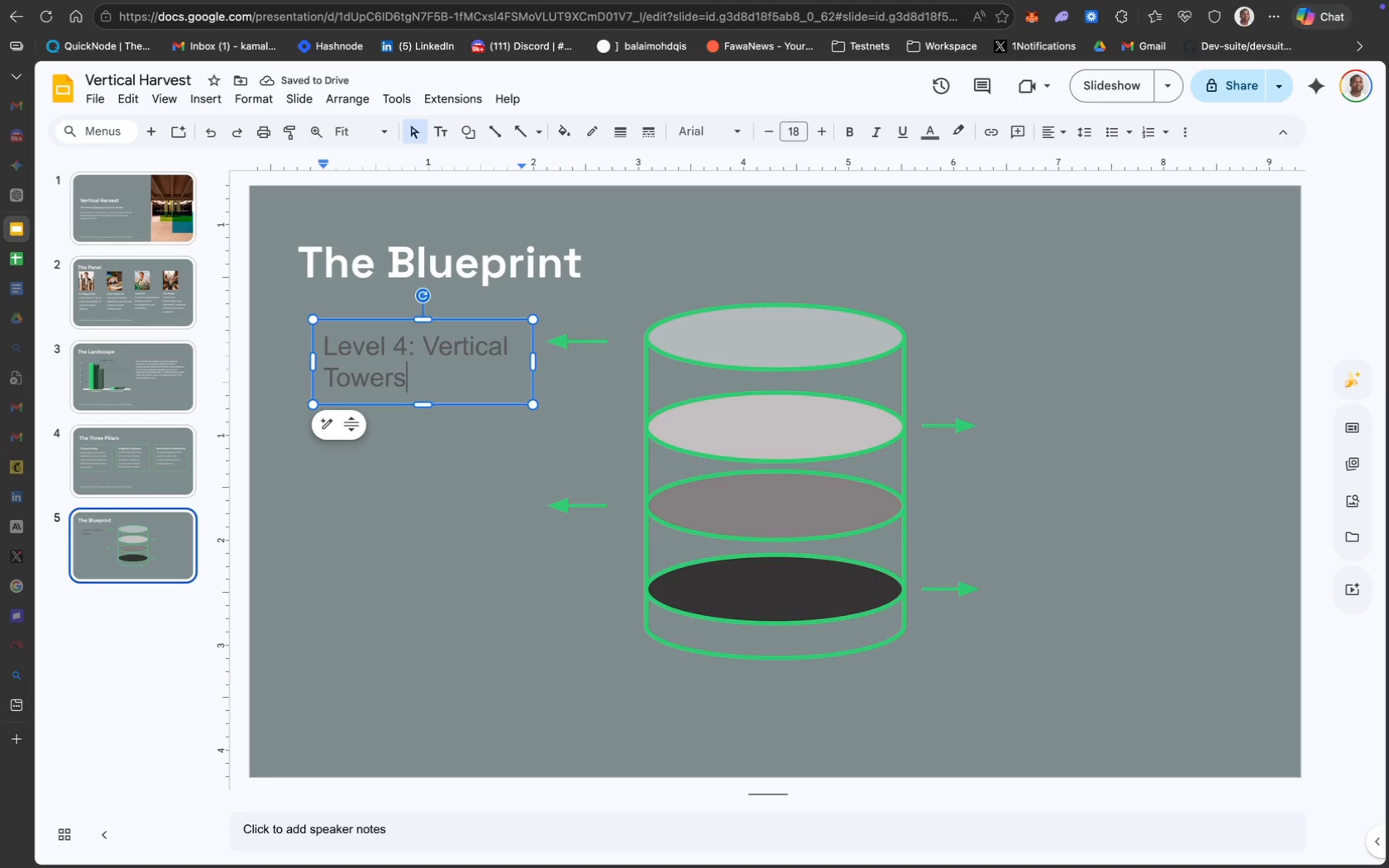 
key(Meta+CommandLeft)
 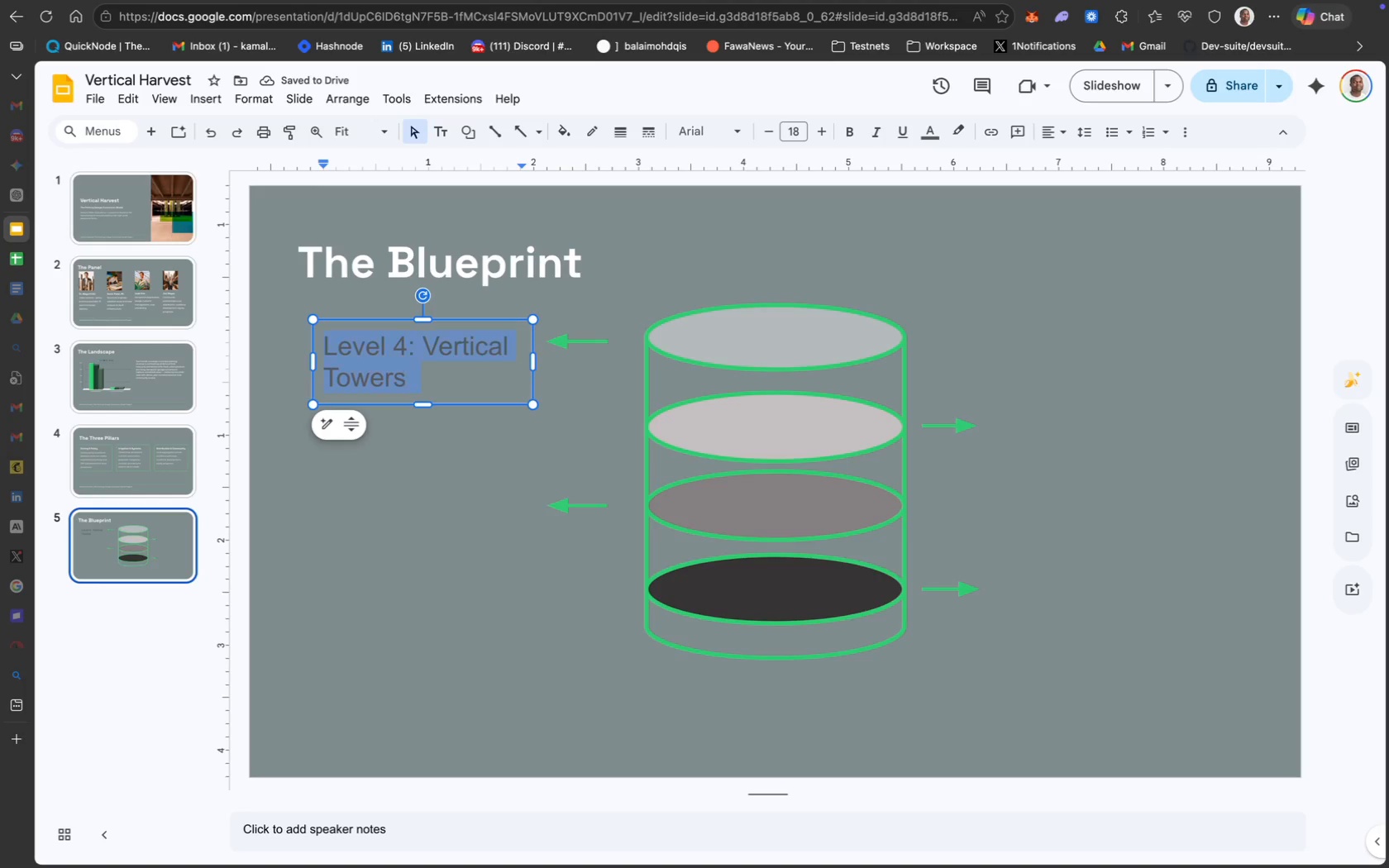 
key(Meta+A)
 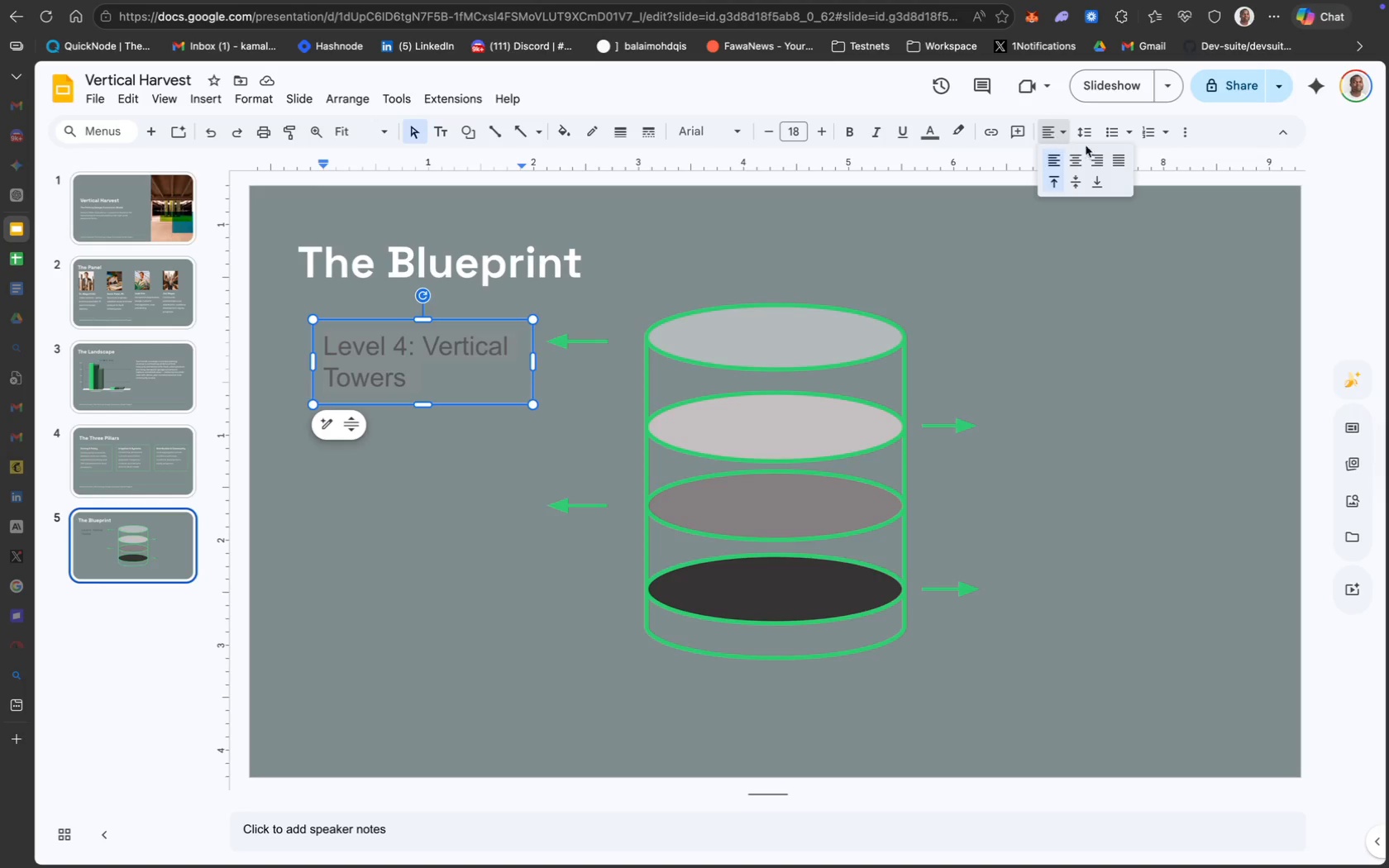 
left_click([1095, 163])
 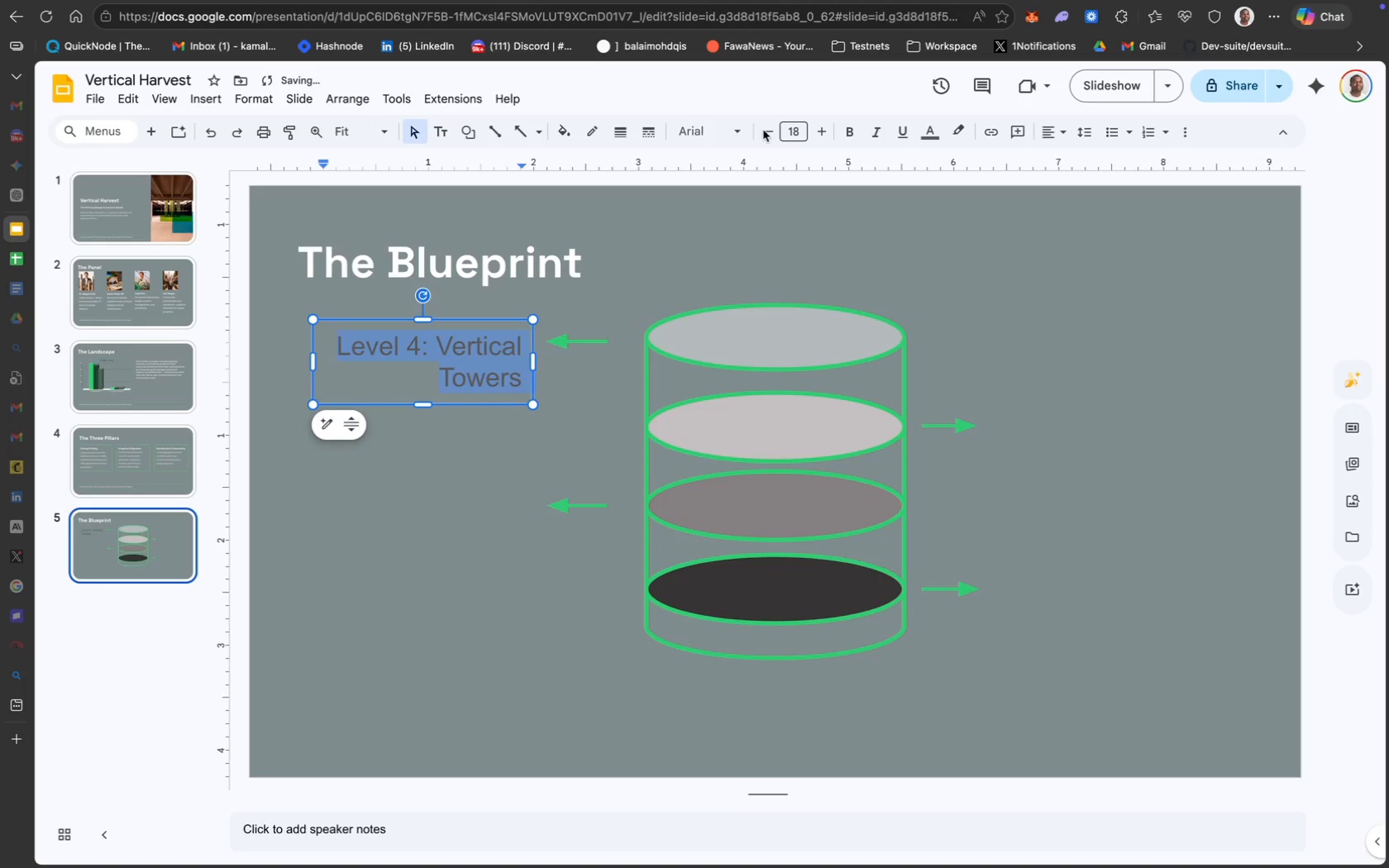 
left_click([703, 131])
 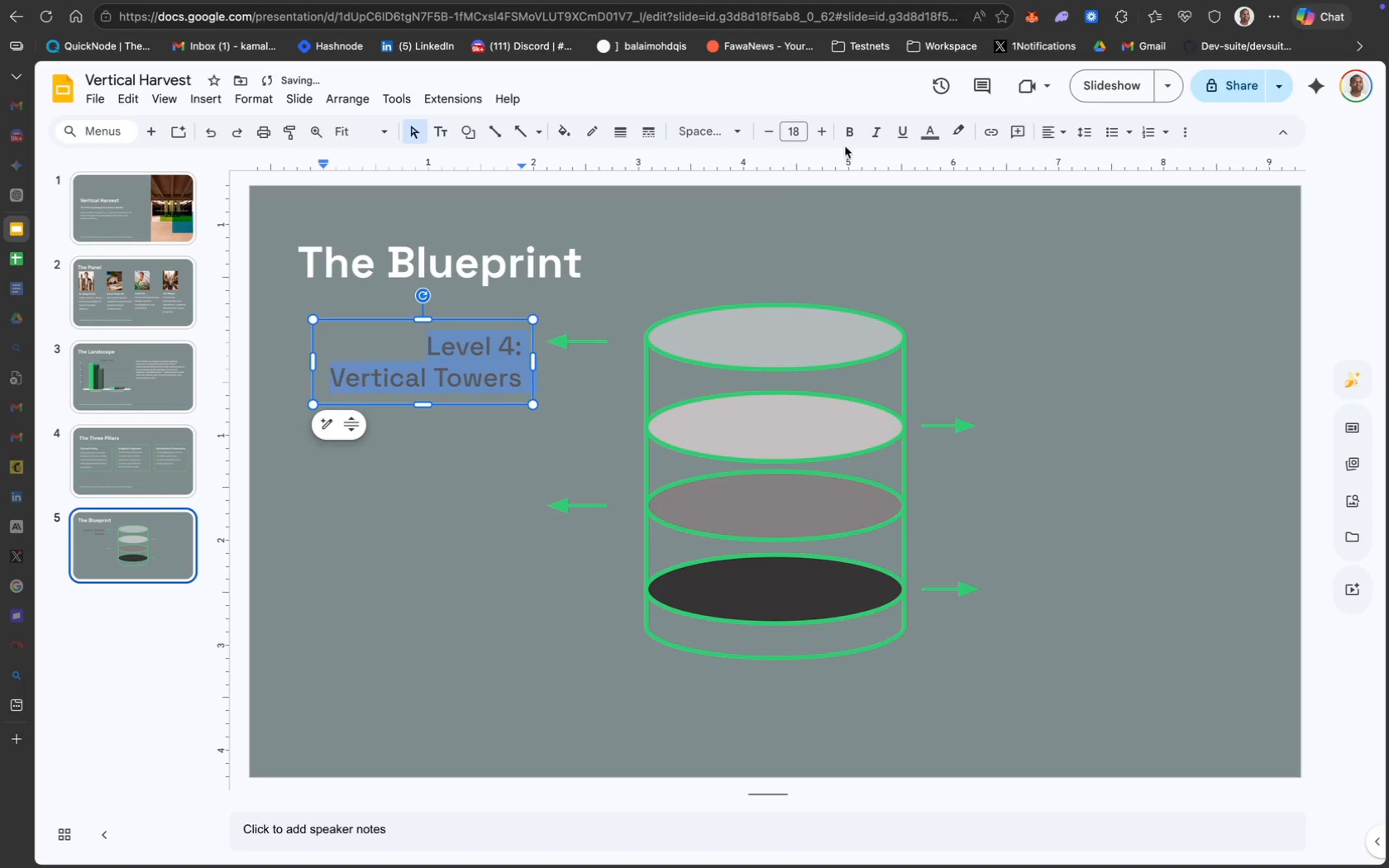 
type(14)
 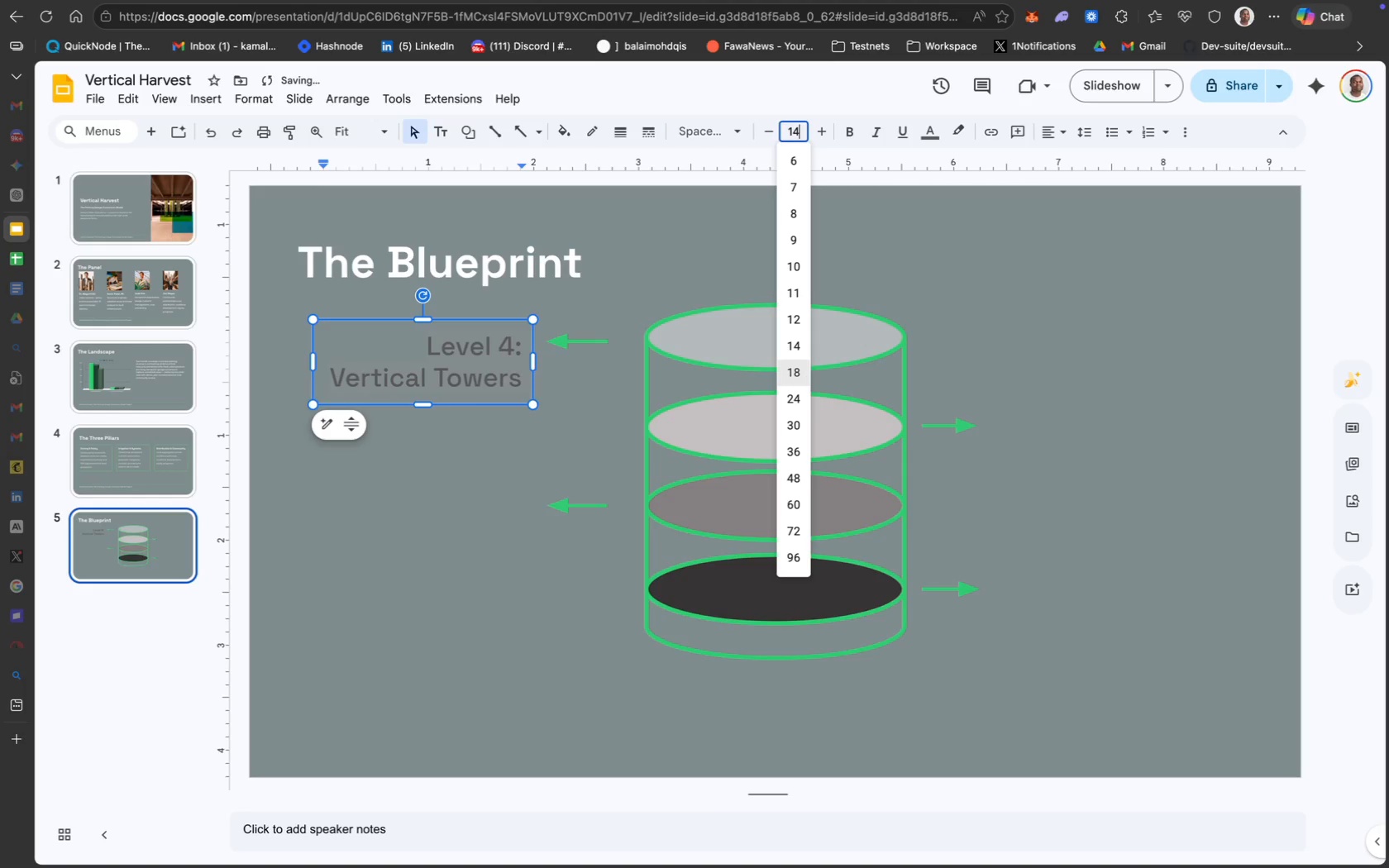 
key(Enter)
 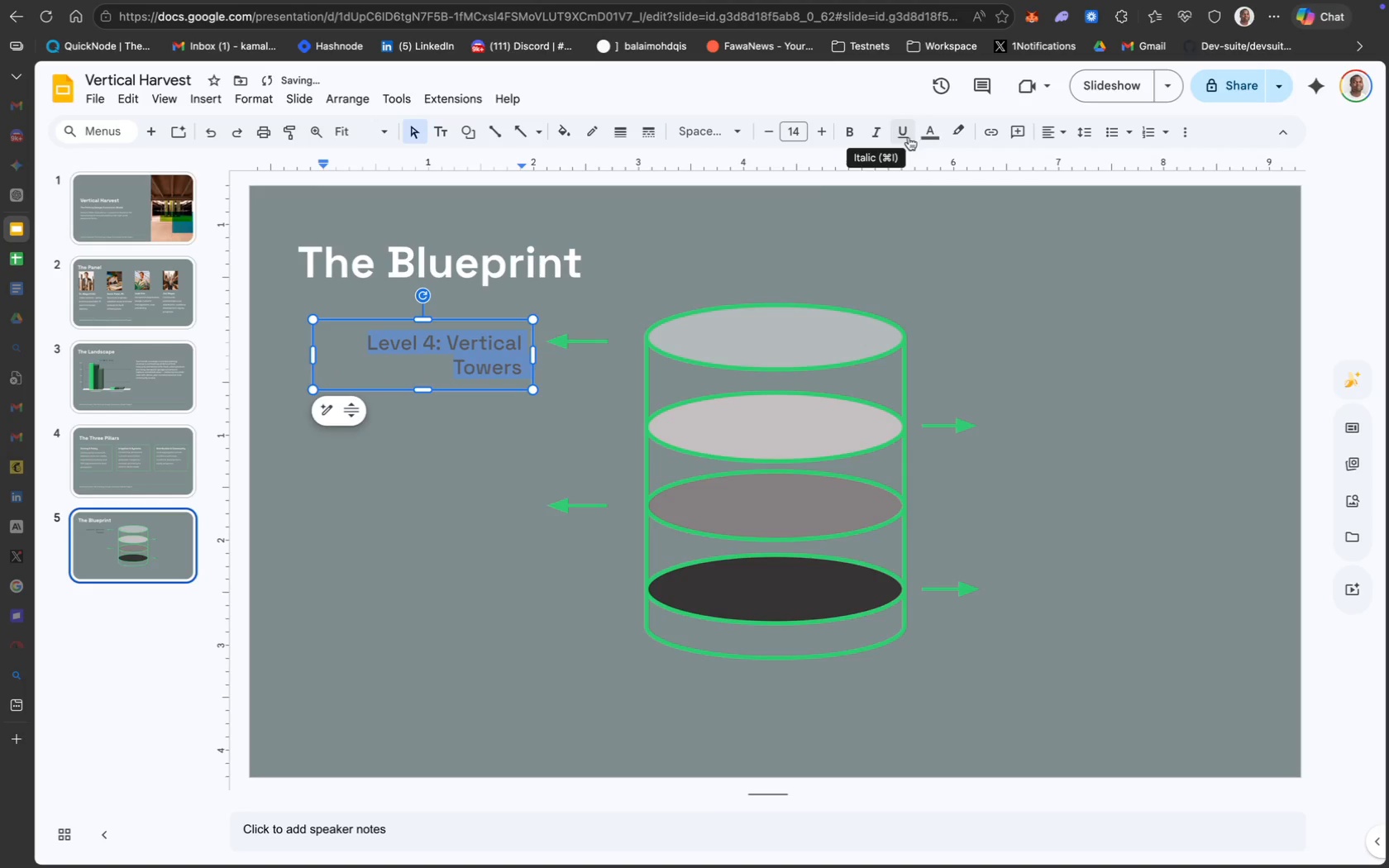 
left_click([929, 139])
 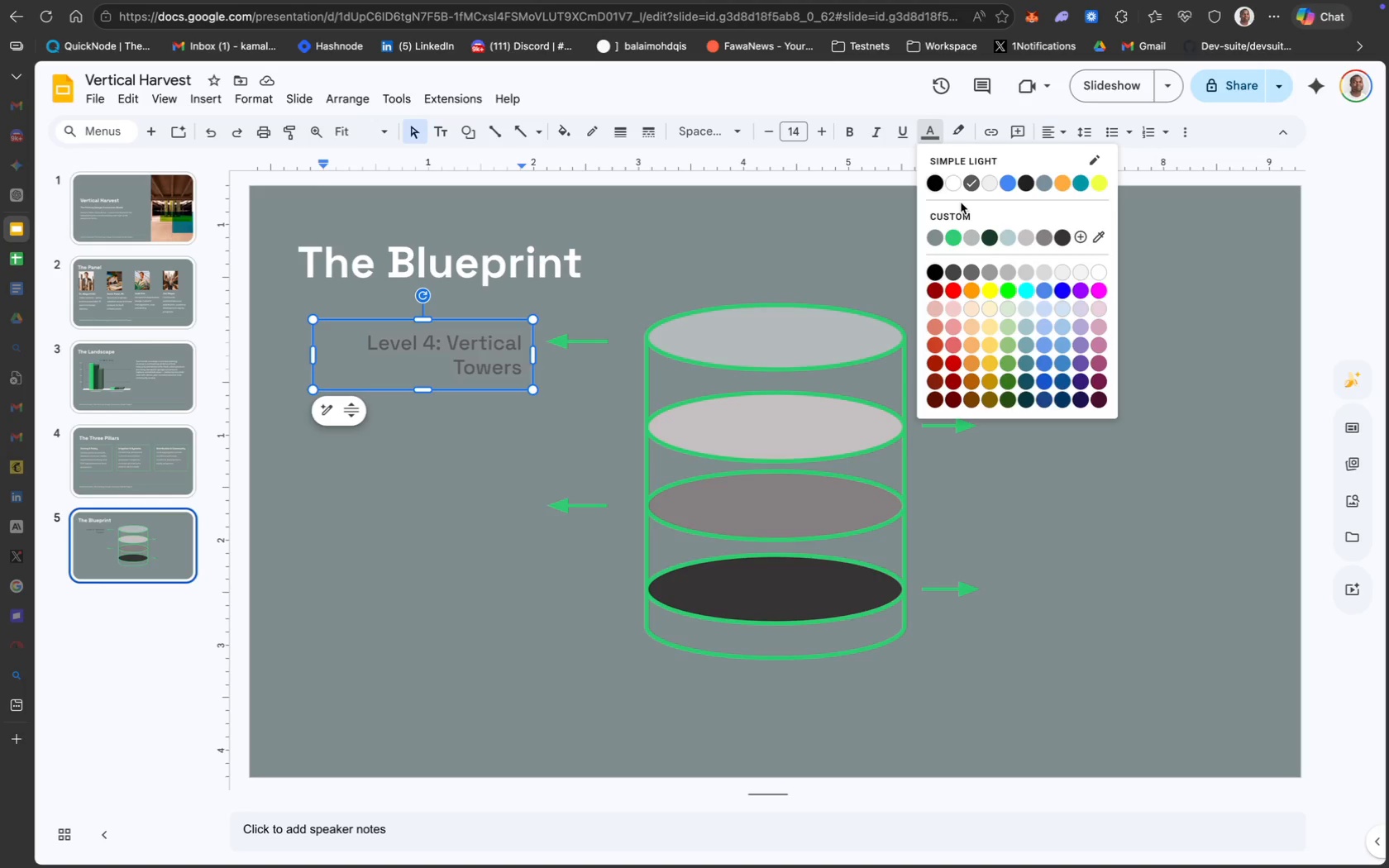 
wait(17.19)
 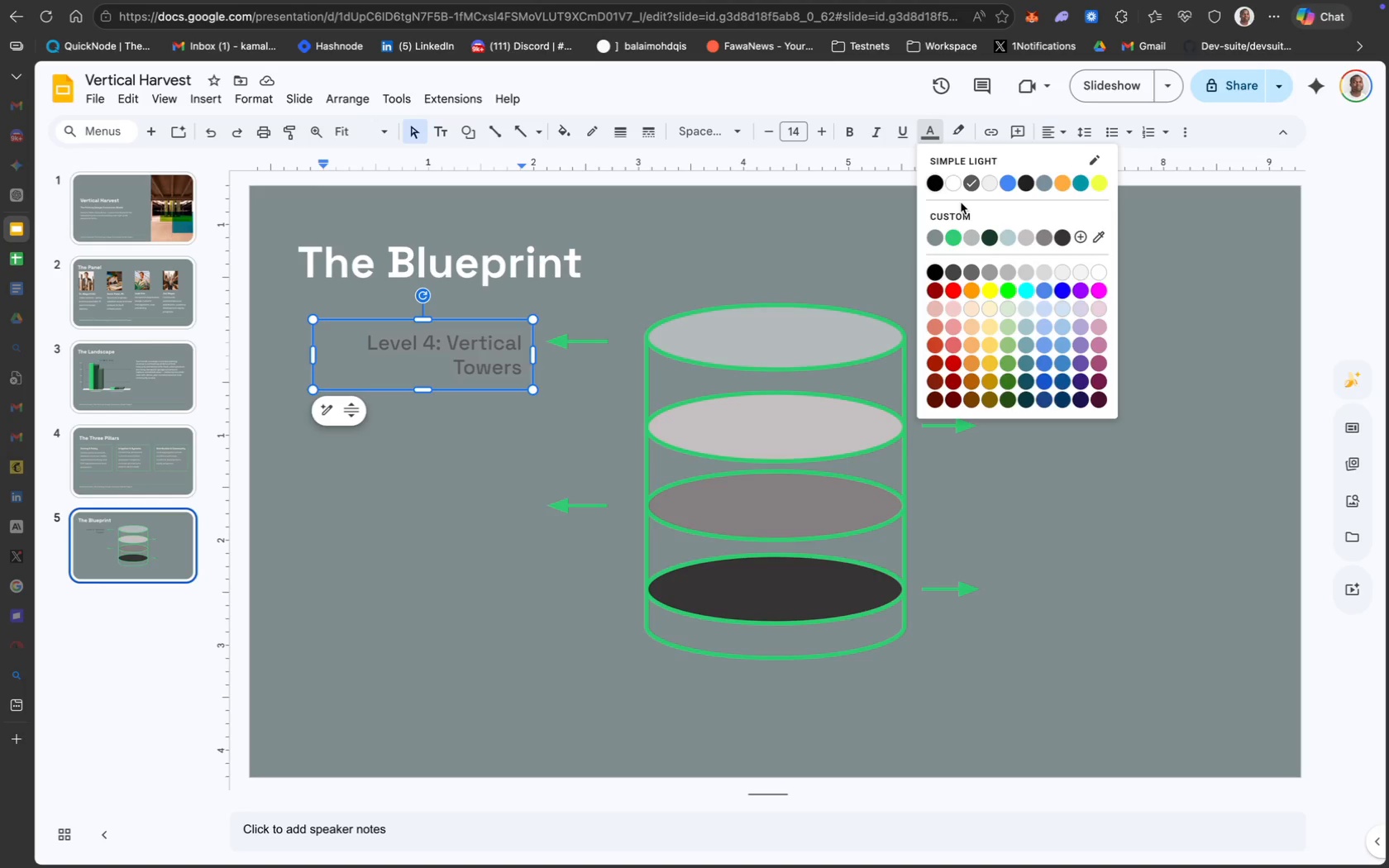 
key(CapsLock)
 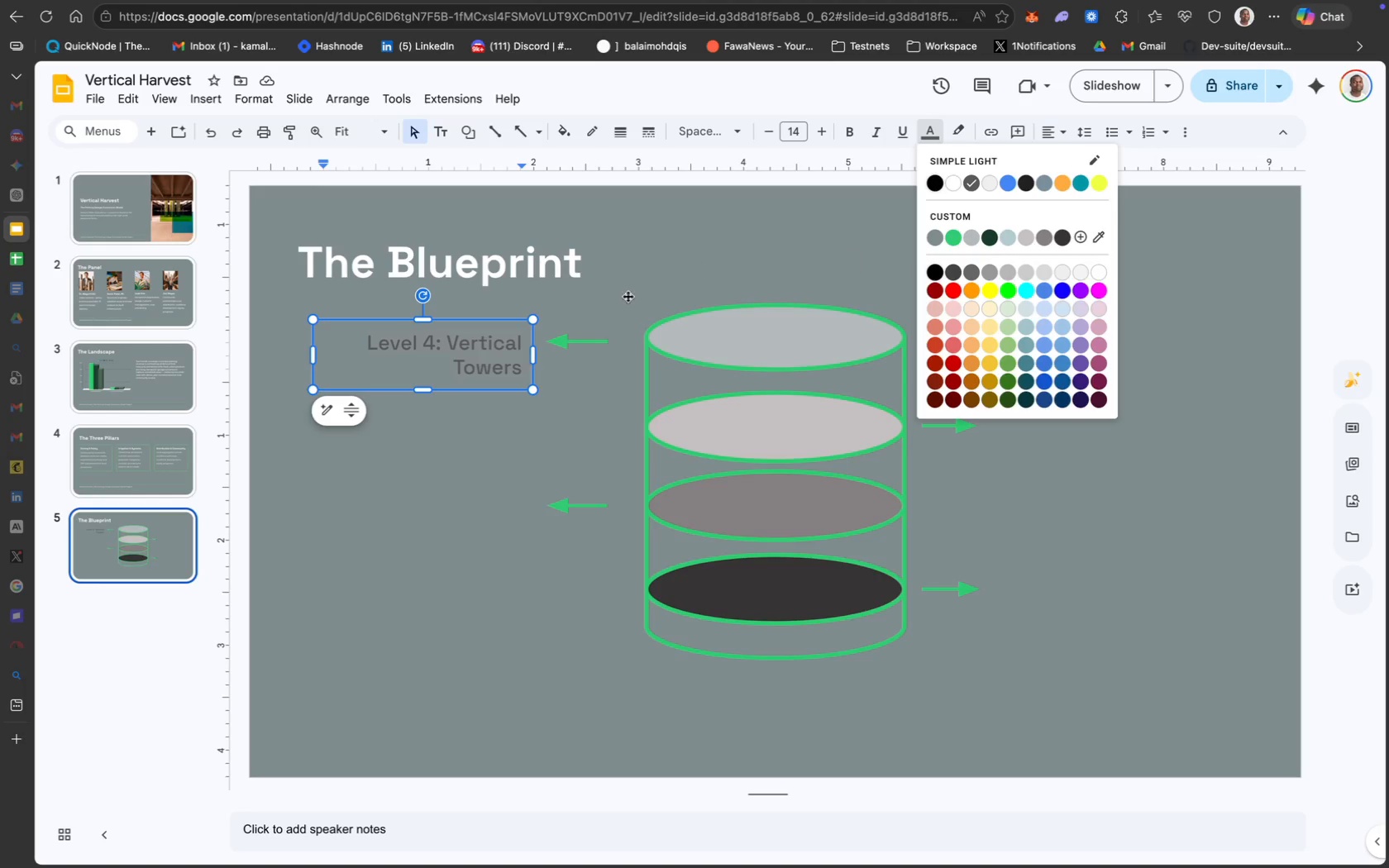 
left_click([465, 359])
 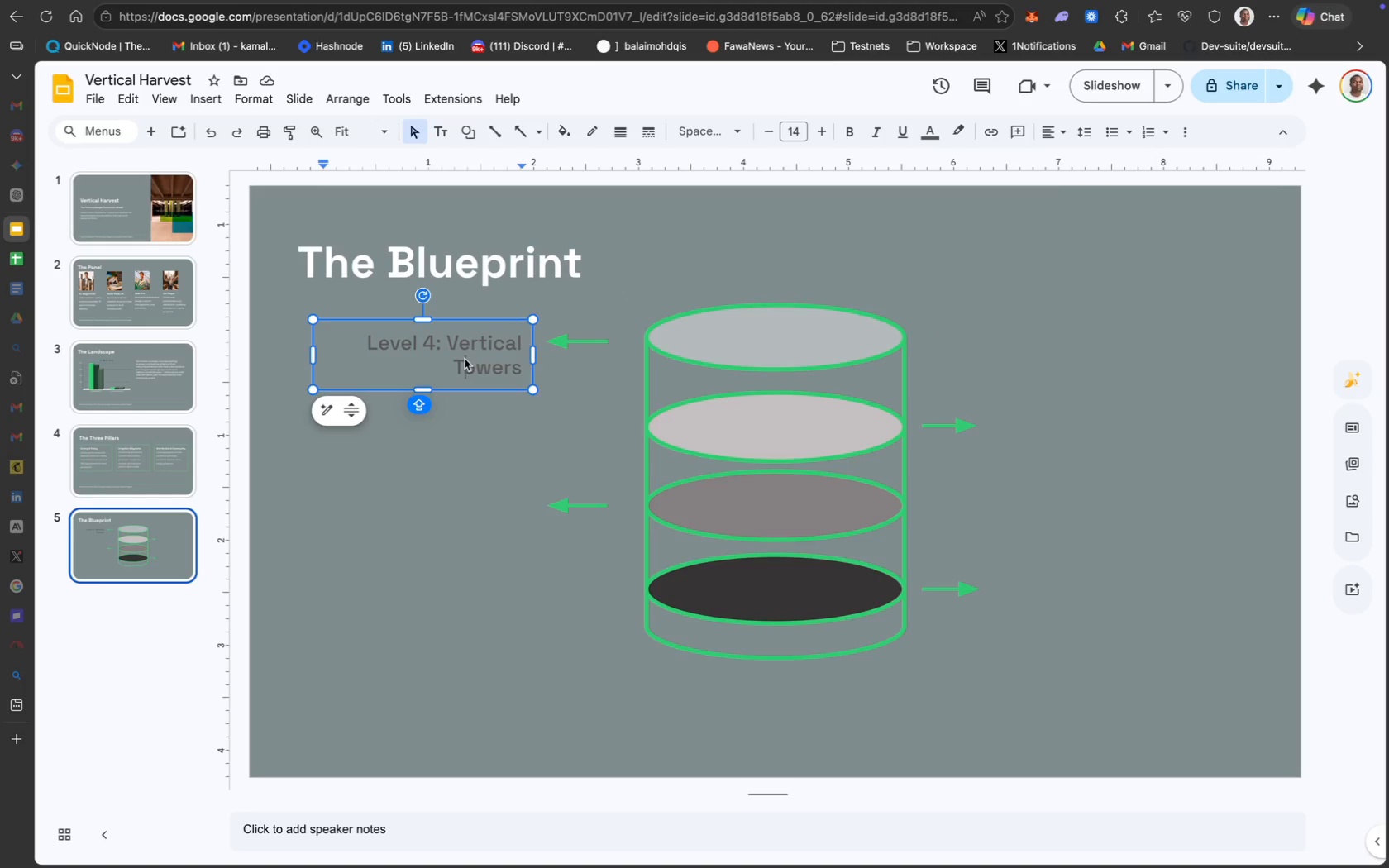 
key(Meta+CommandLeft)
 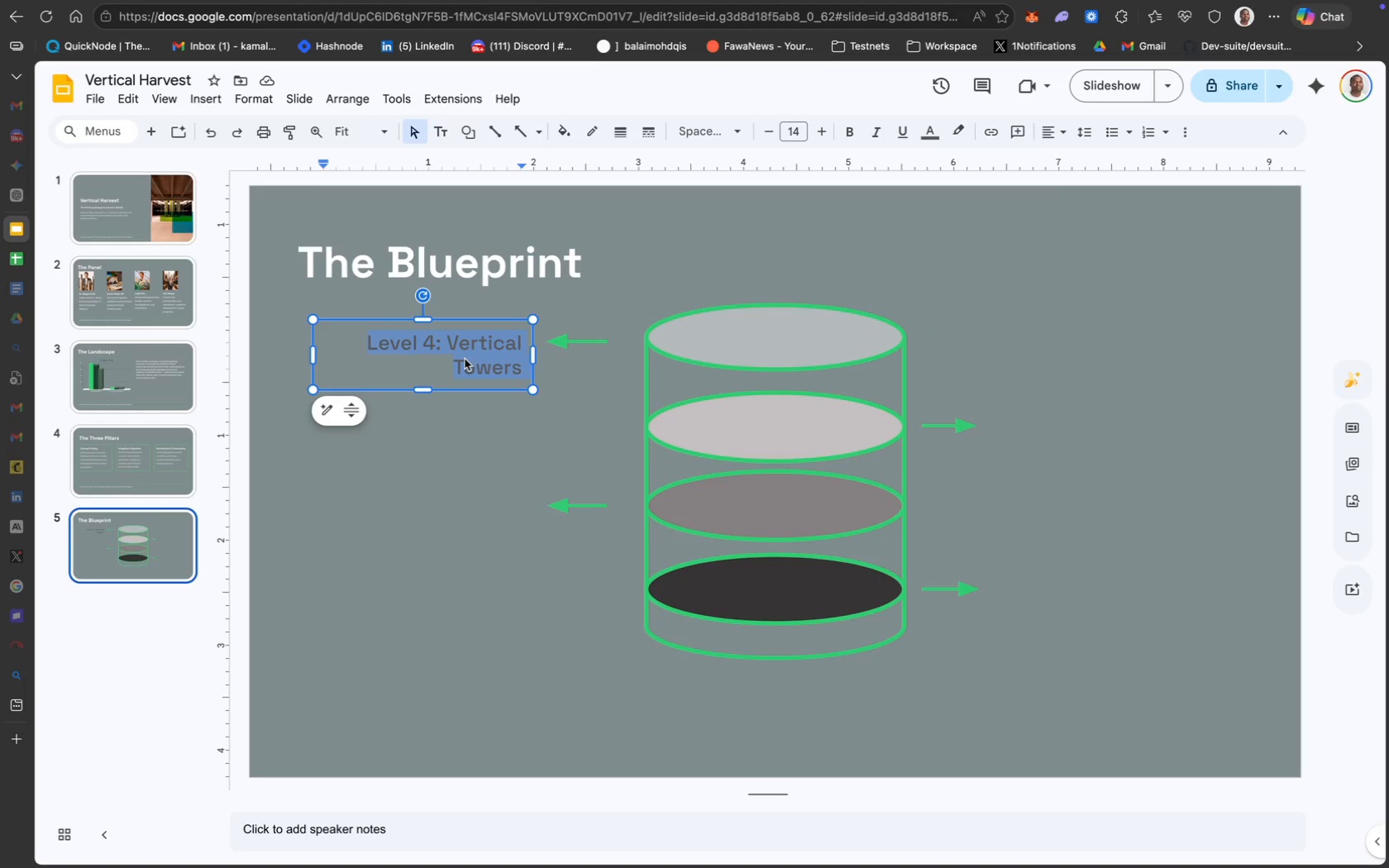 
key(Meta+A)
 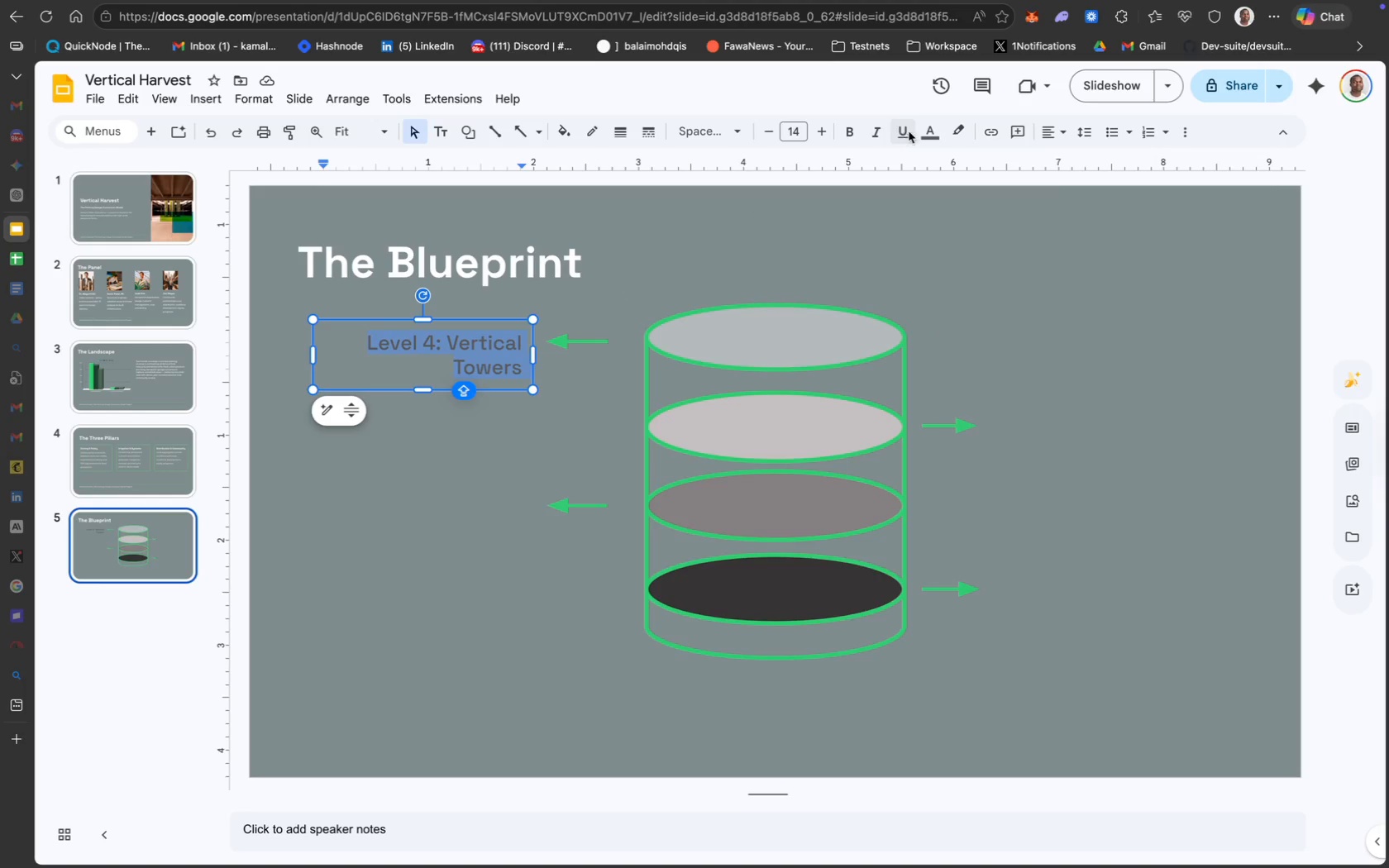 
left_click([931, 133])
 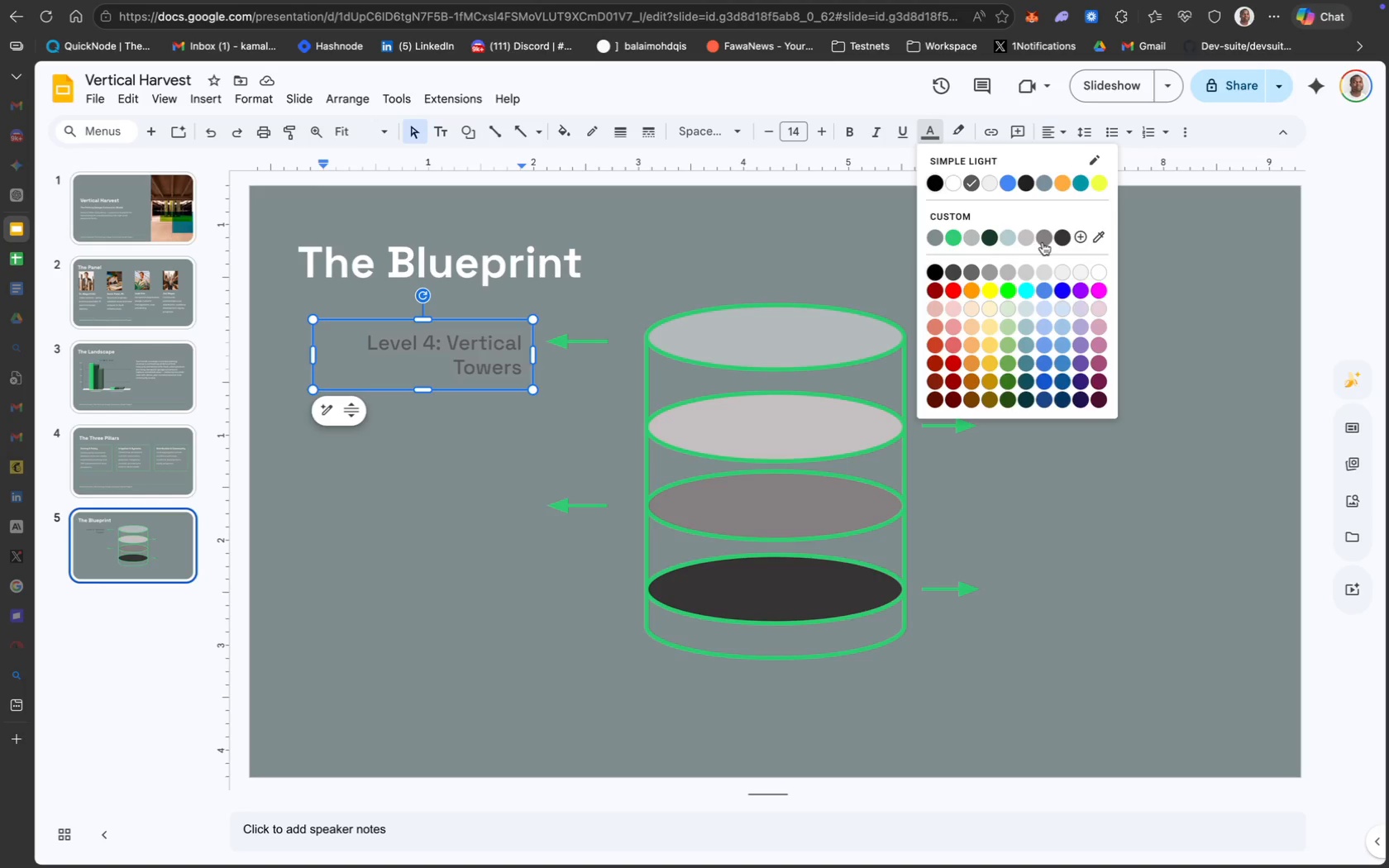 
wait(8.07)
 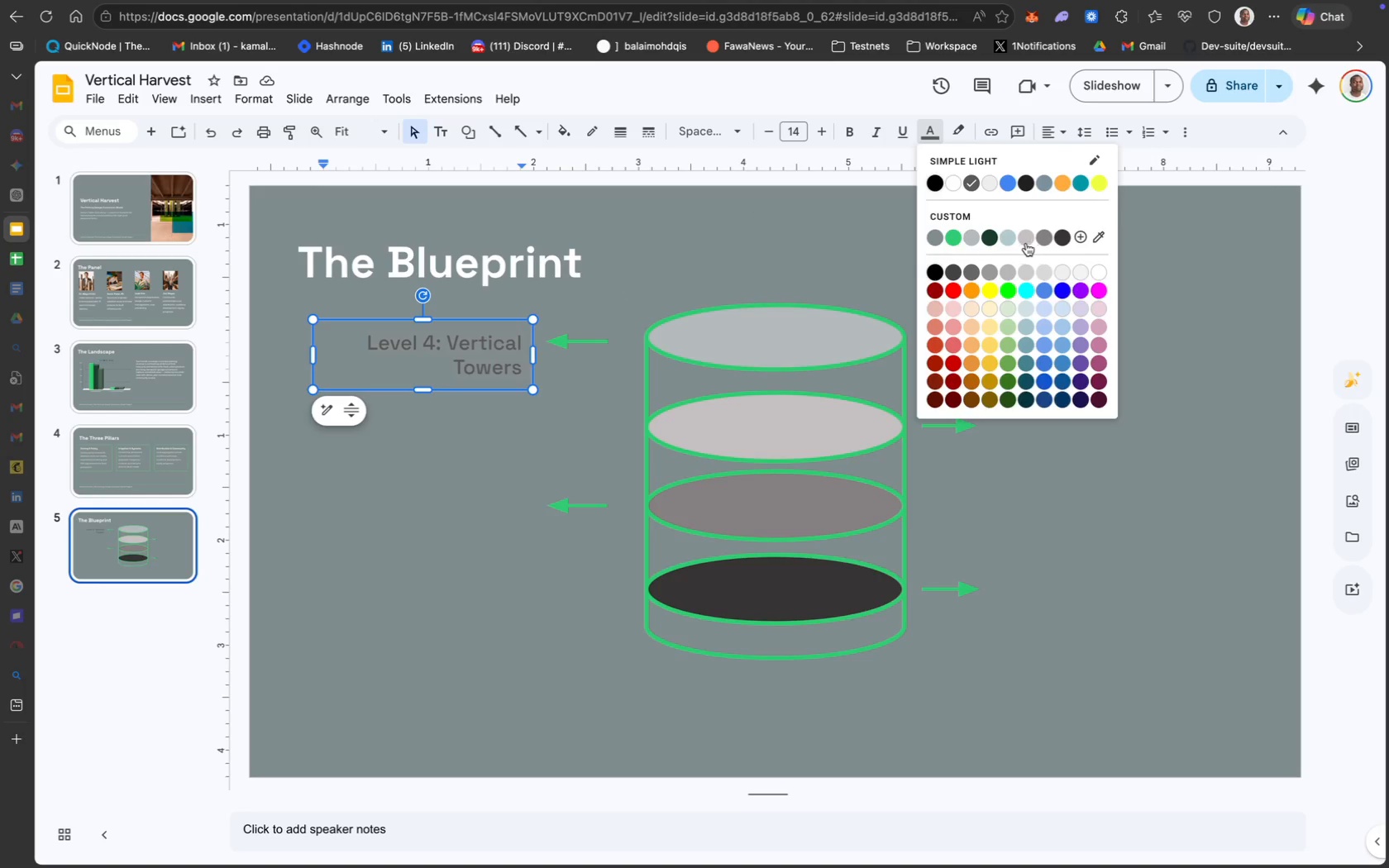 
key(Meta+A)
 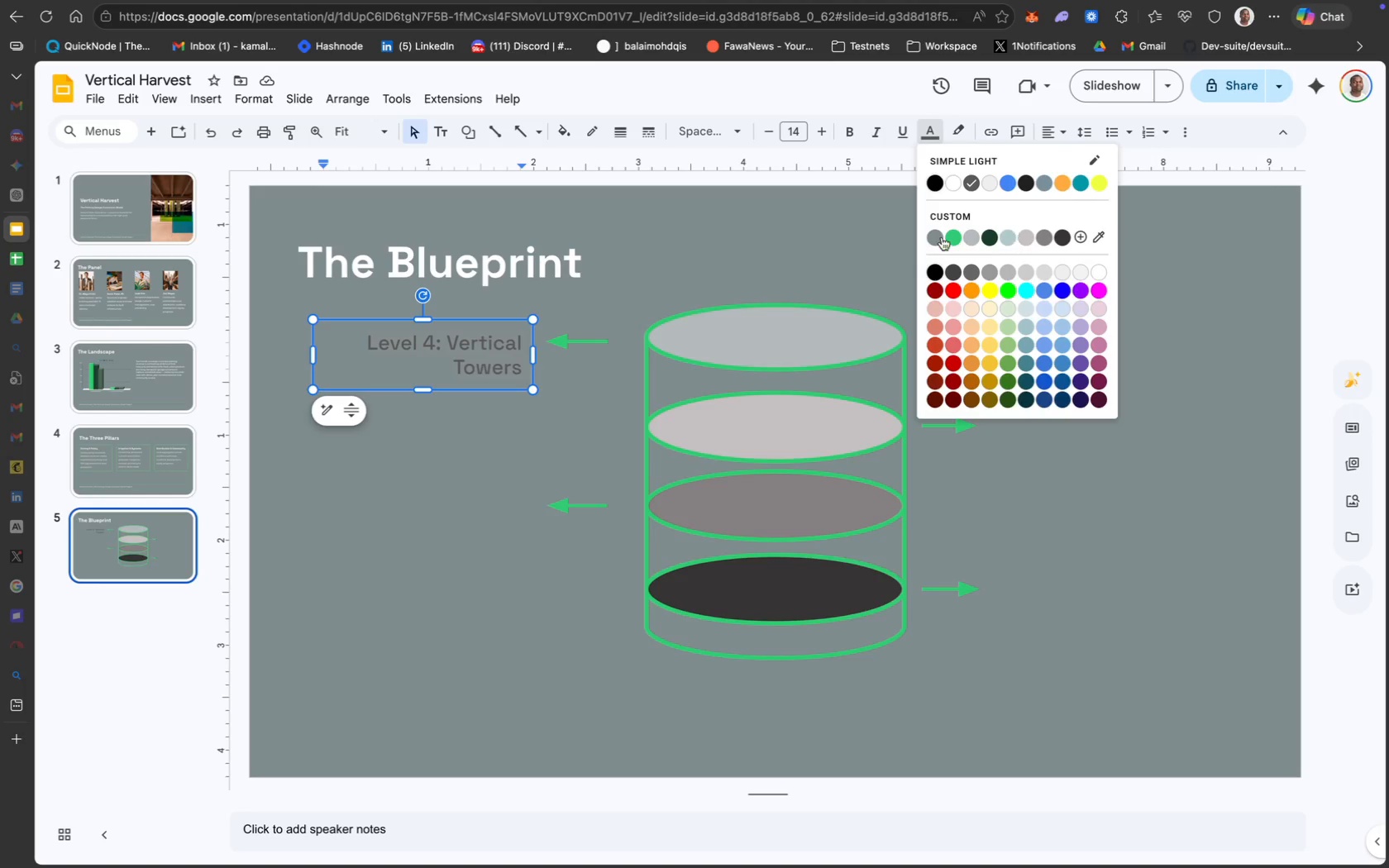 
left_click([474, 360])
 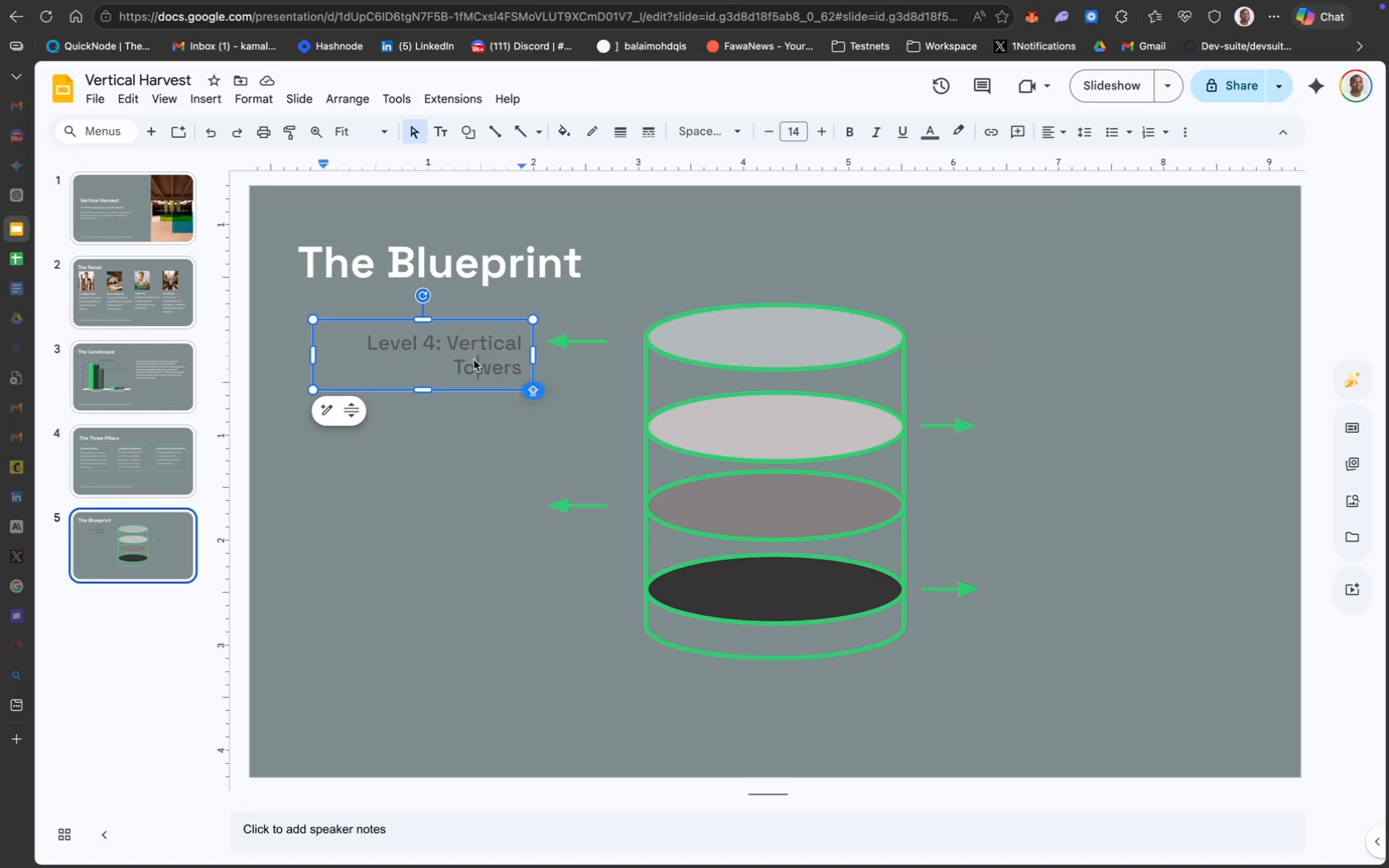 
key(Meta+A)
 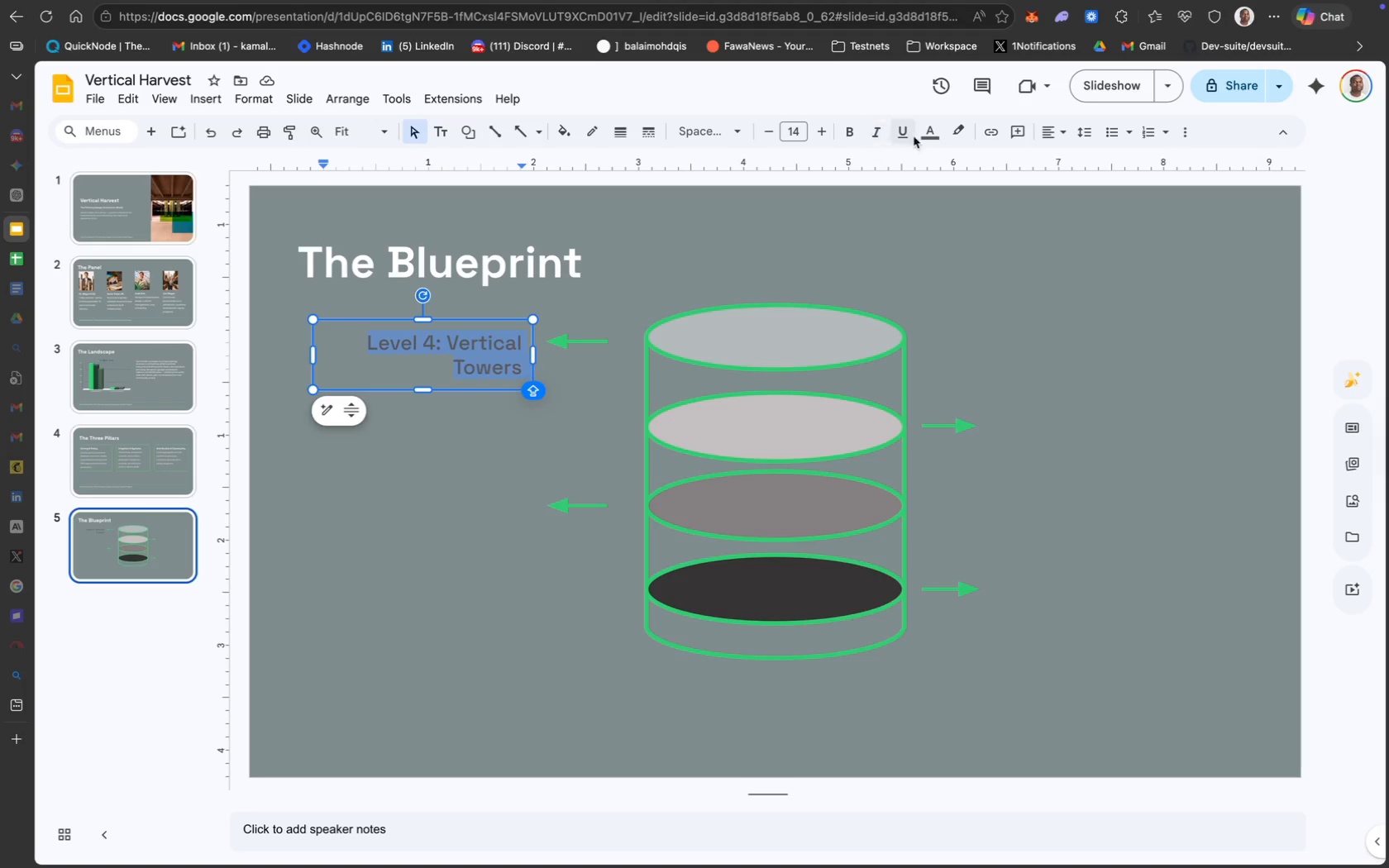 
mouse_move([923, 152])
 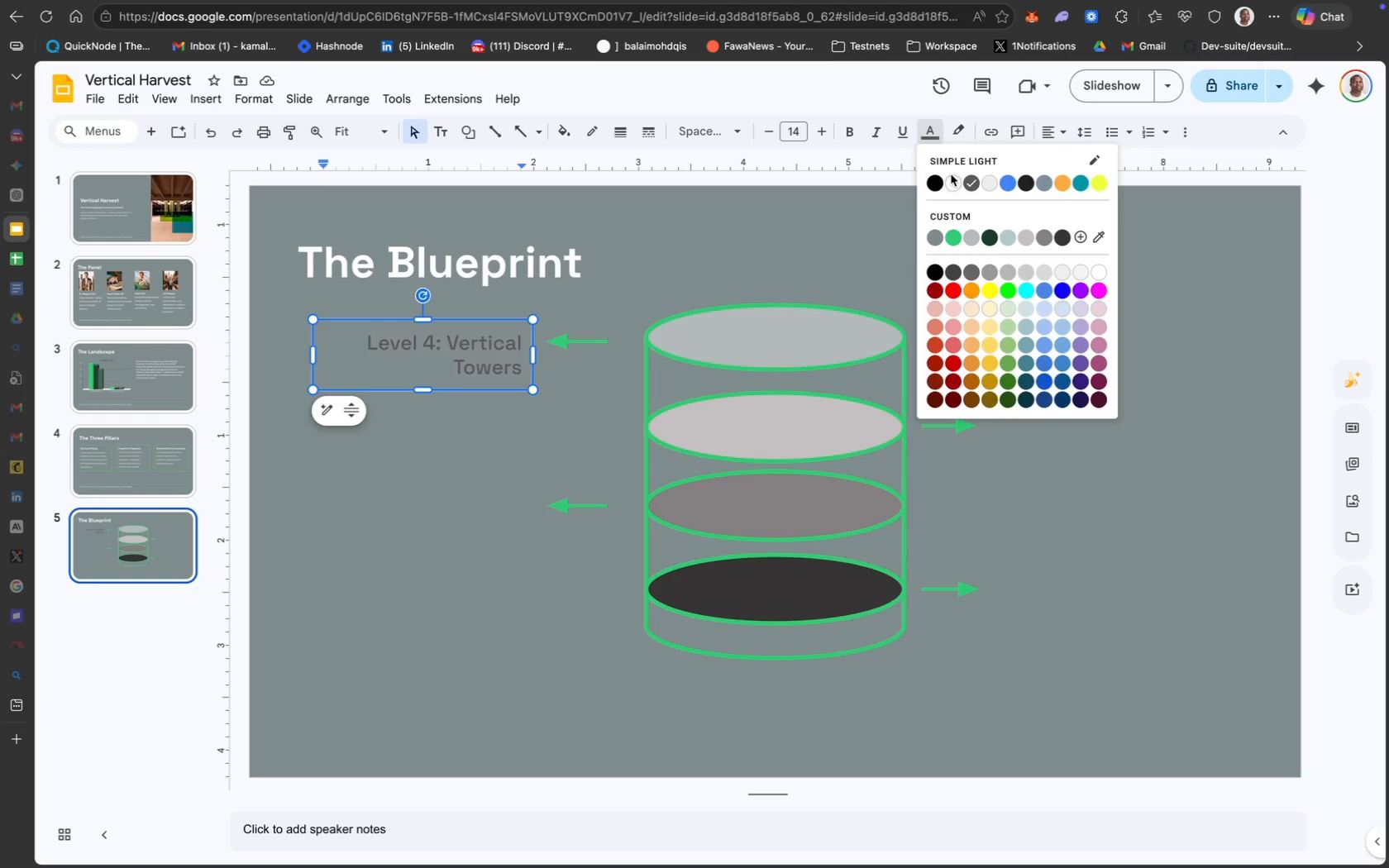 
left_click([951, 179])
 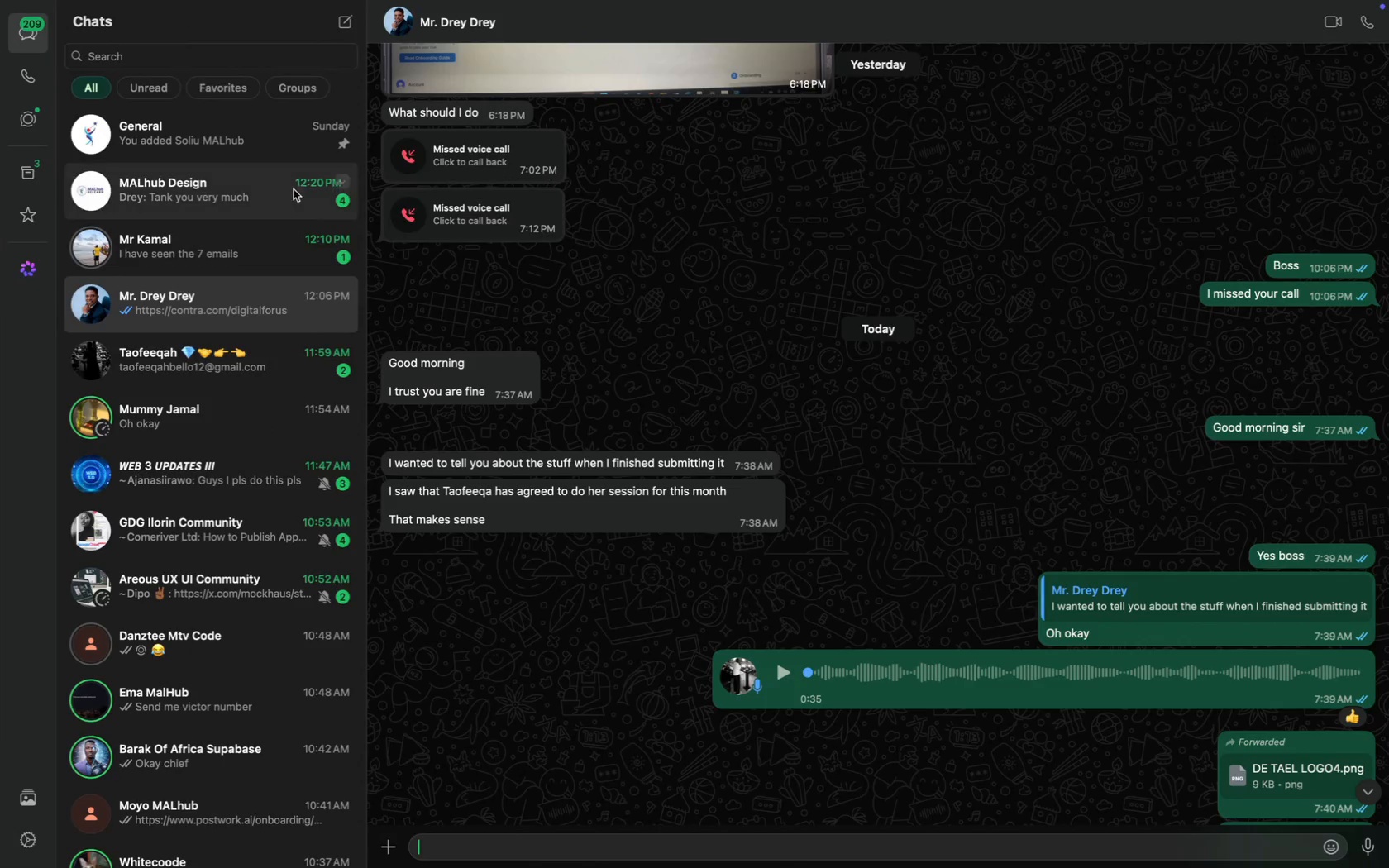 
wait(6.02)
 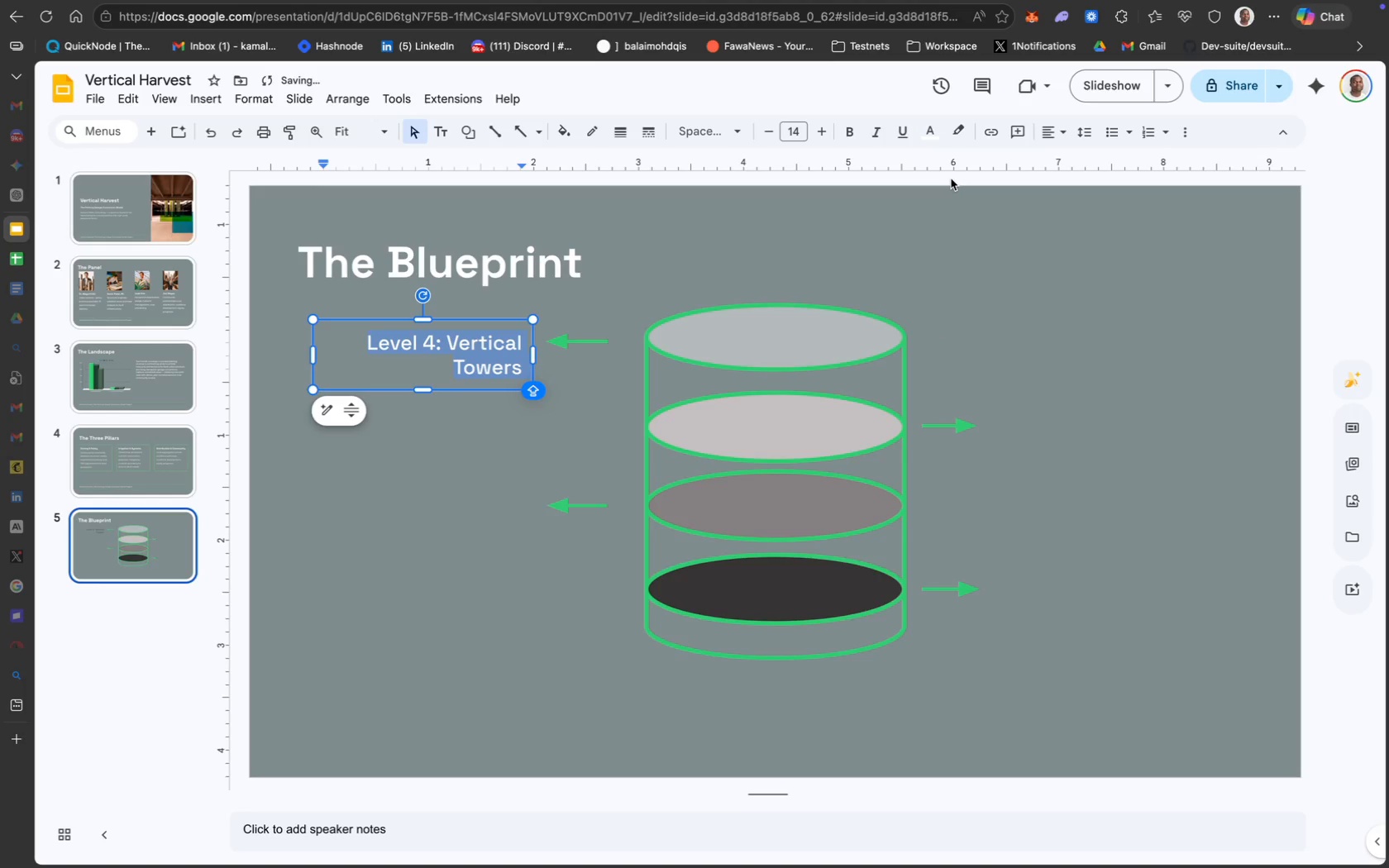 
left_click([277, 258])
 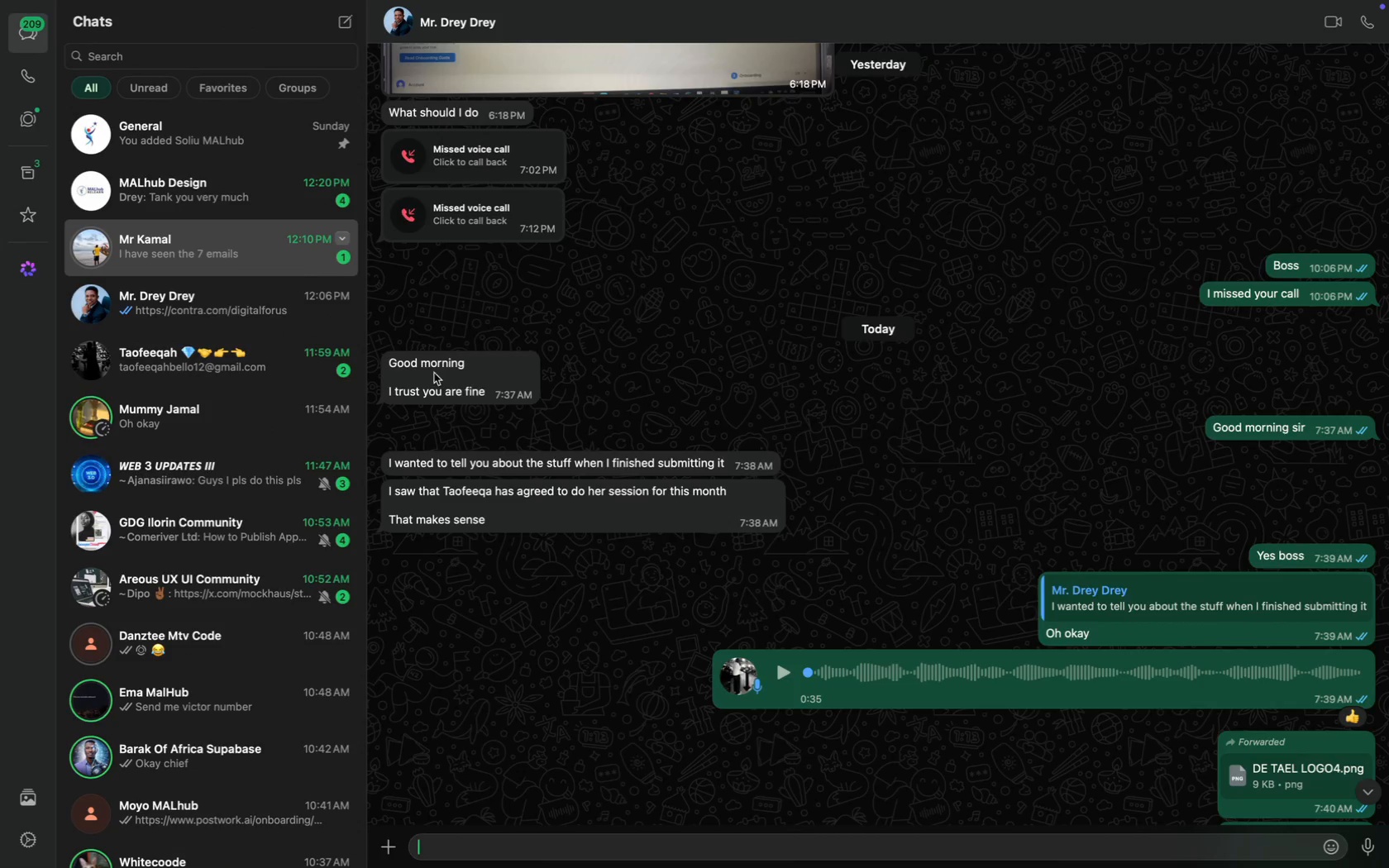 
key(CapsLock)
 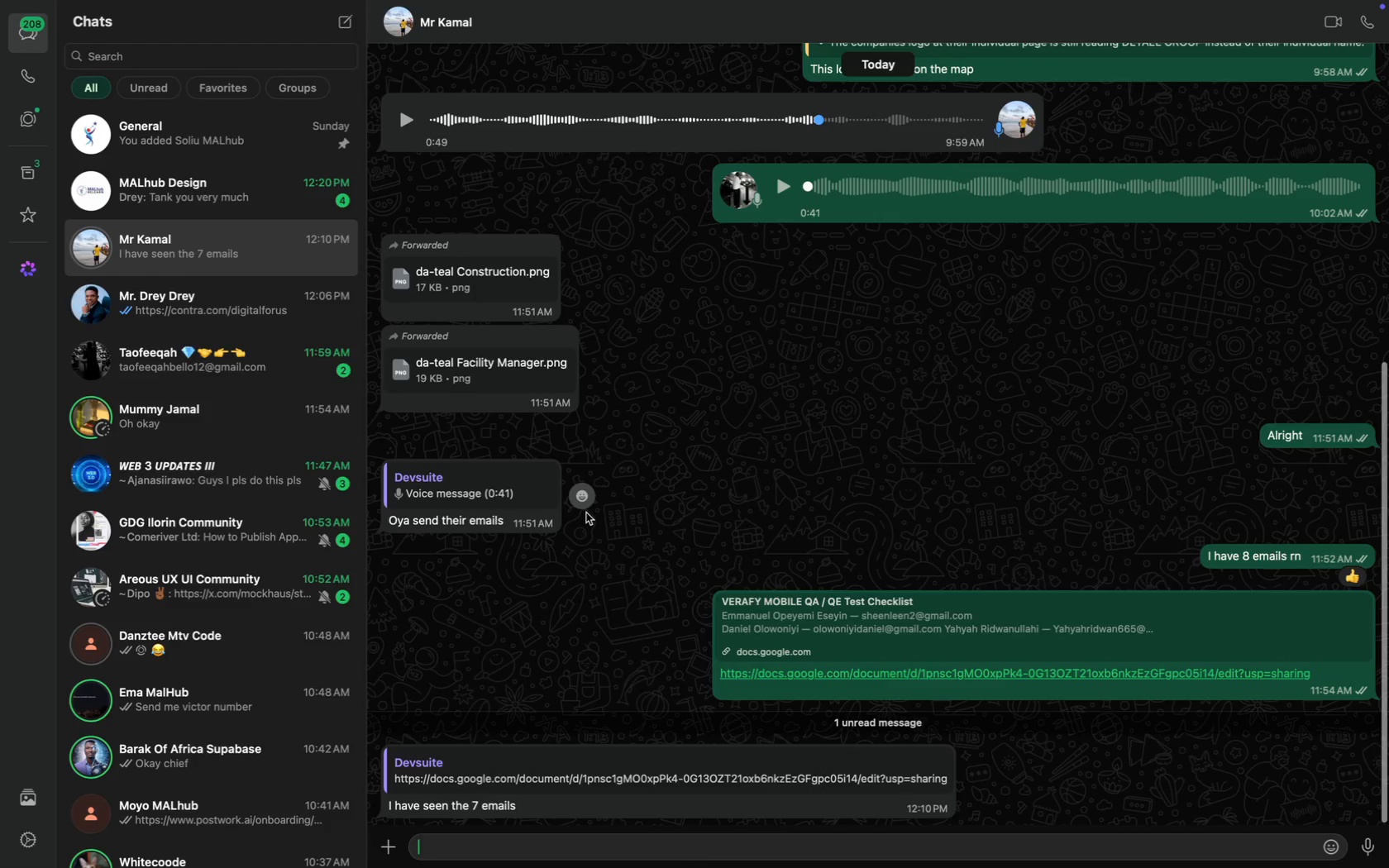 
key(CapsLock)
 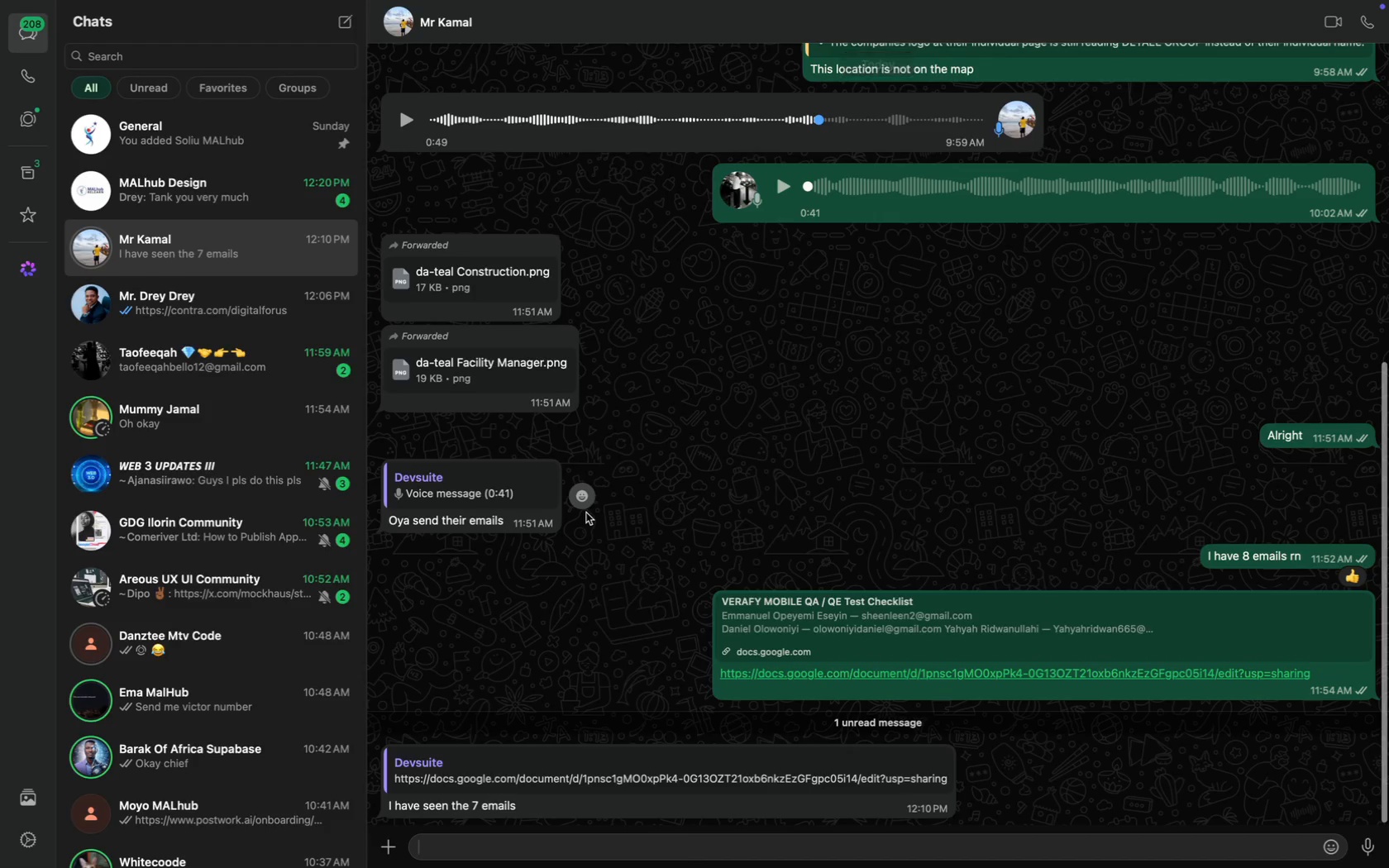 
key(O)
 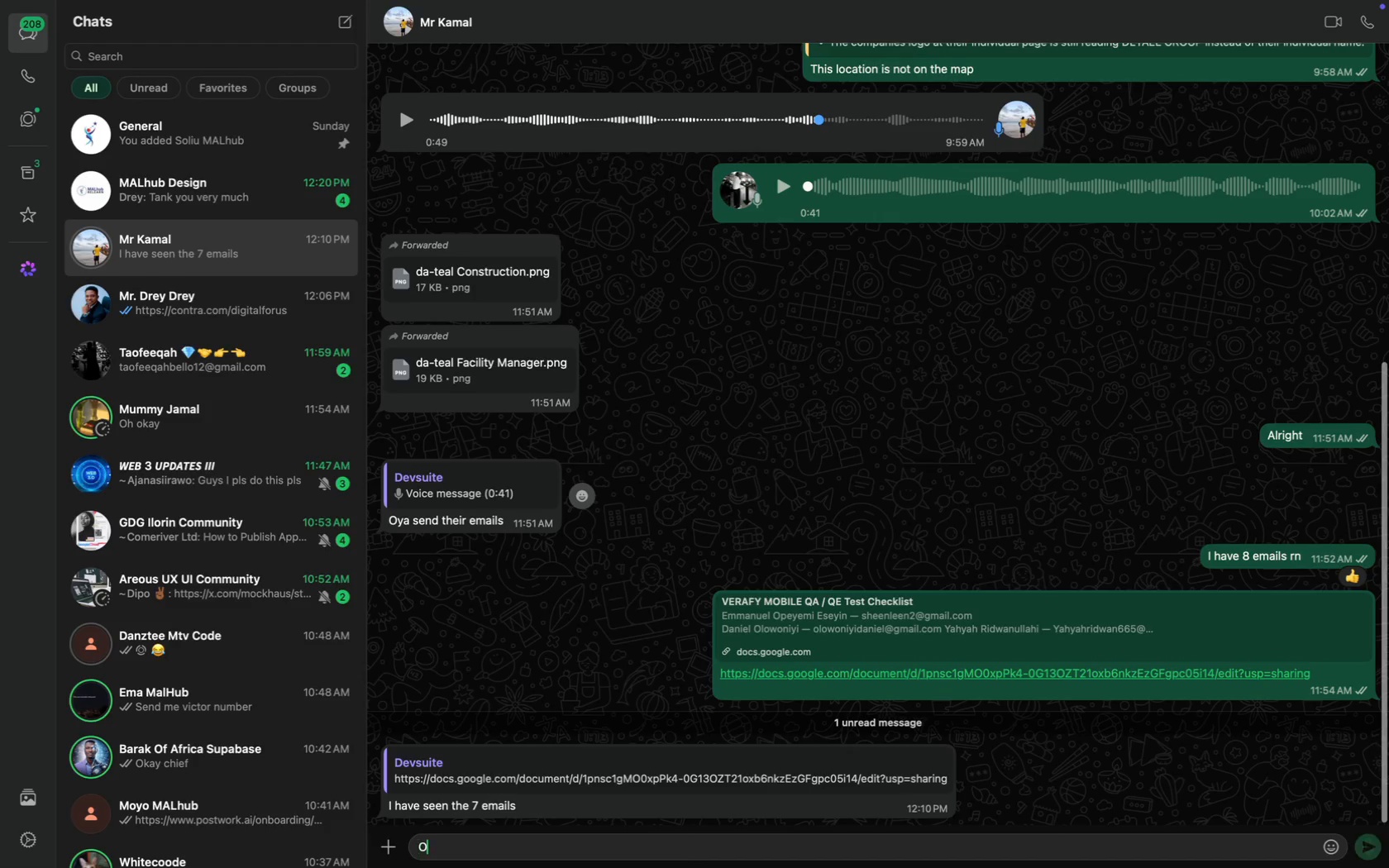 
key(CapsLock)
 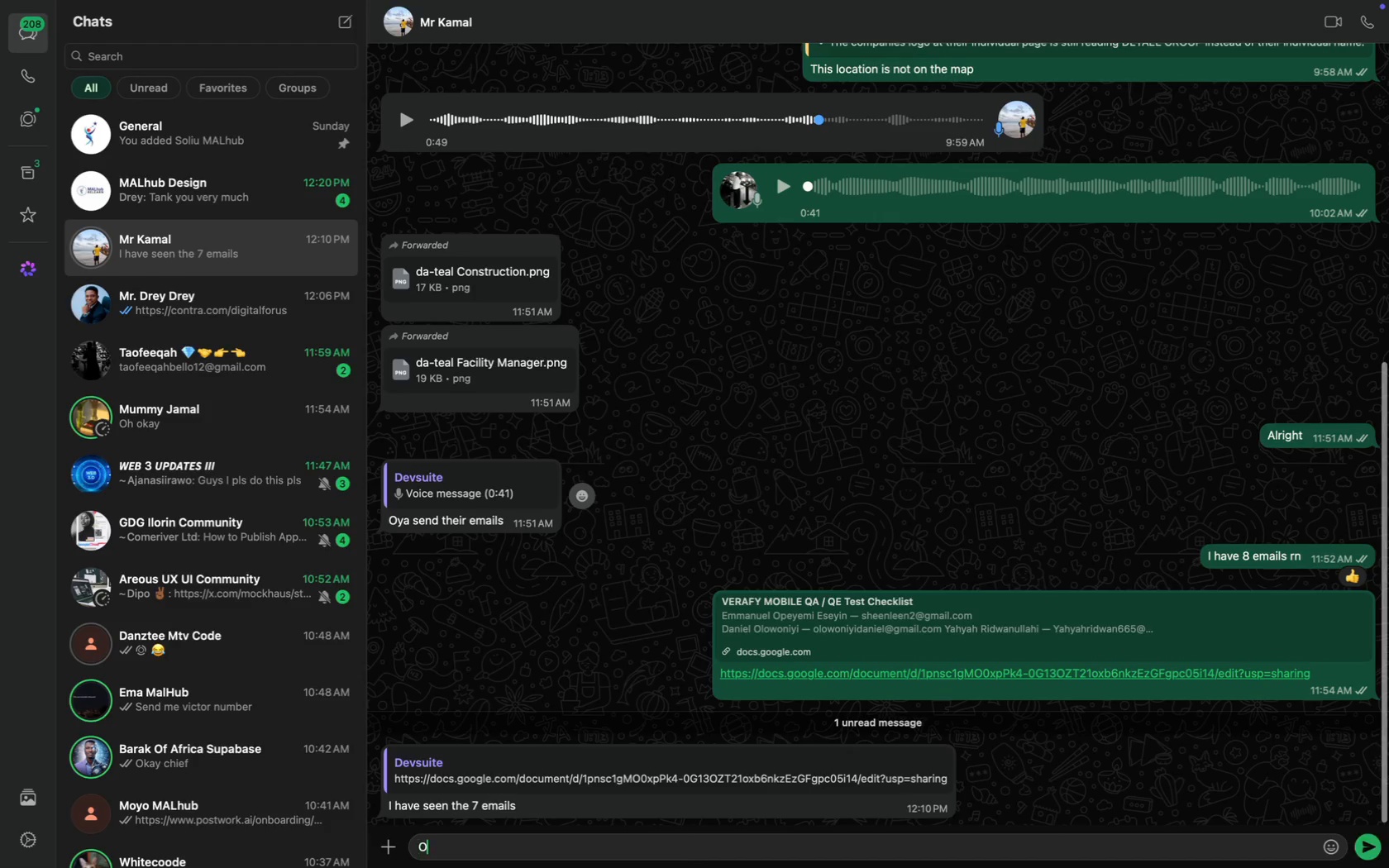 
key(K)
 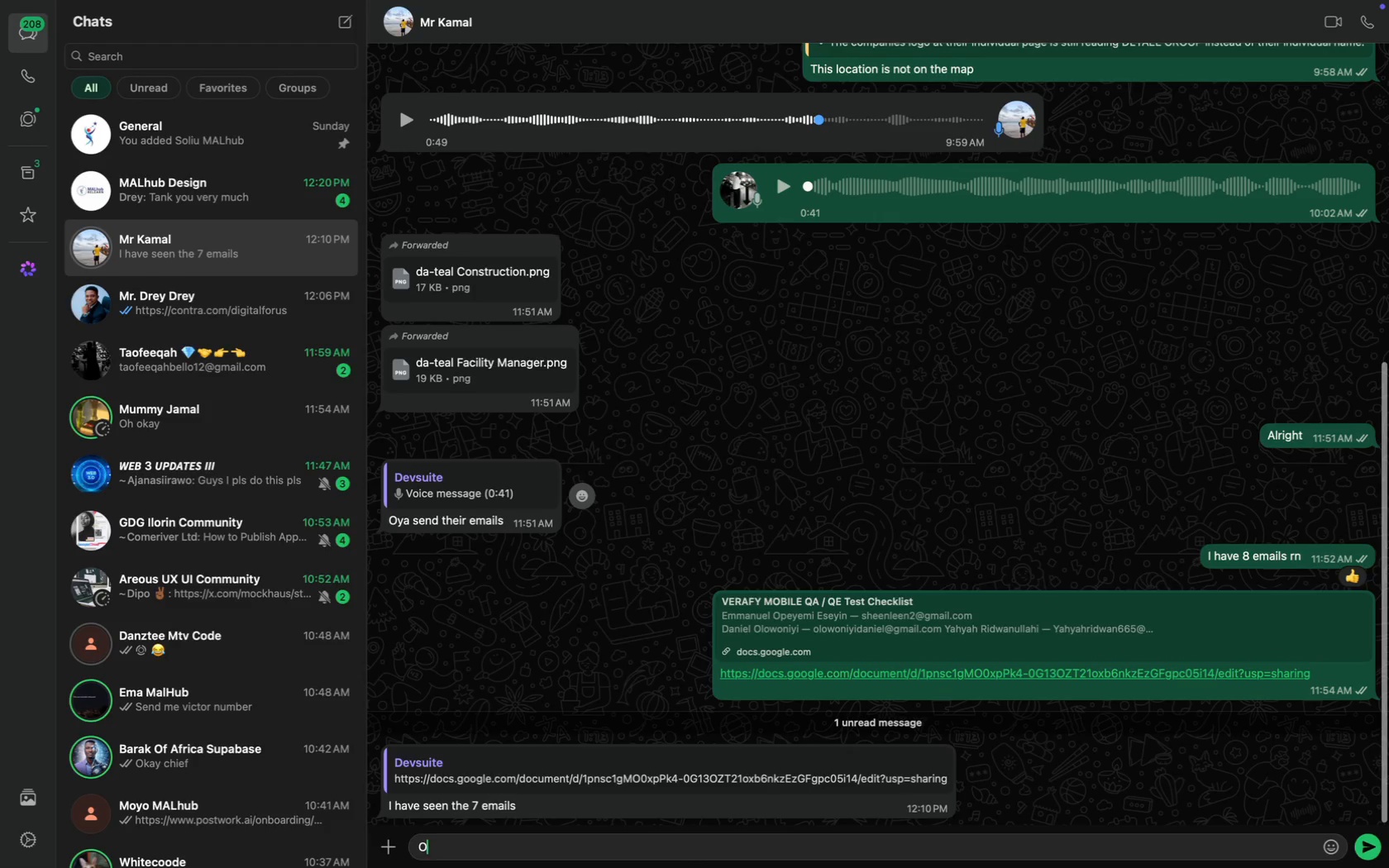 
scroll: coordinate [586, 513], scroll_direction: down, amount: 33.0
 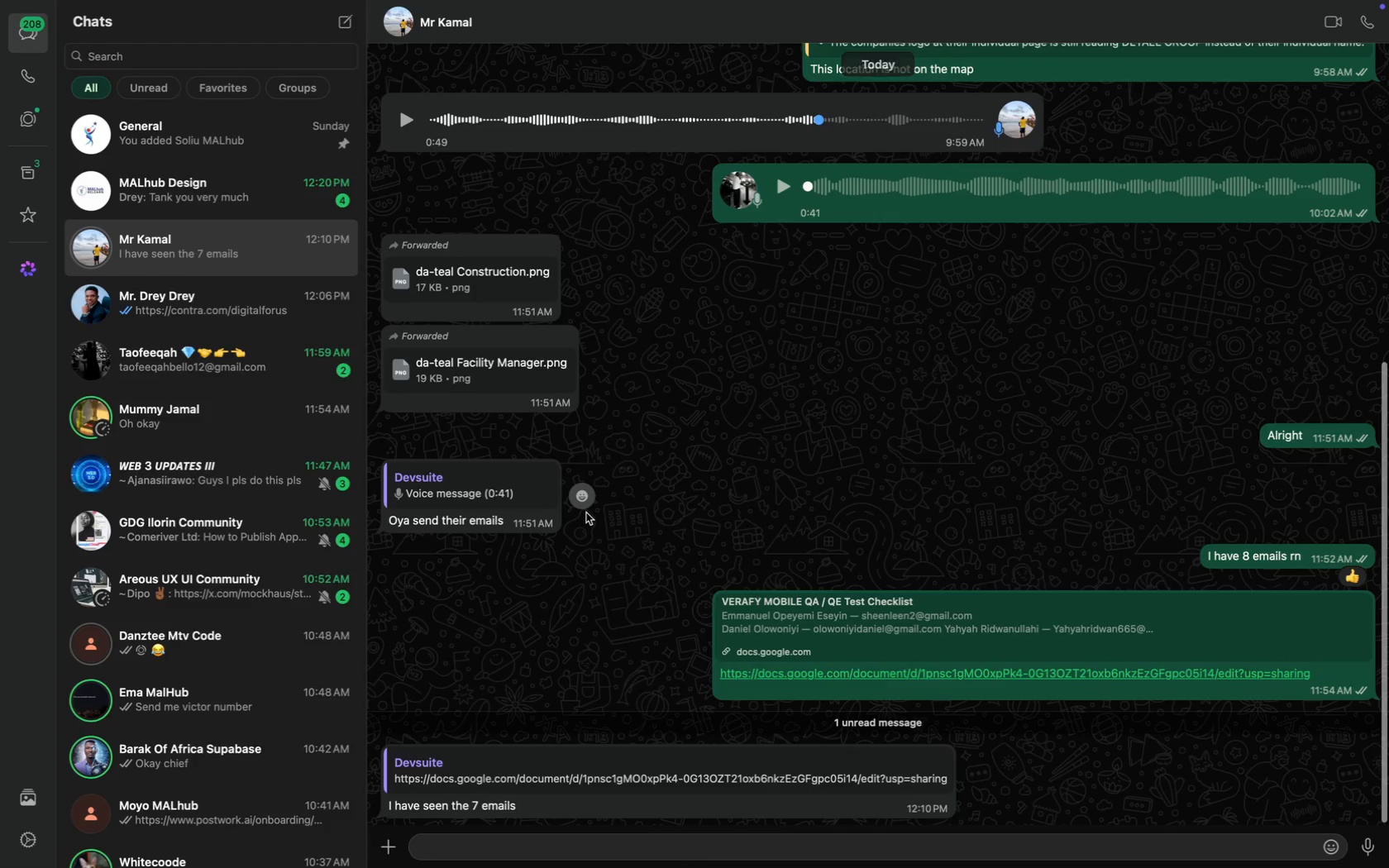 
type(ay)
 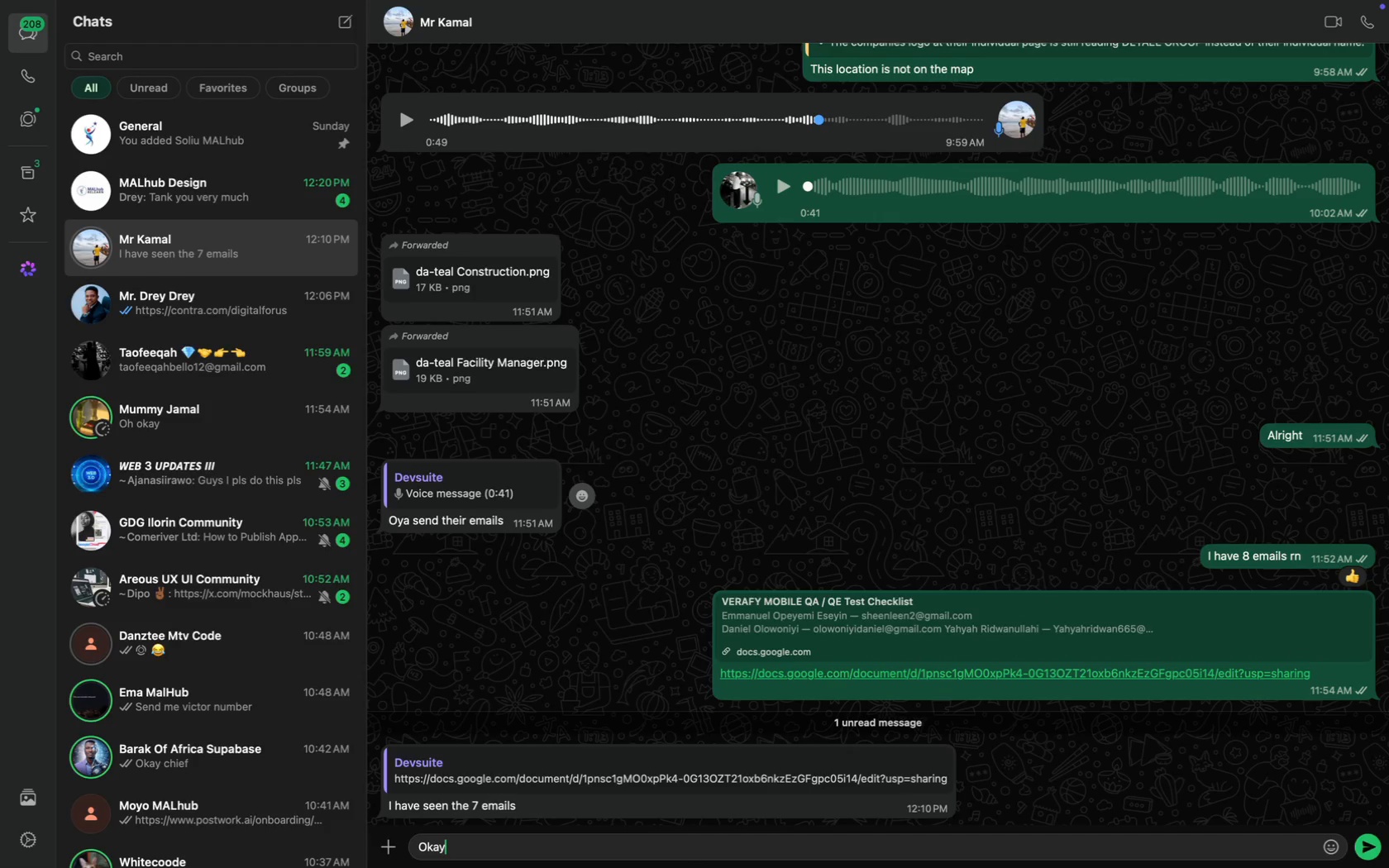 
key(Enter)
 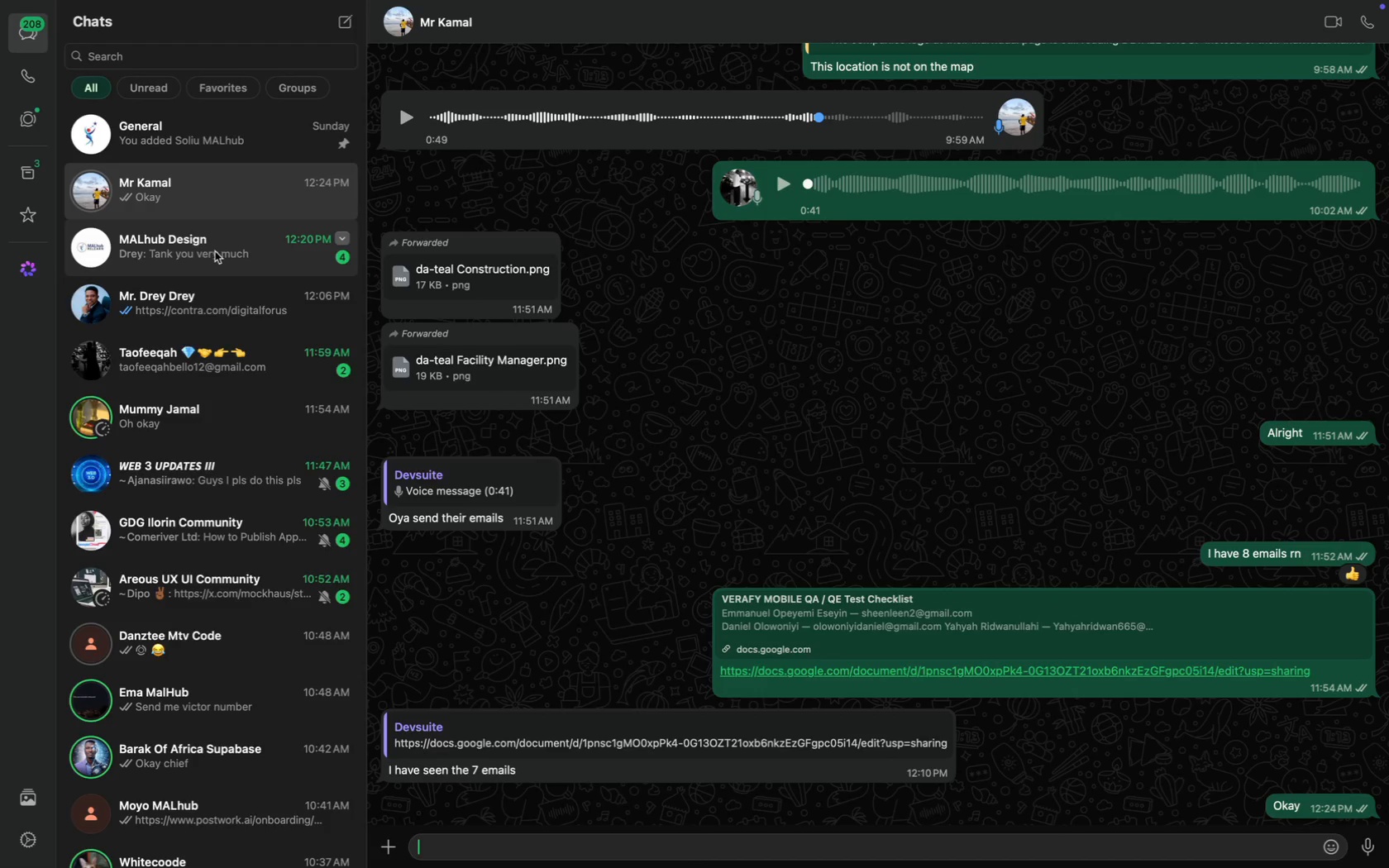 
wait(6.14)
 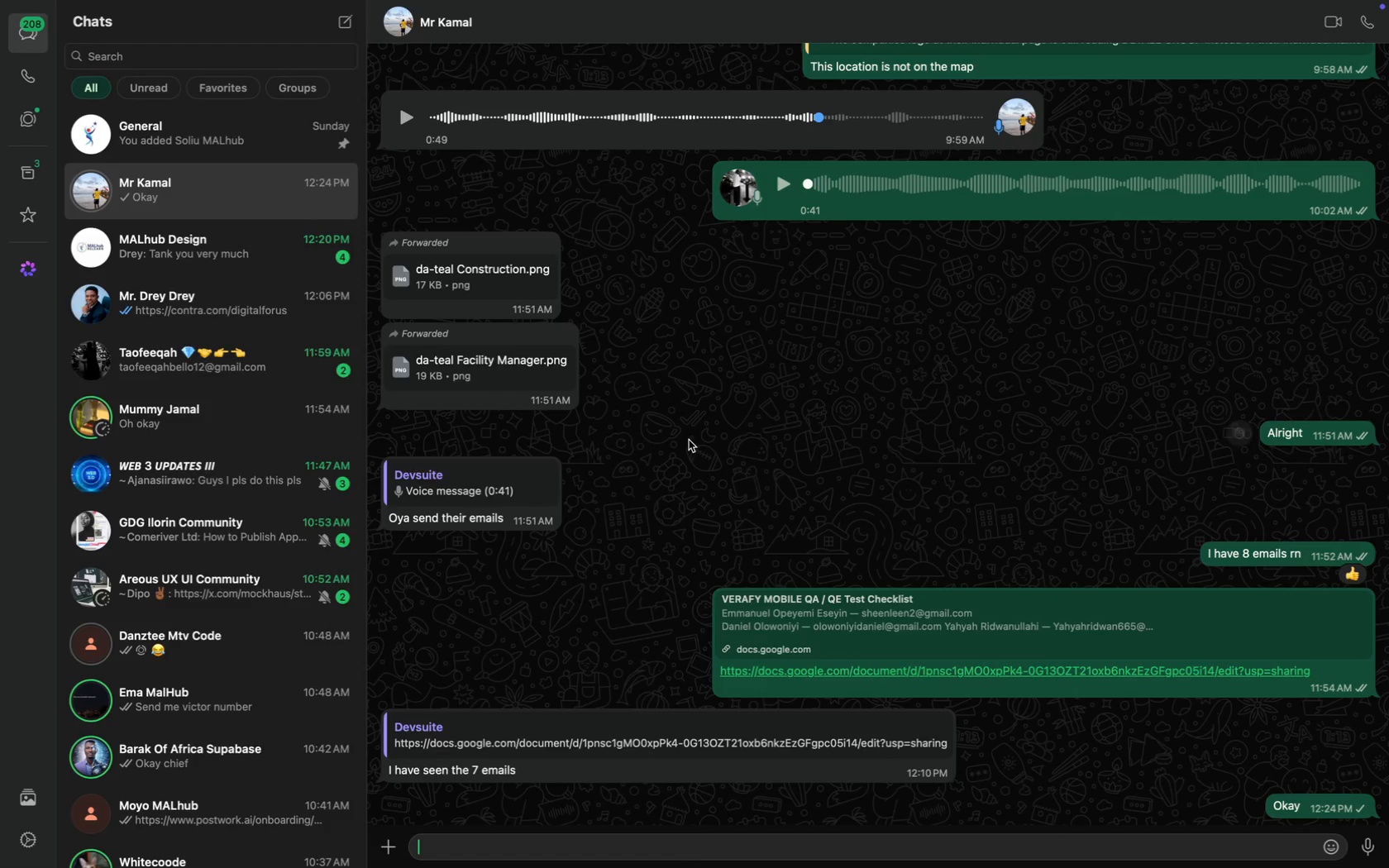 
left_click([227, 255])
 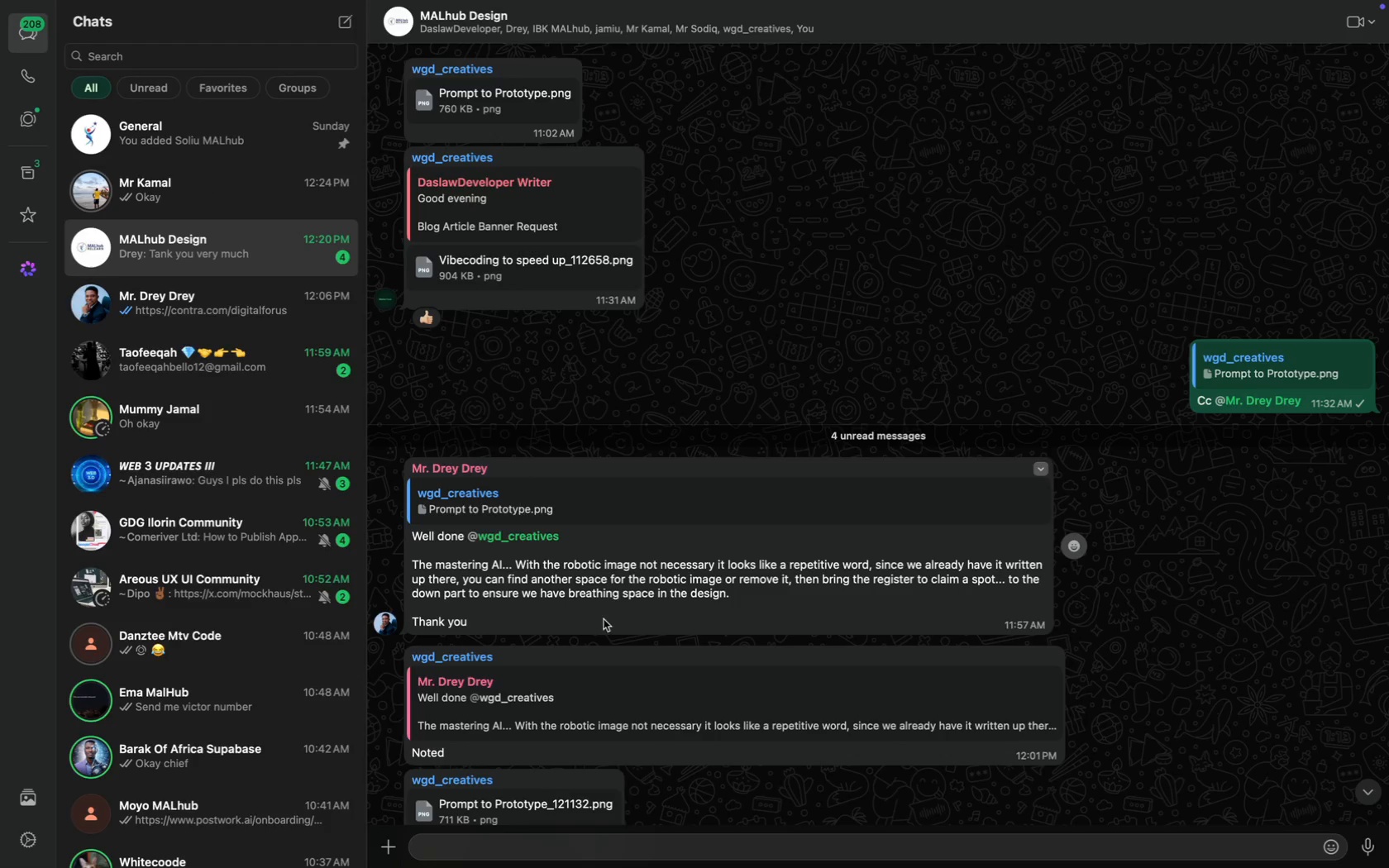 
left_click([495, 665])
 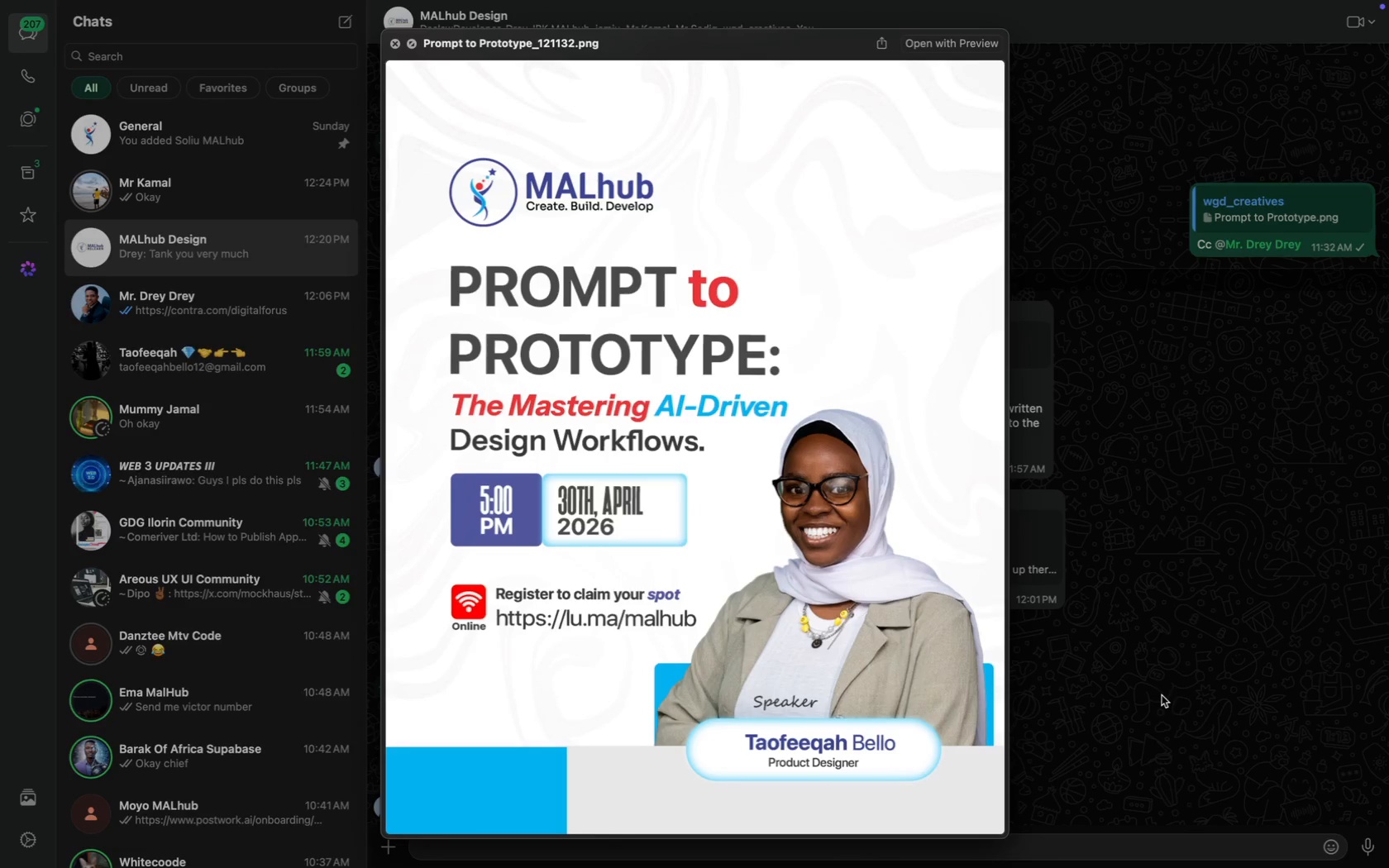 
scroll: coordinate [516, 562], scroll_direction: down, amount: 68.0
 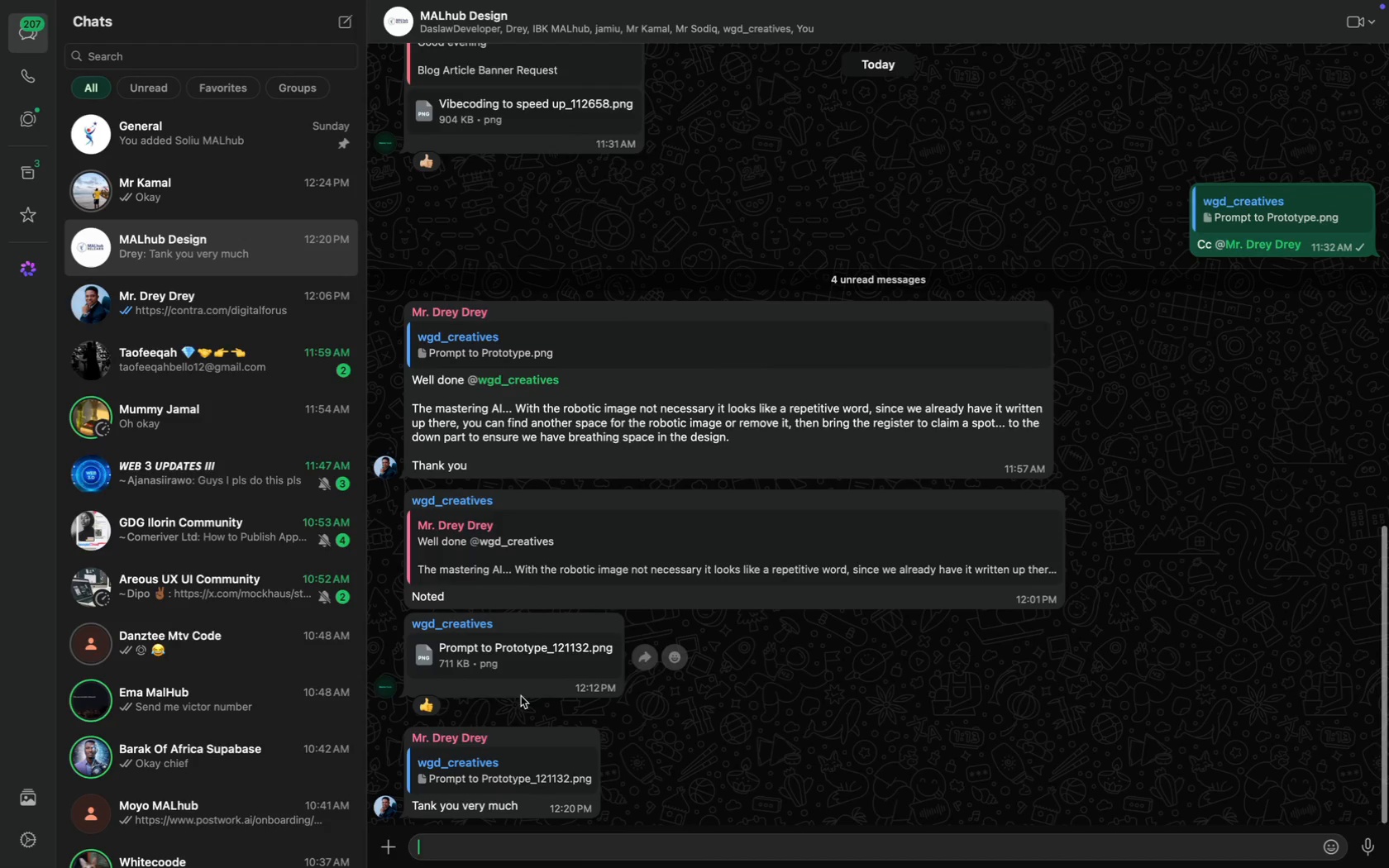 
wait(6.91)
 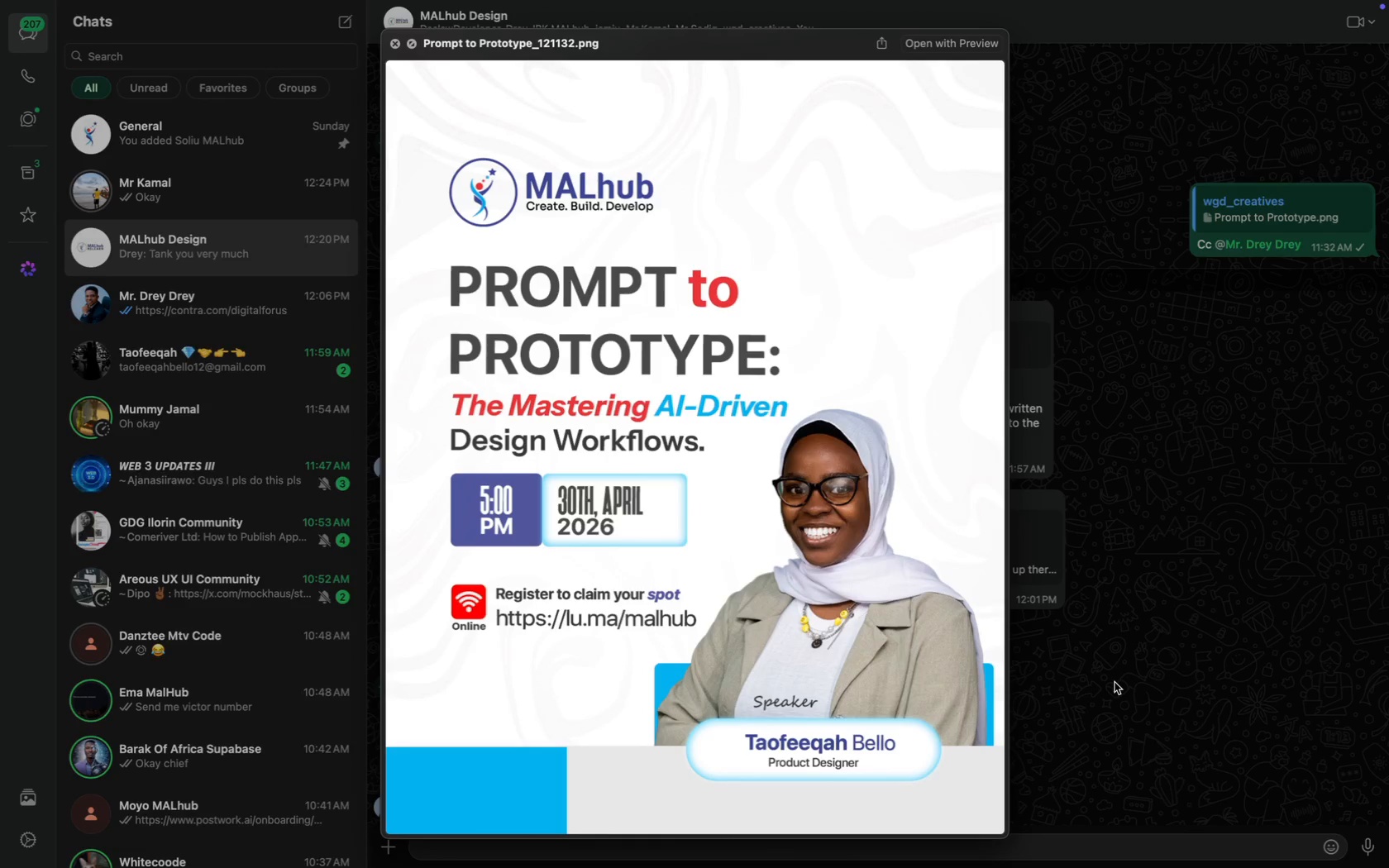 
left_click([1162, 697])
 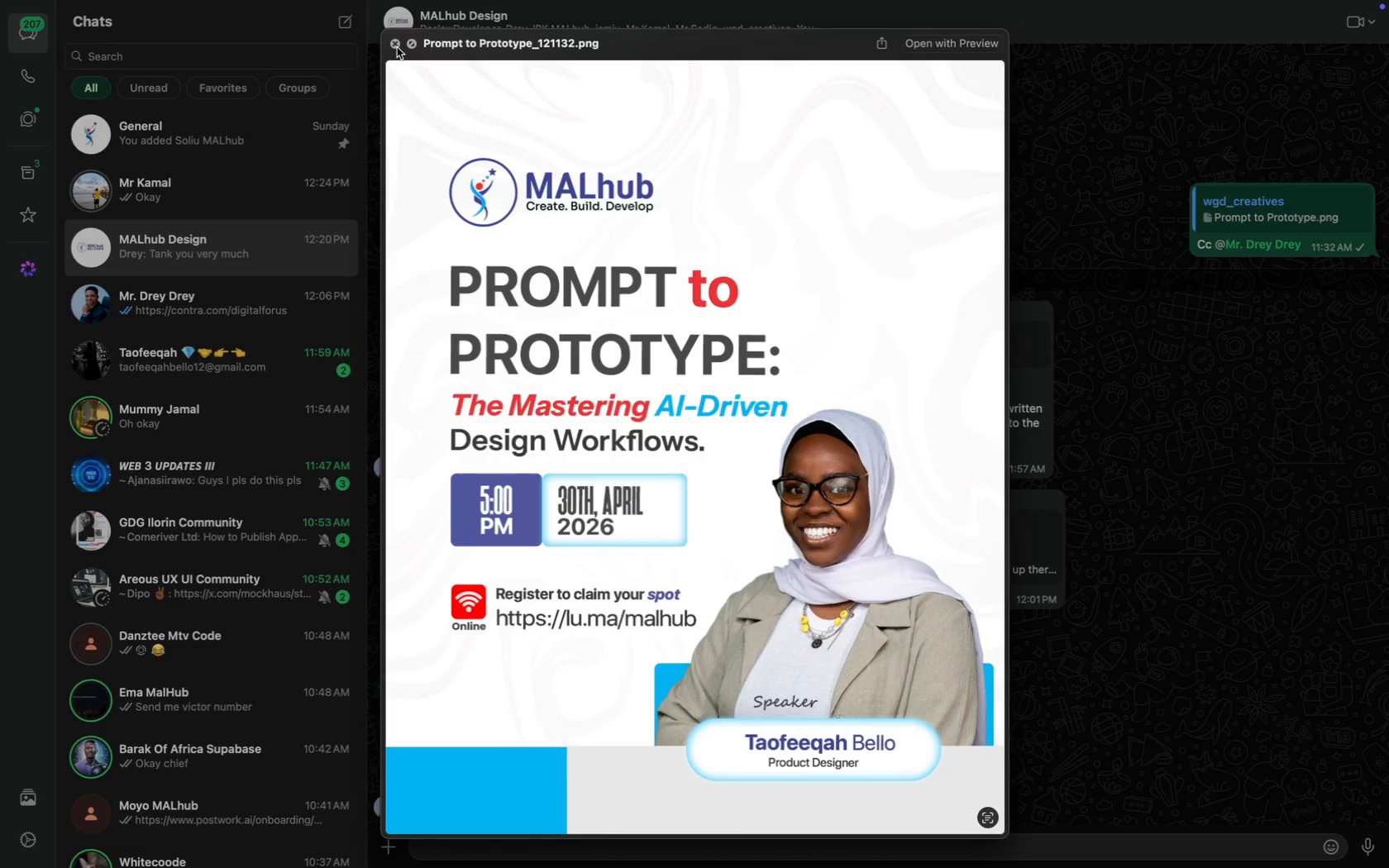 
scroll: coordinate [704, 494], scroll_direction: down, amount: 13.0
 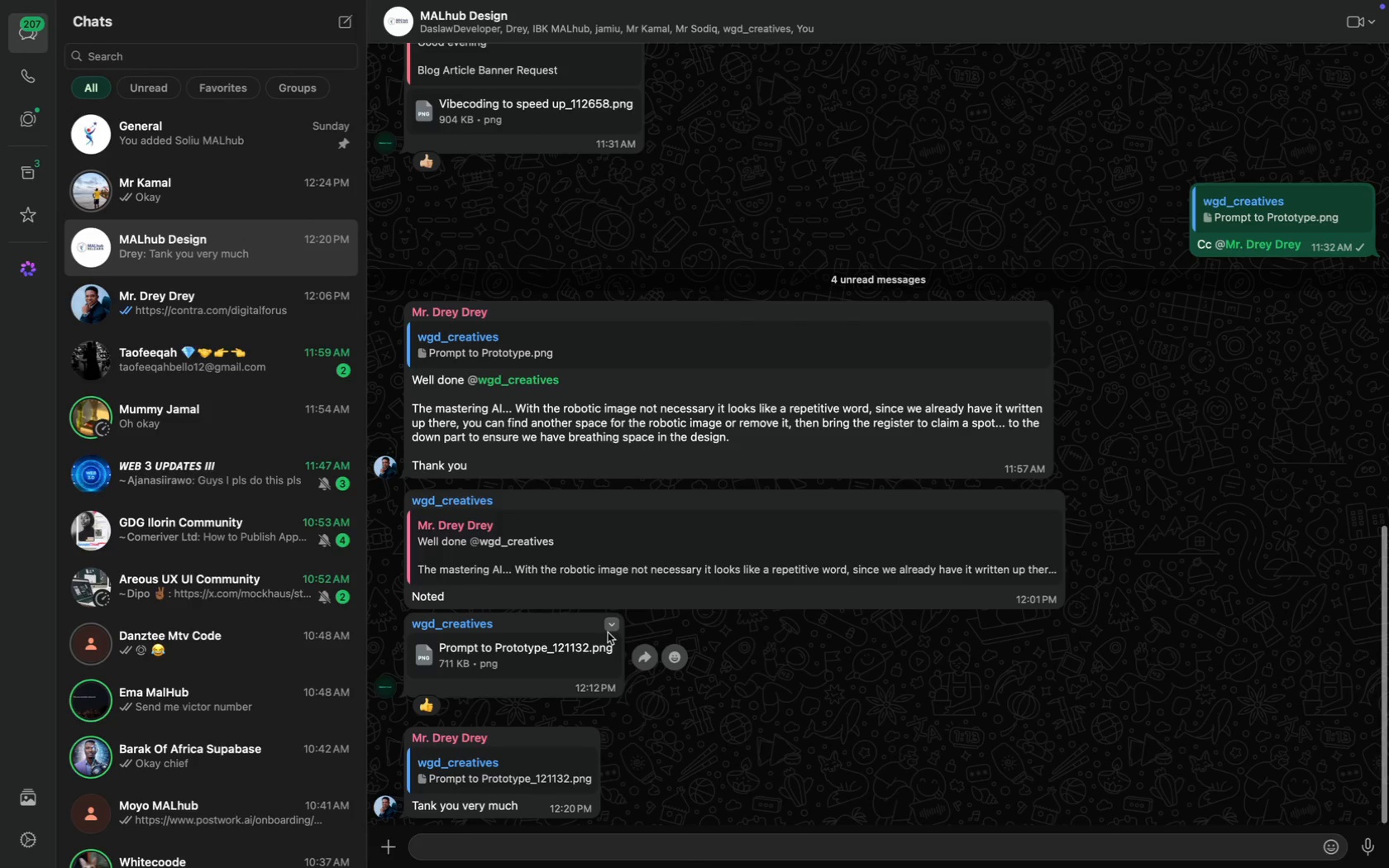 
left_click([613, 623])
 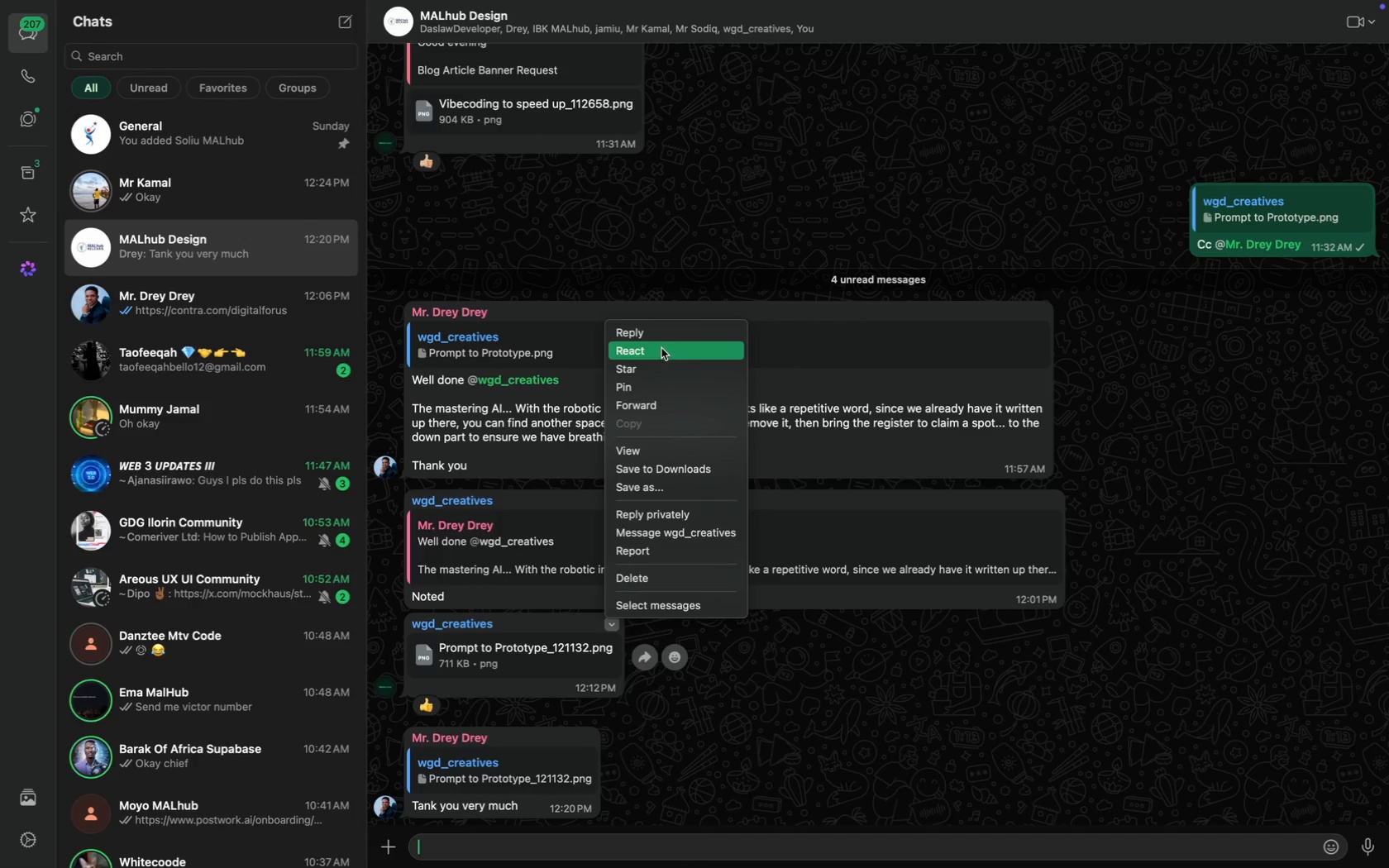 
left_click([658, 337])
 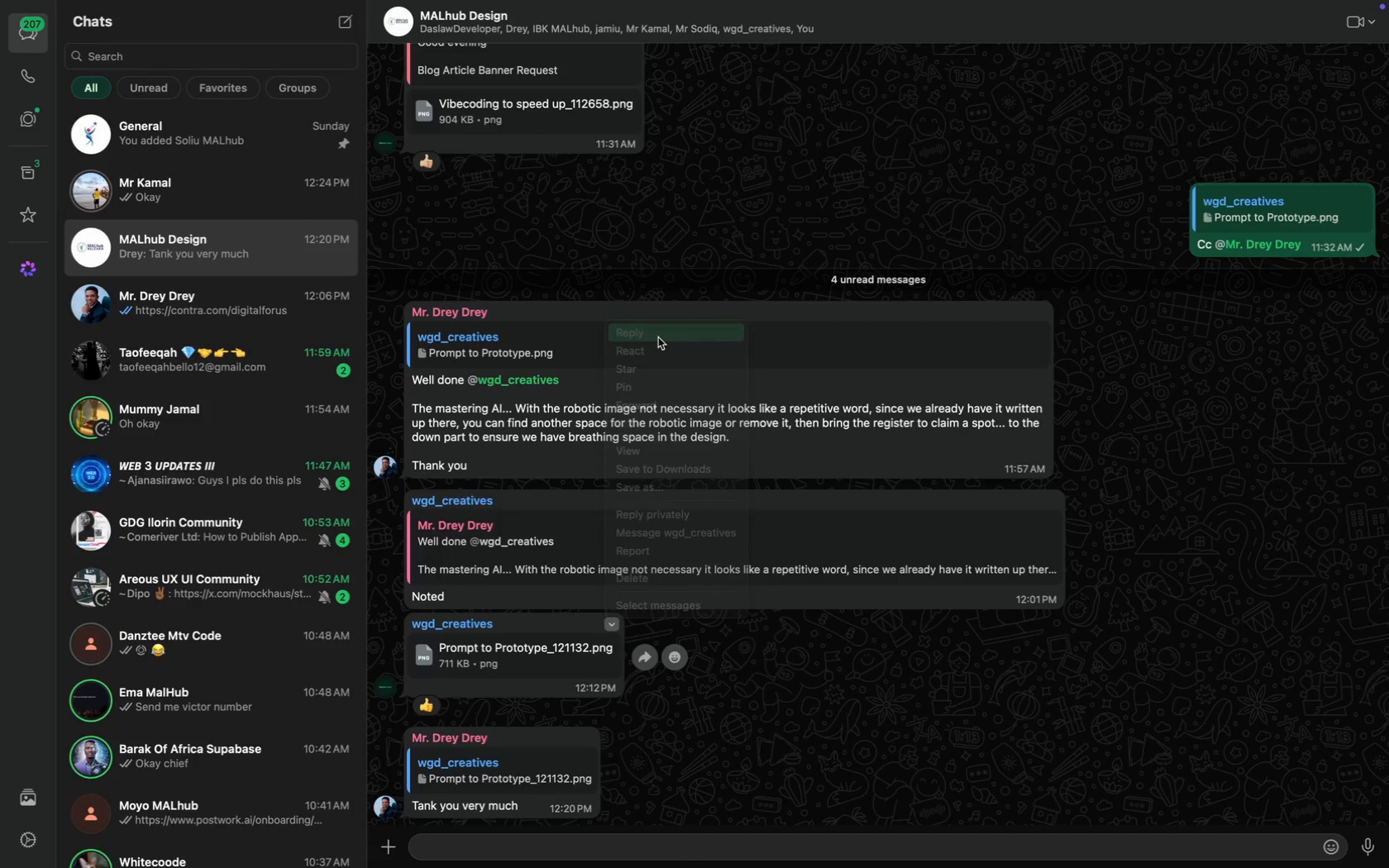 
type(Thank you s)
key(Backspace)
type(ci)
key(Backspace)
type(hief)
 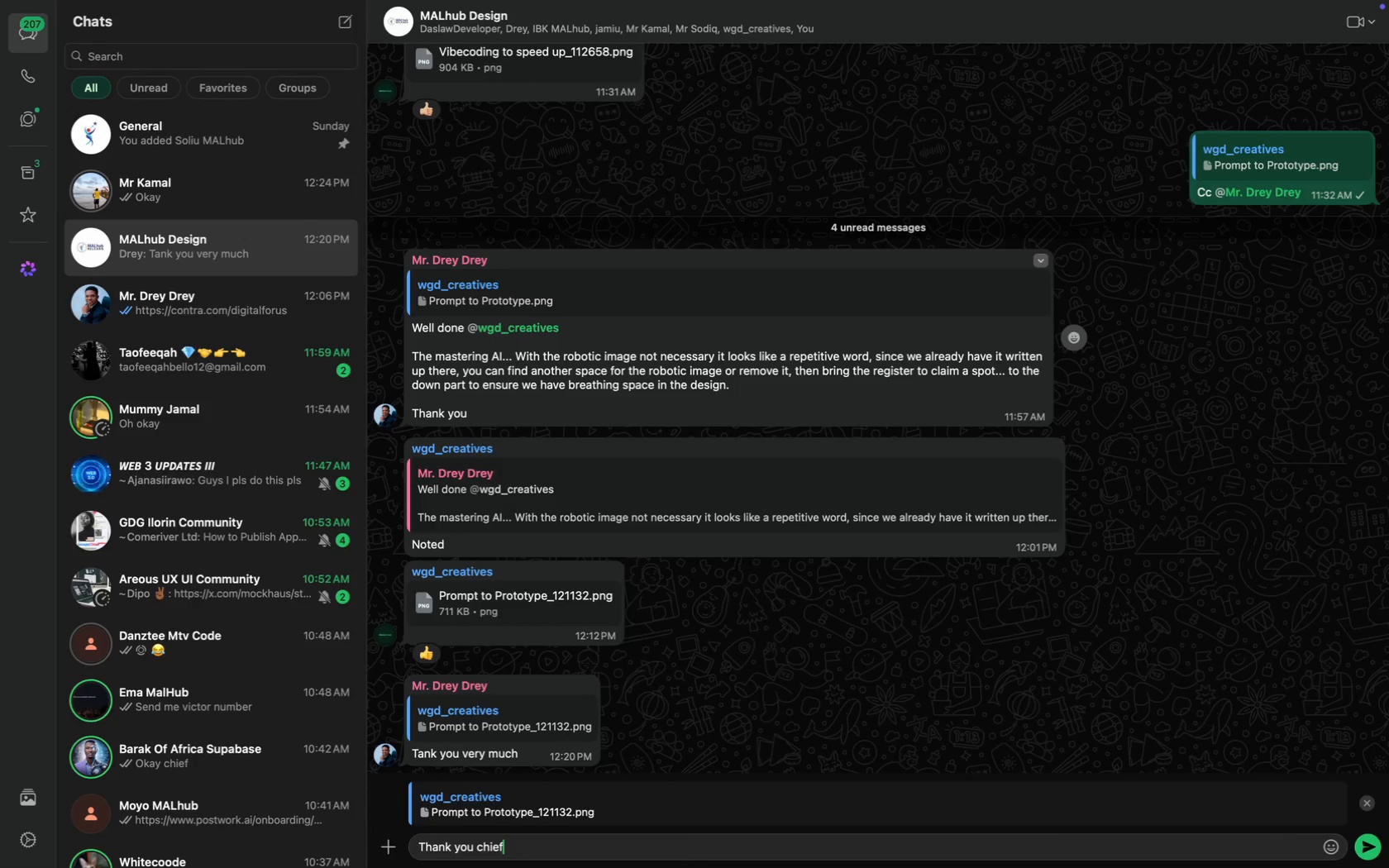 
key(Enter)
 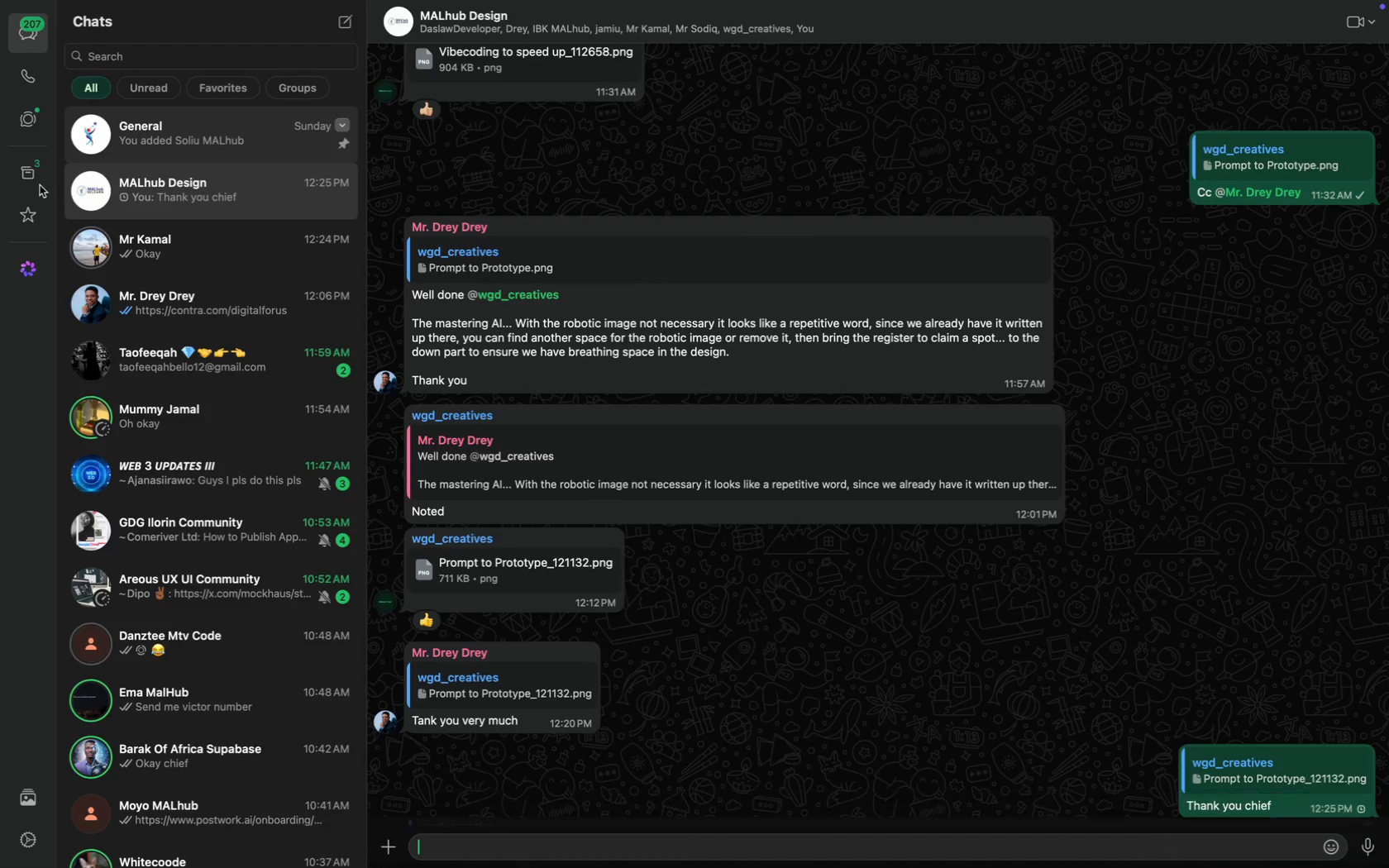 
left_click([36, 179])
 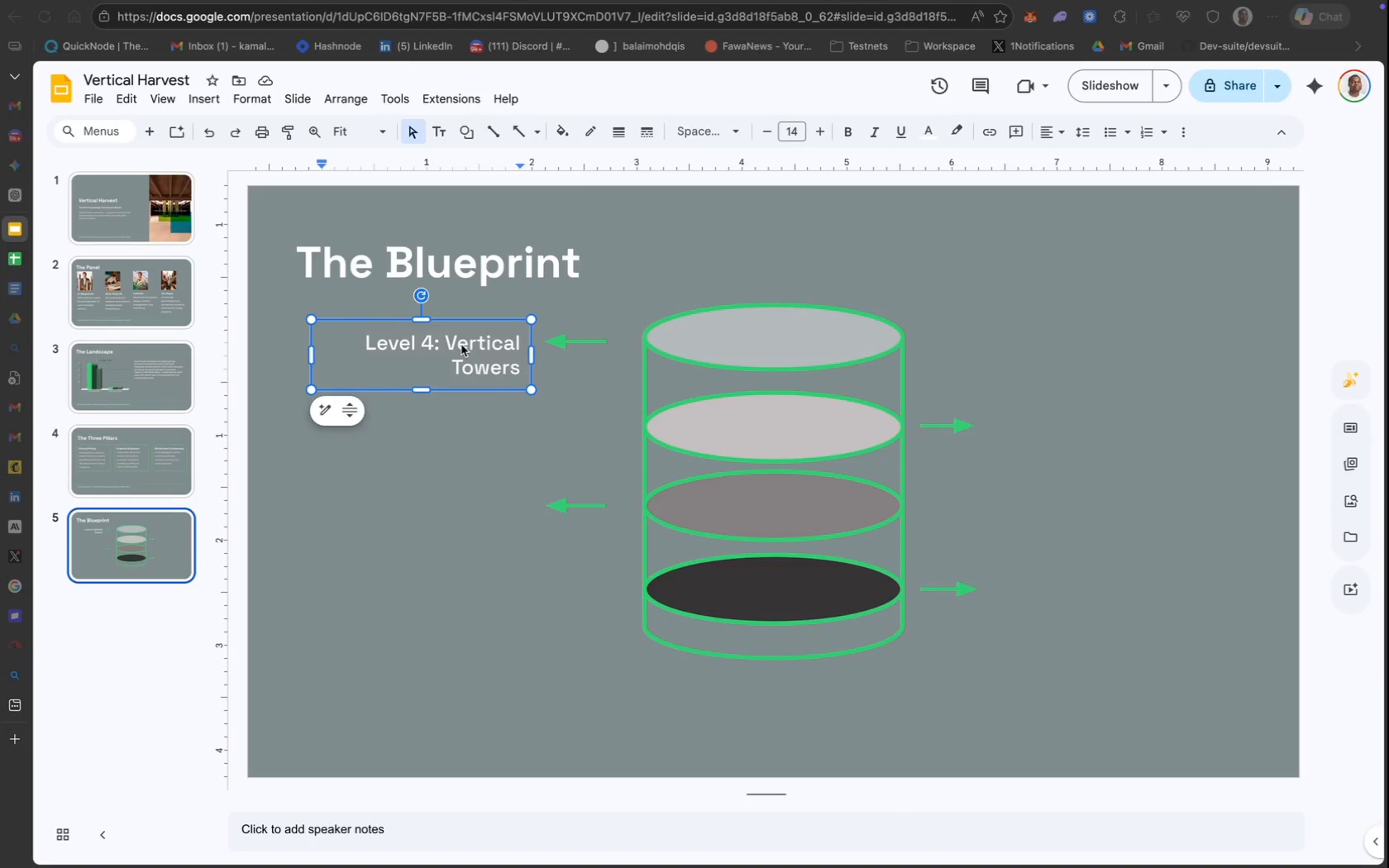 
wait(6.23)
 